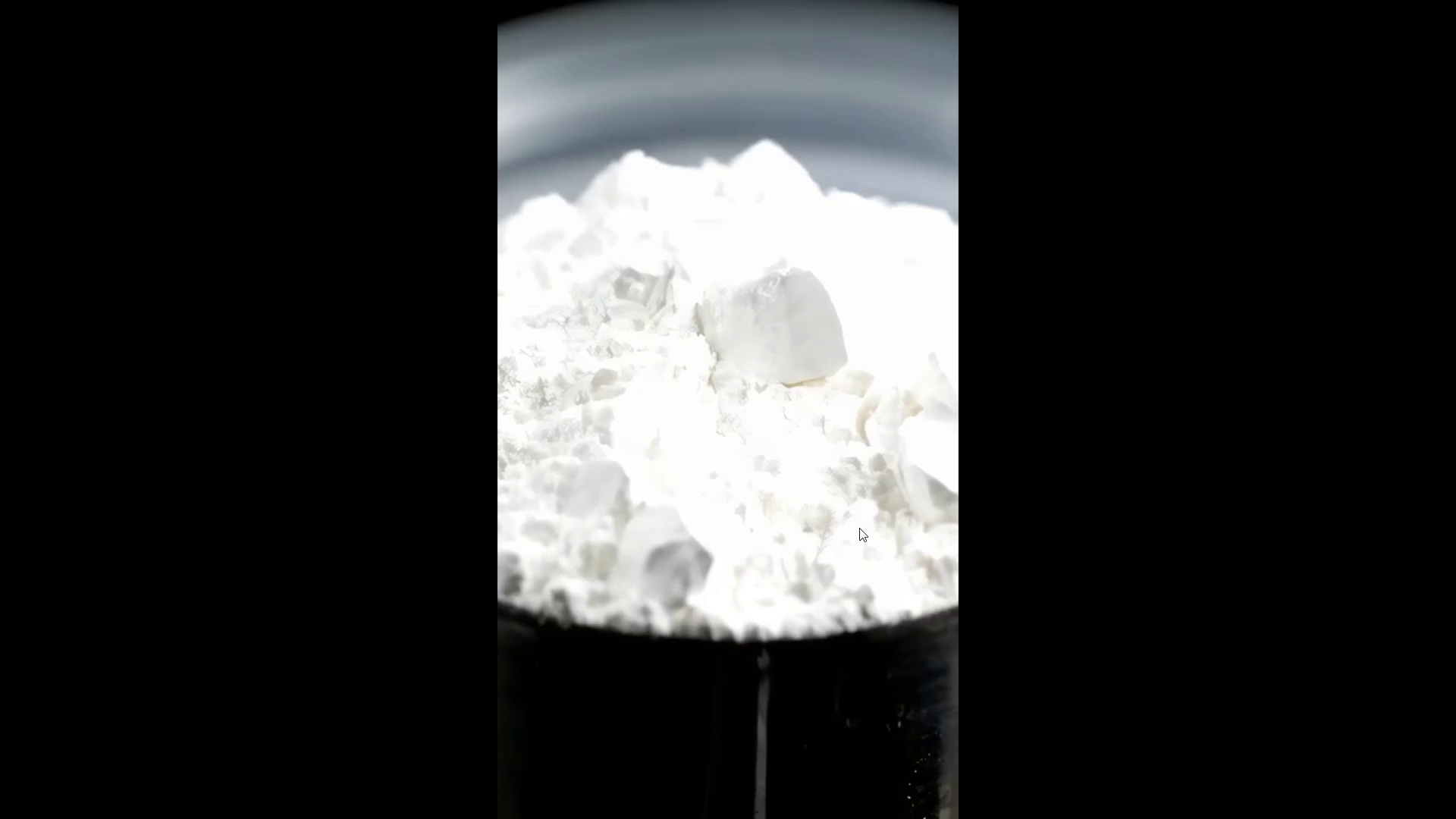 
key(Space)
 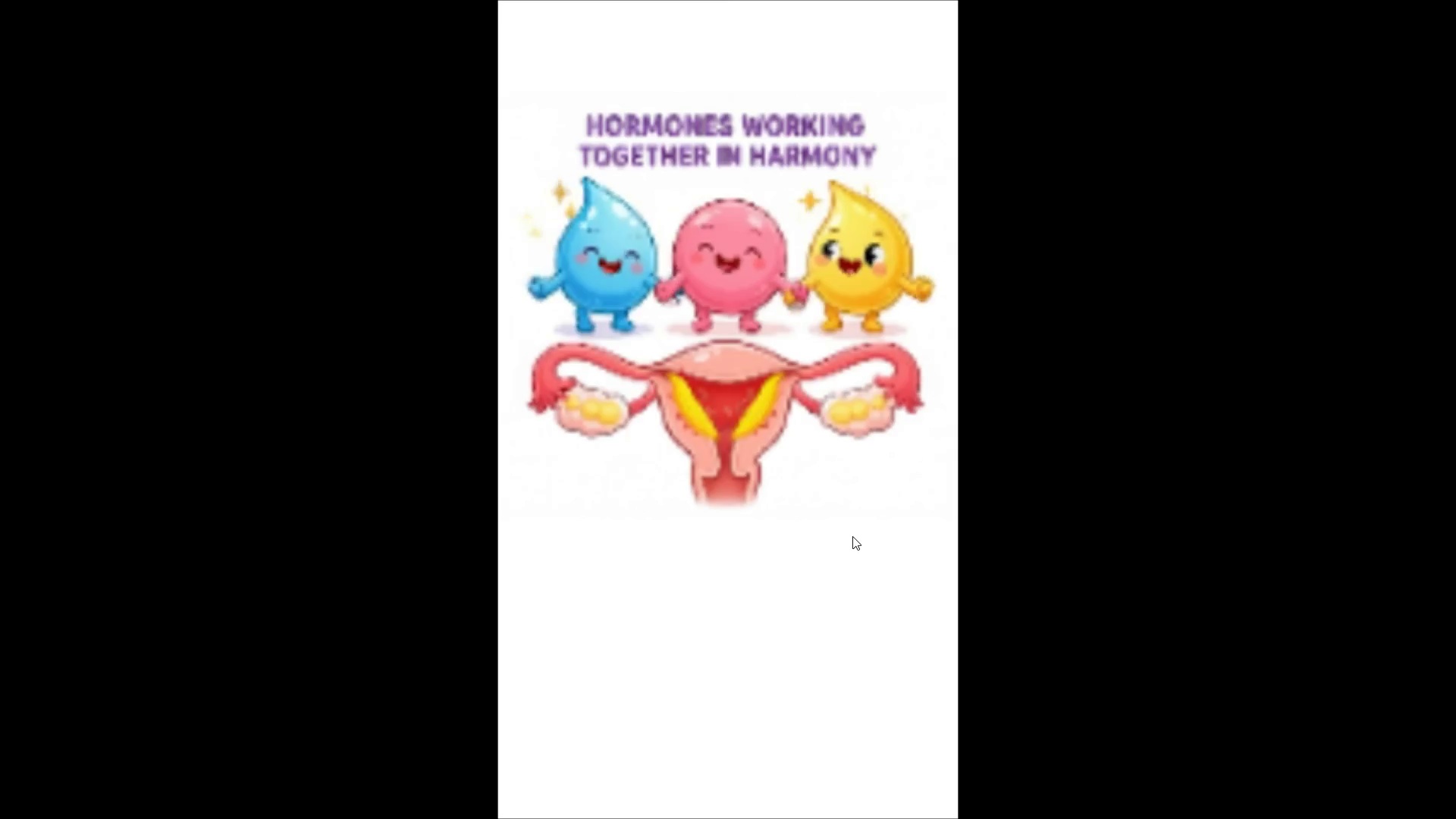 
key(Space)
 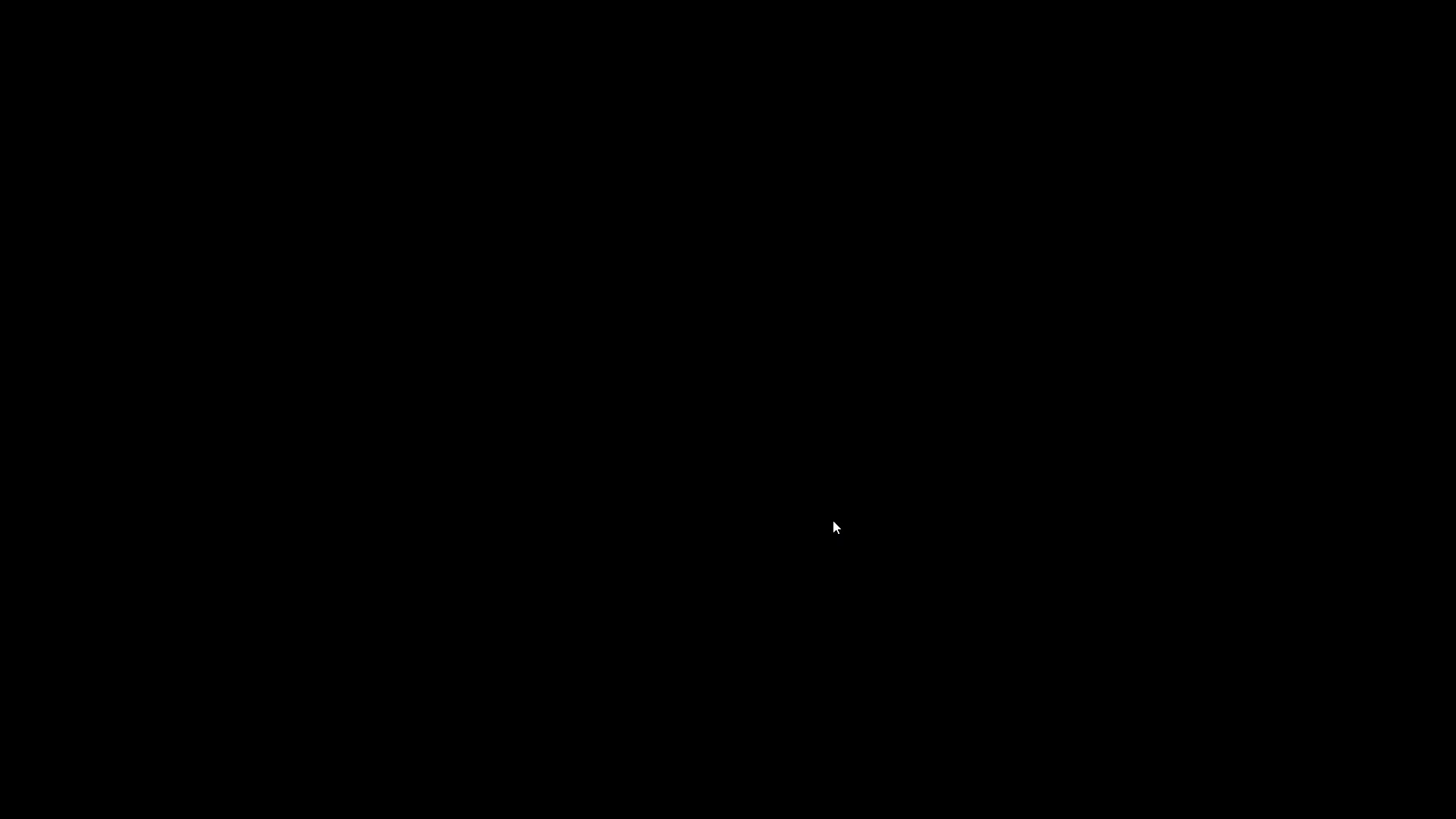 
key(Control+Backquote)
 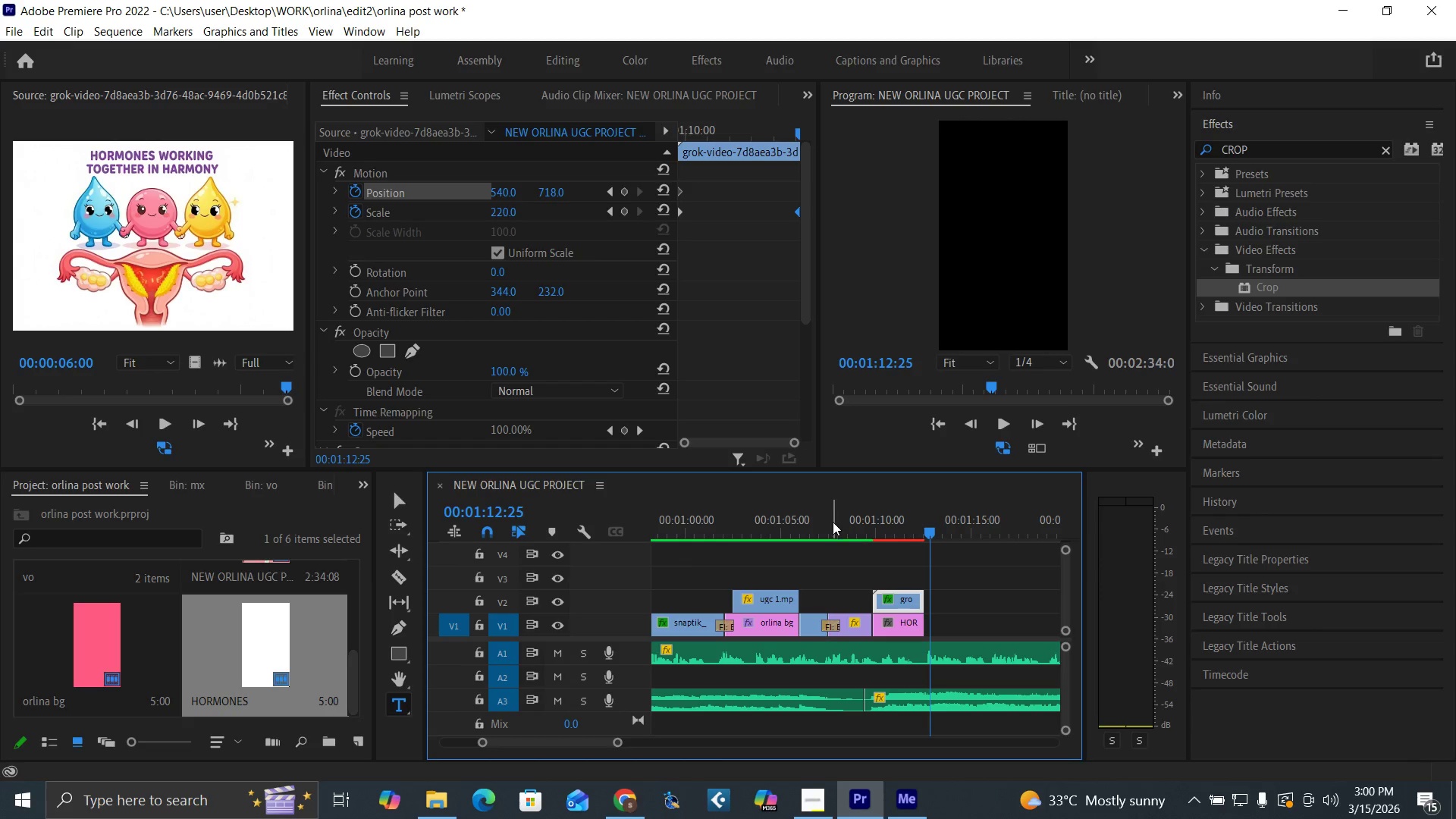 
key(Control+S)
 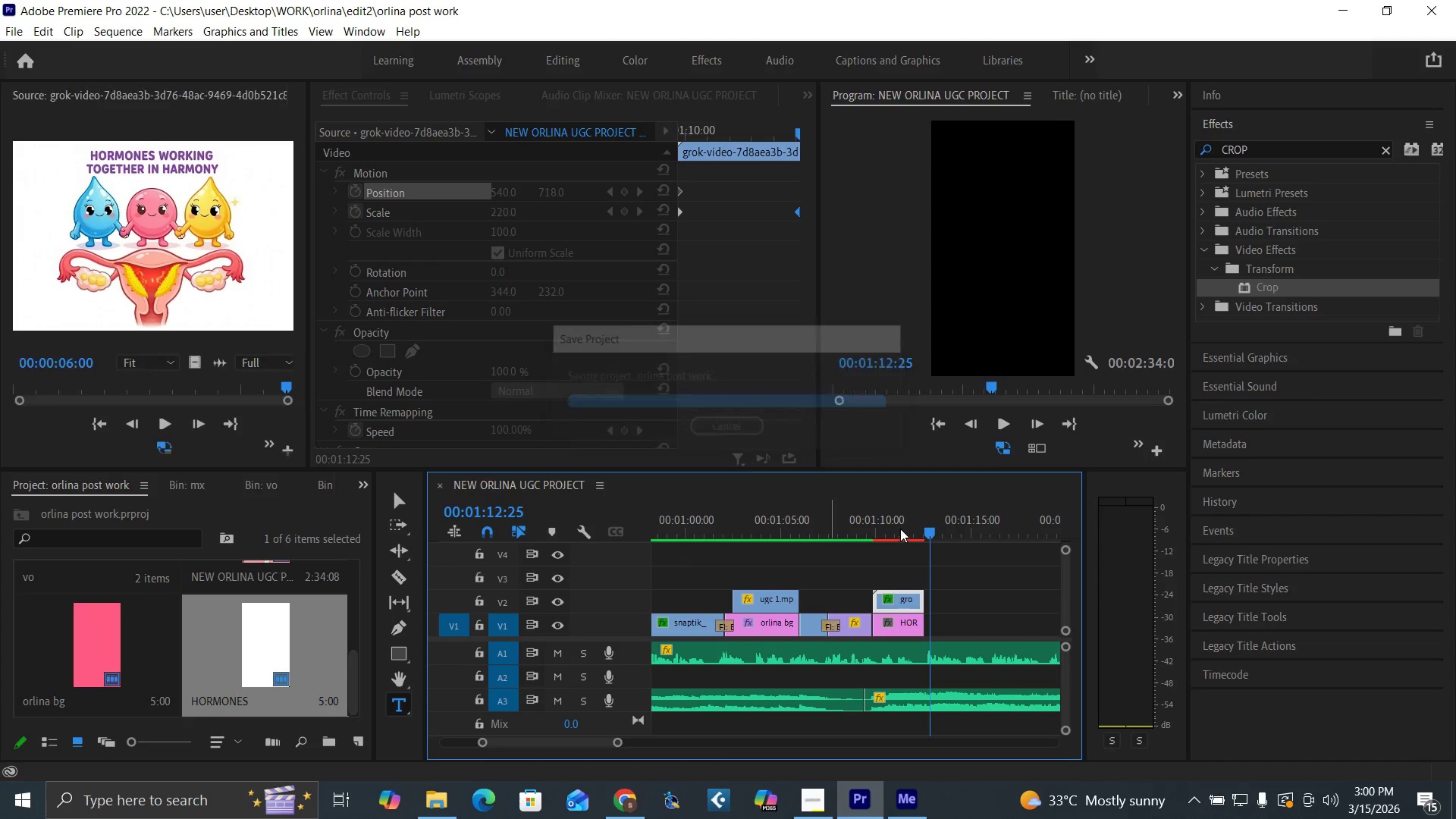 
key(Space)
 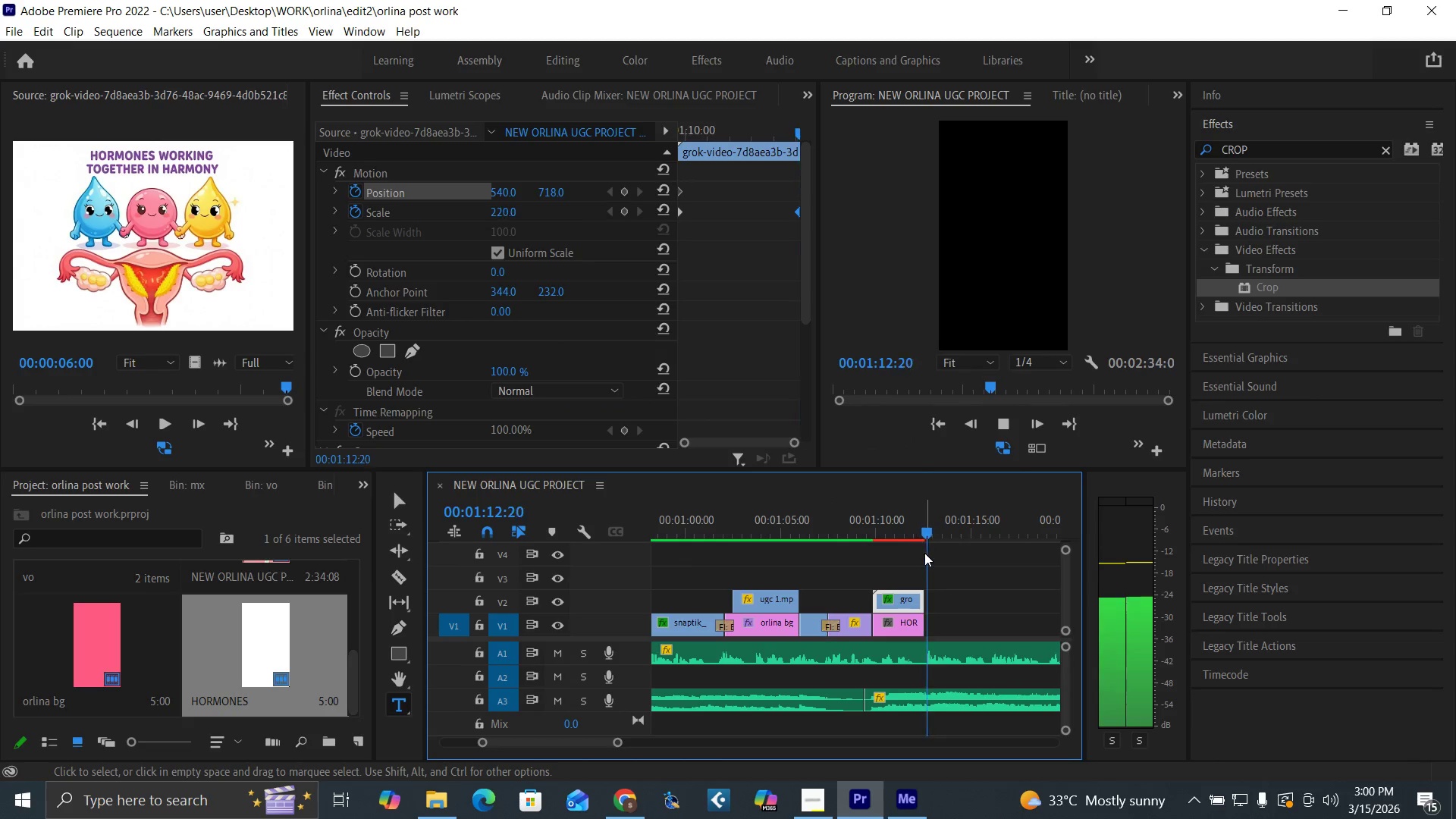 
key(Space)
 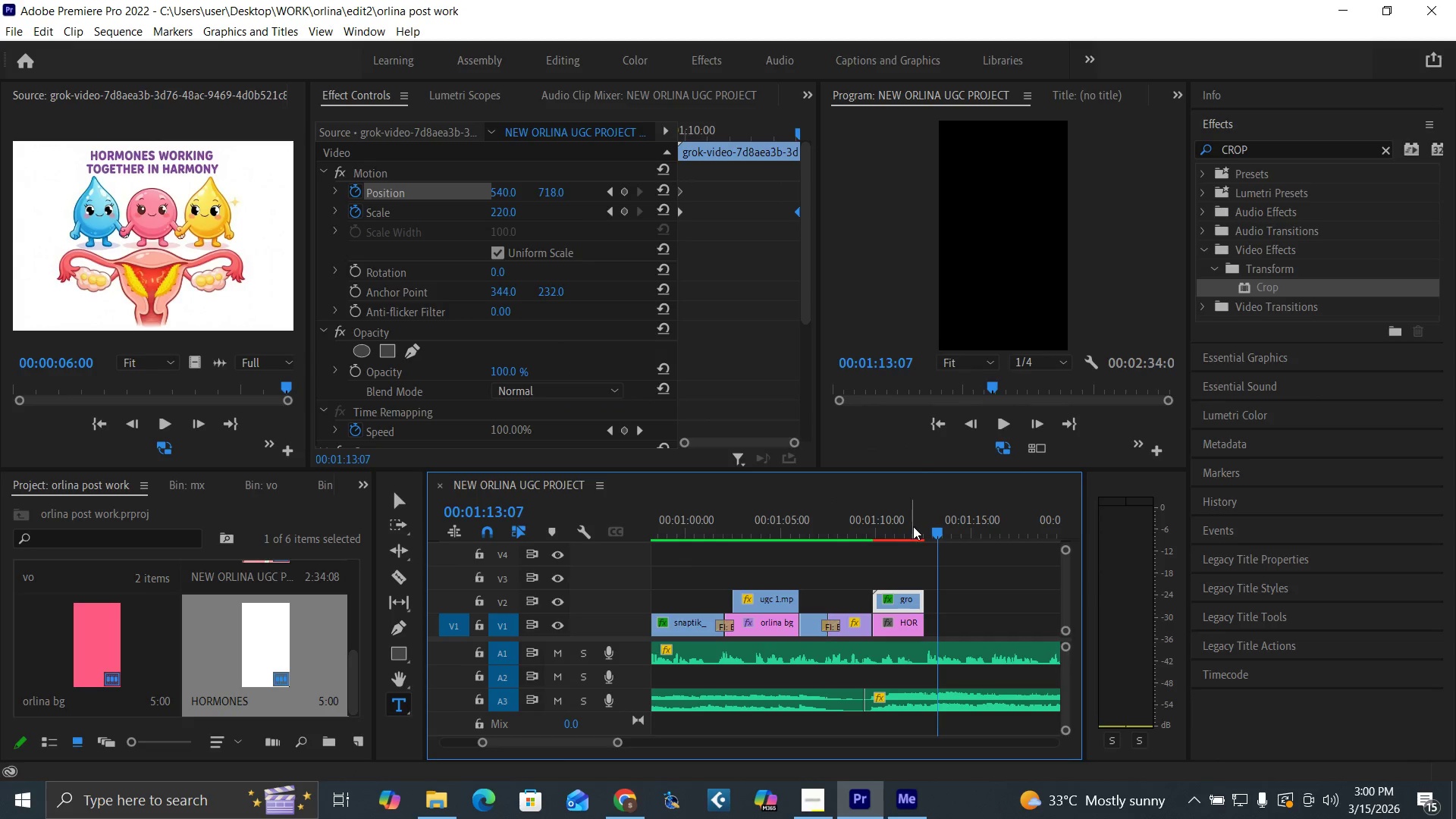 
left_click([916, 531])
 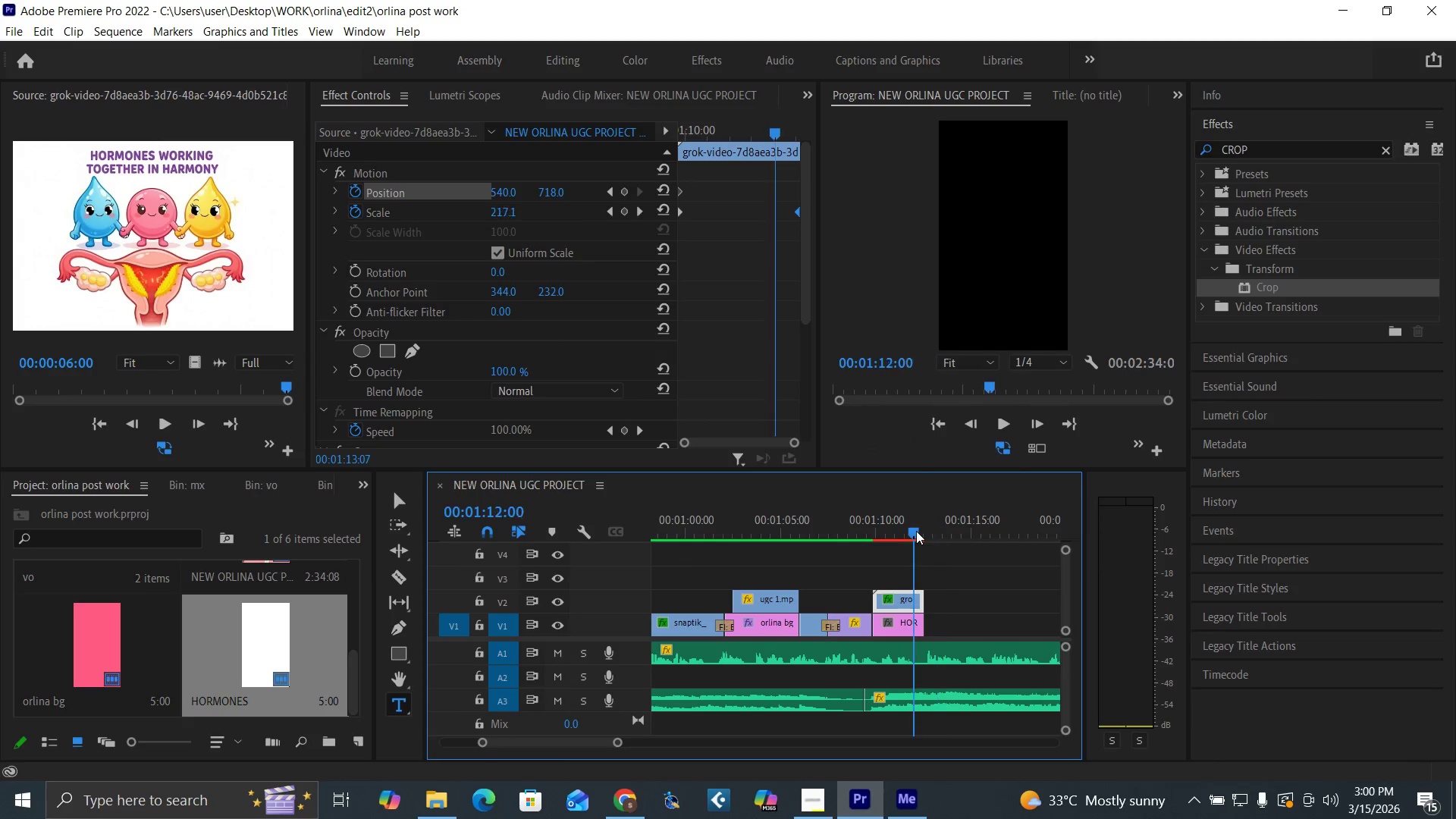 
key(Space)
 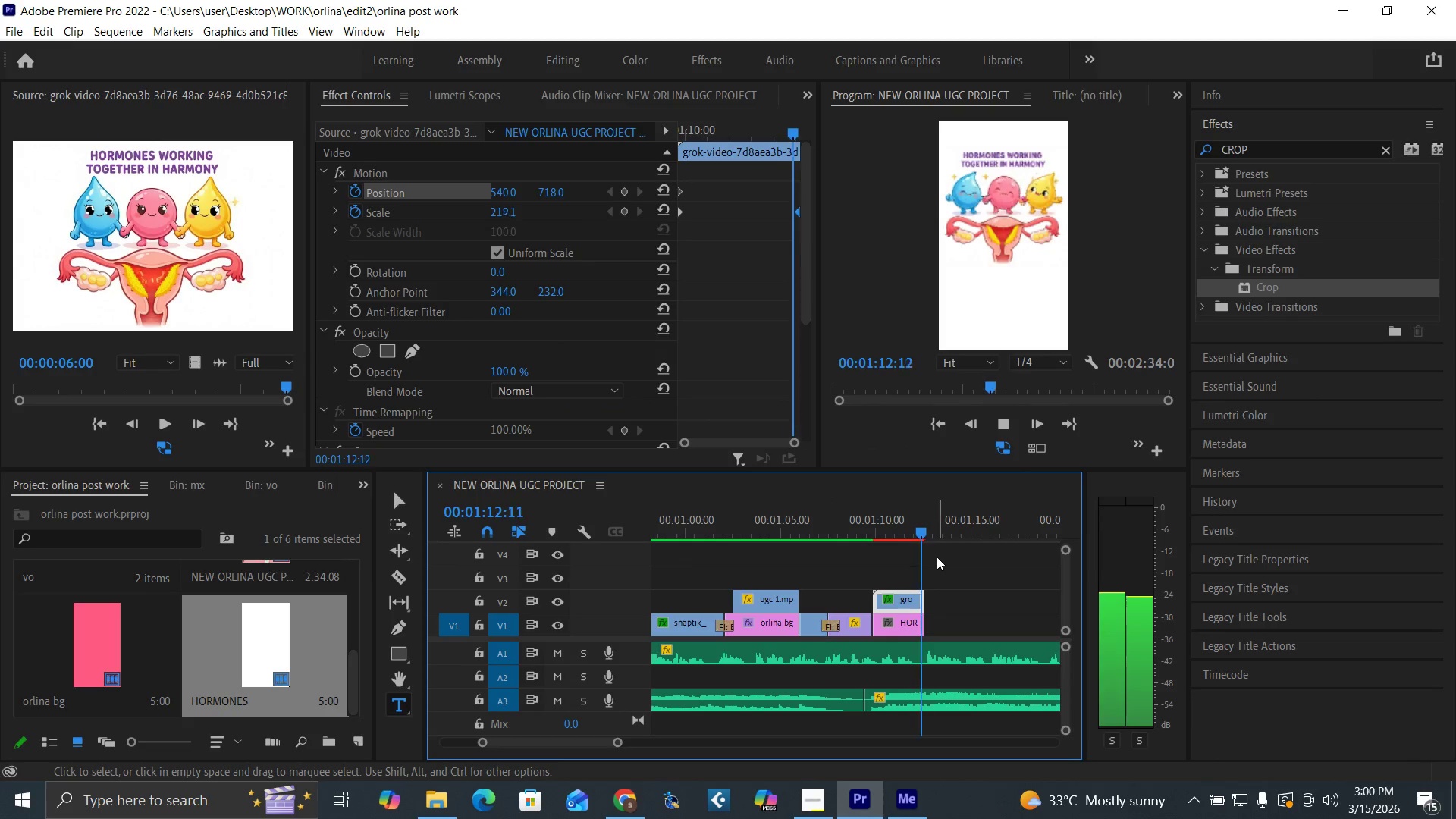 
key(Space)
 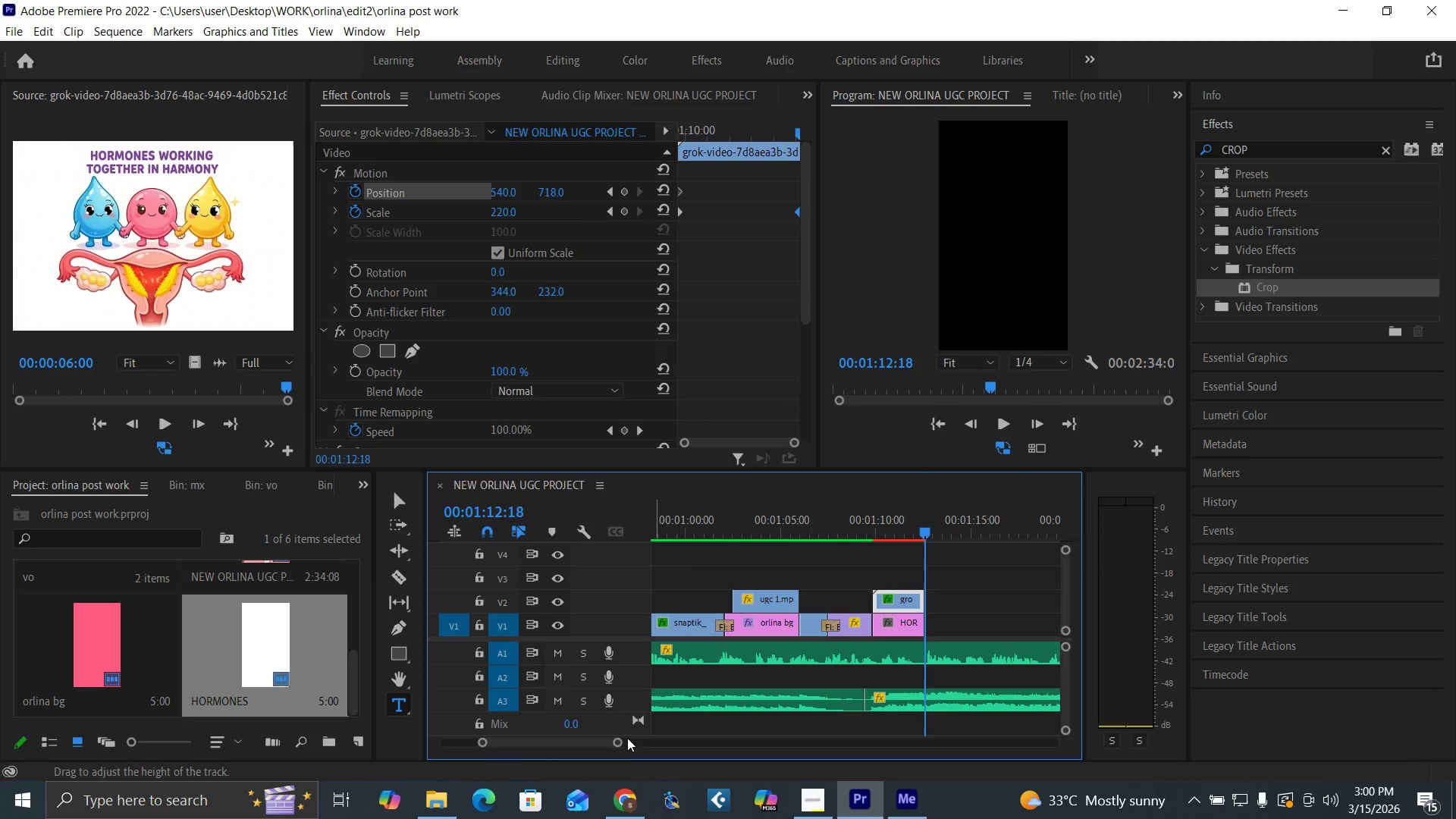 
left_click_drag(start_coordinate=[620, 742], to_coordinate=[597, 742])
 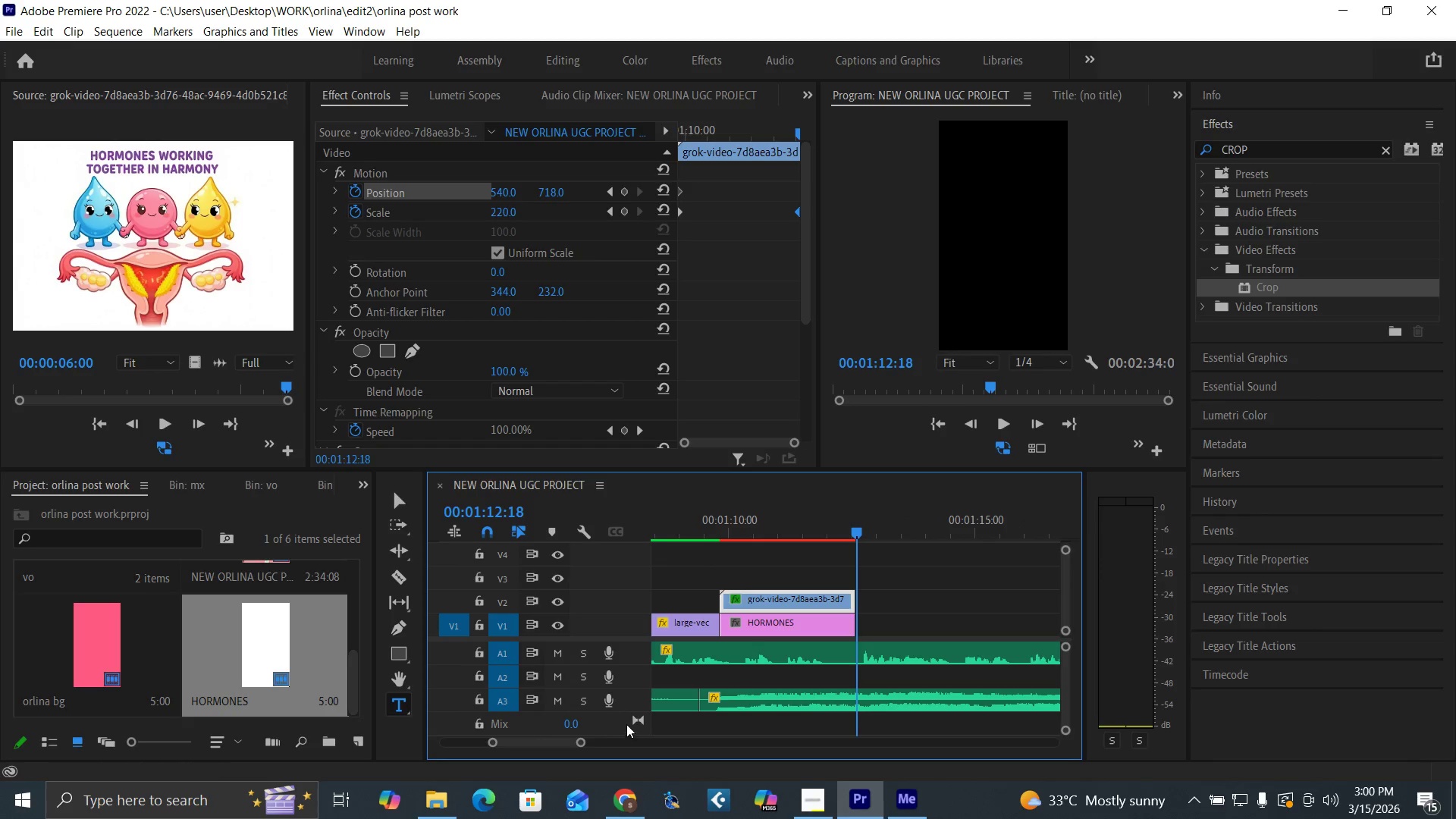 
key(C)
 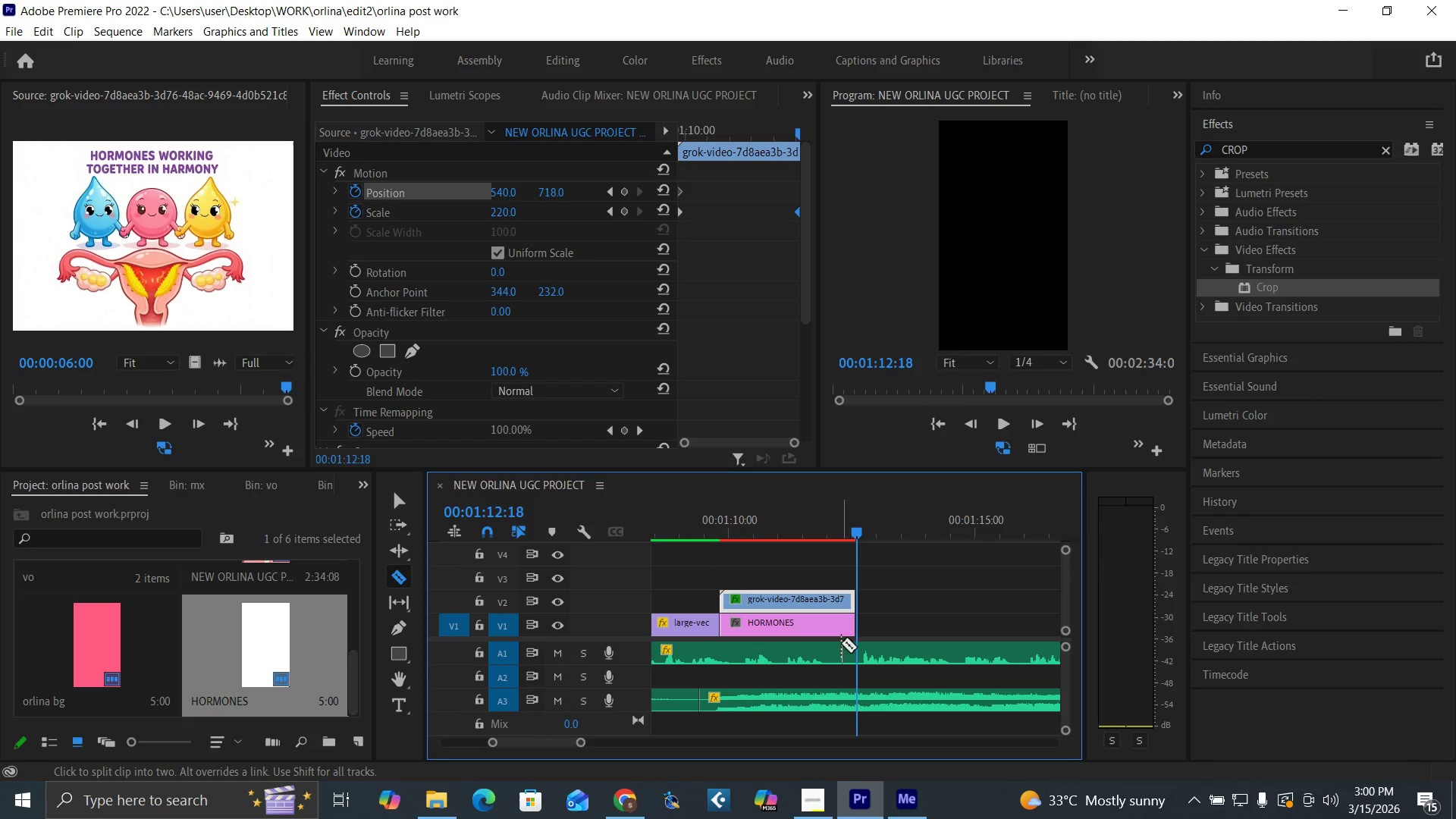 
left_click([839, 651])
 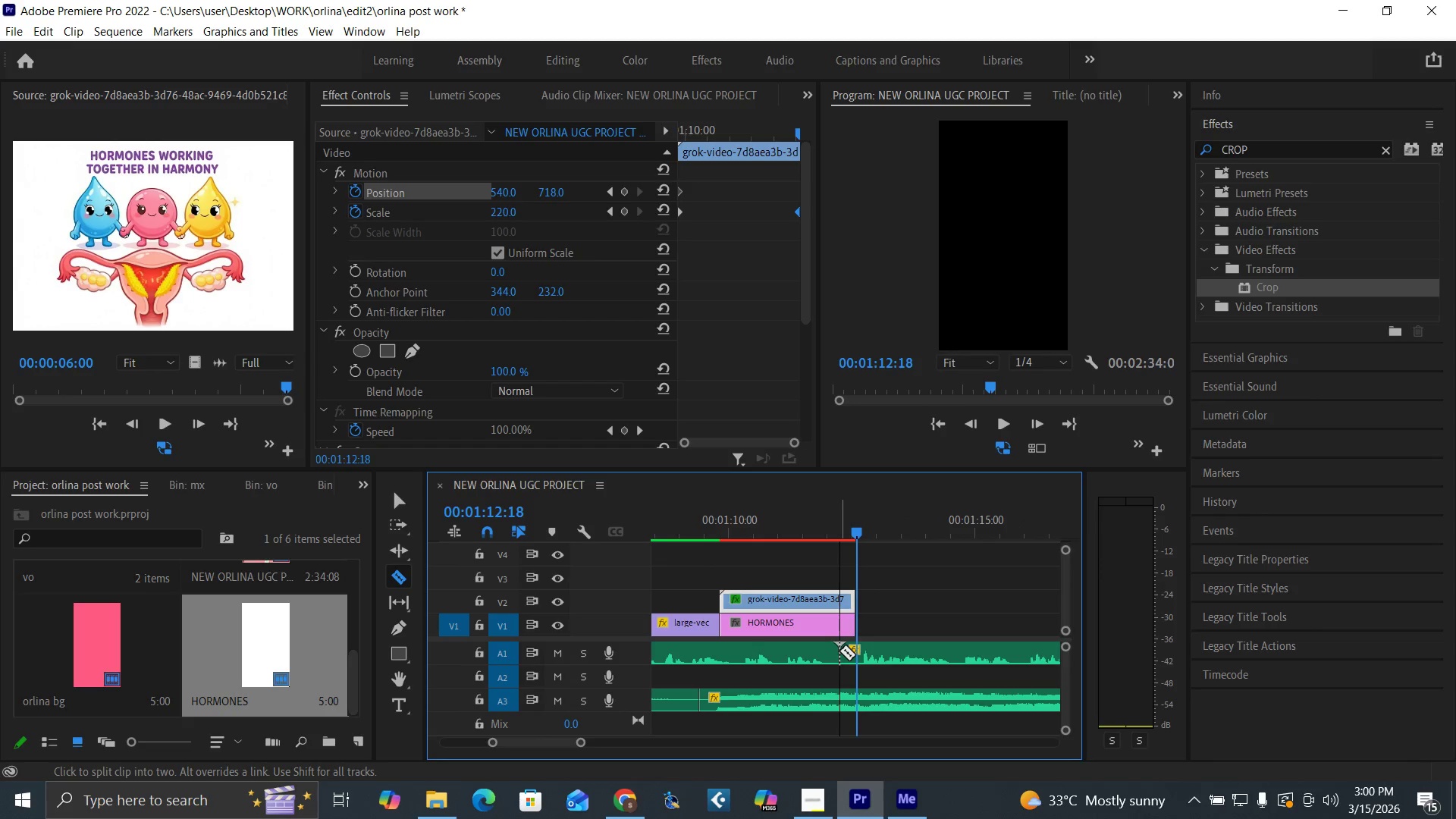 
key(V)
 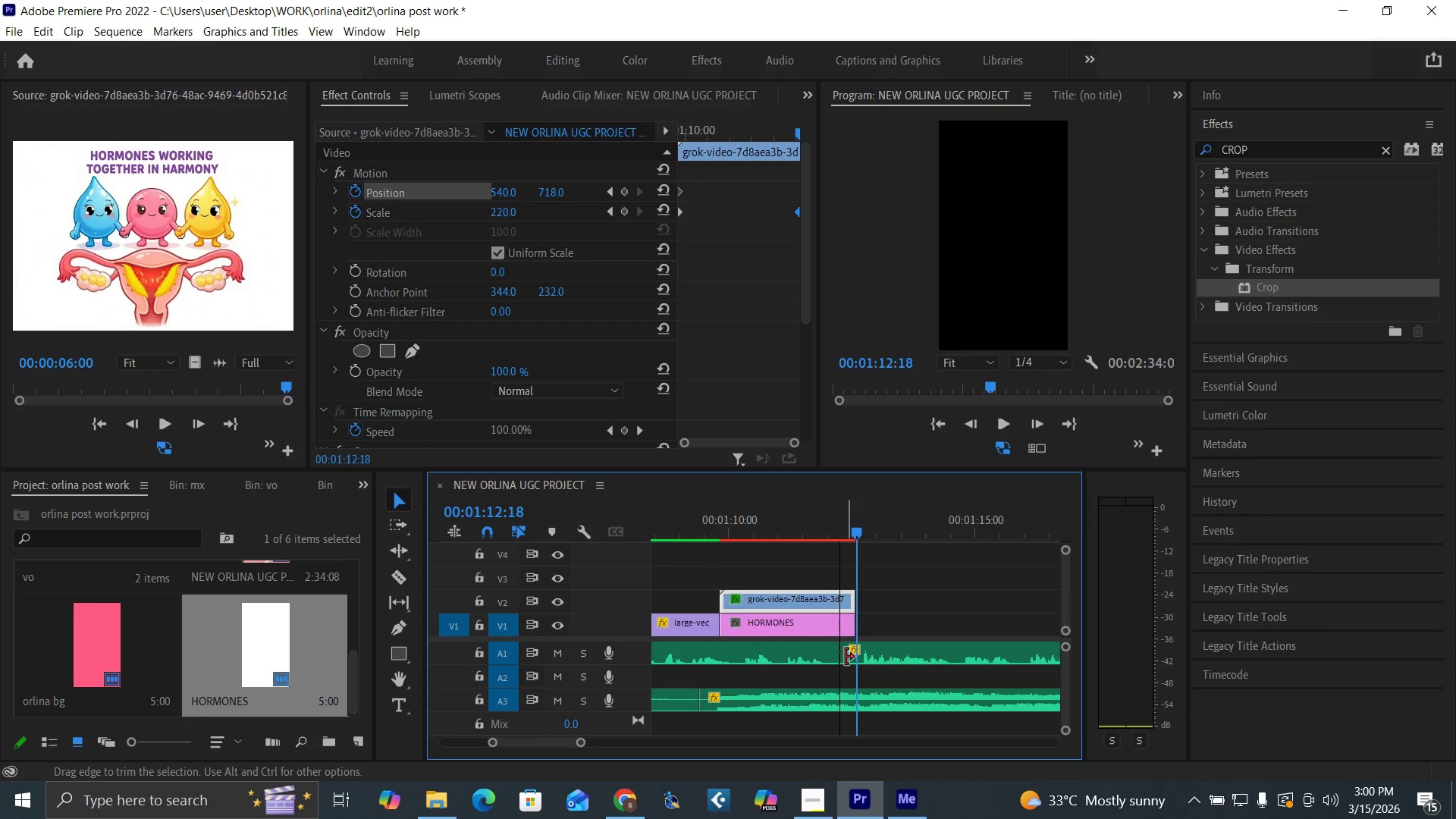 
left_click_drag(start_coordinate=[846, 657], to_coordinate=[853, 662])
 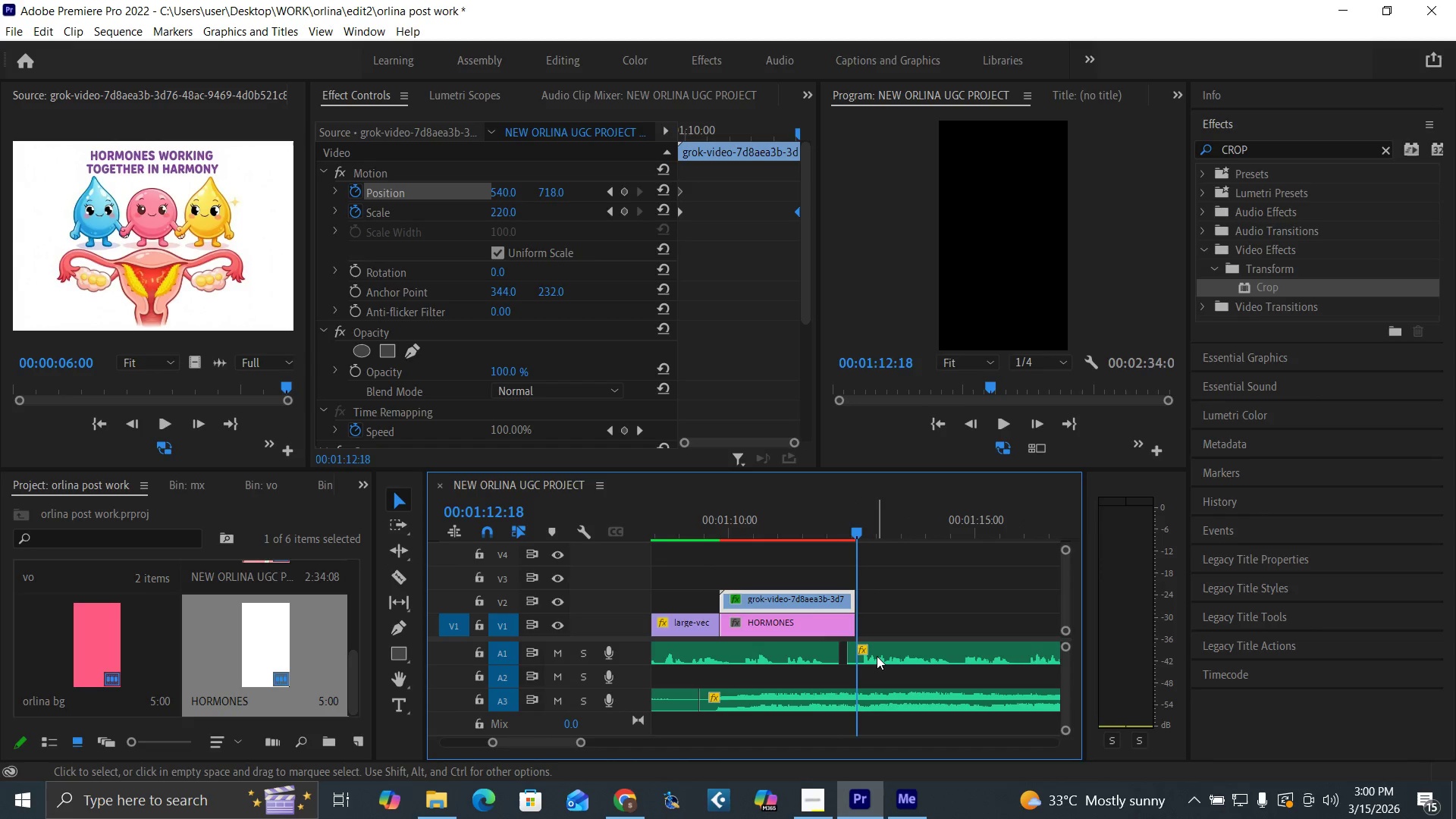 
left_click_drag(start_coordinate=[879, 655], to_coordinate=[873, 655])
 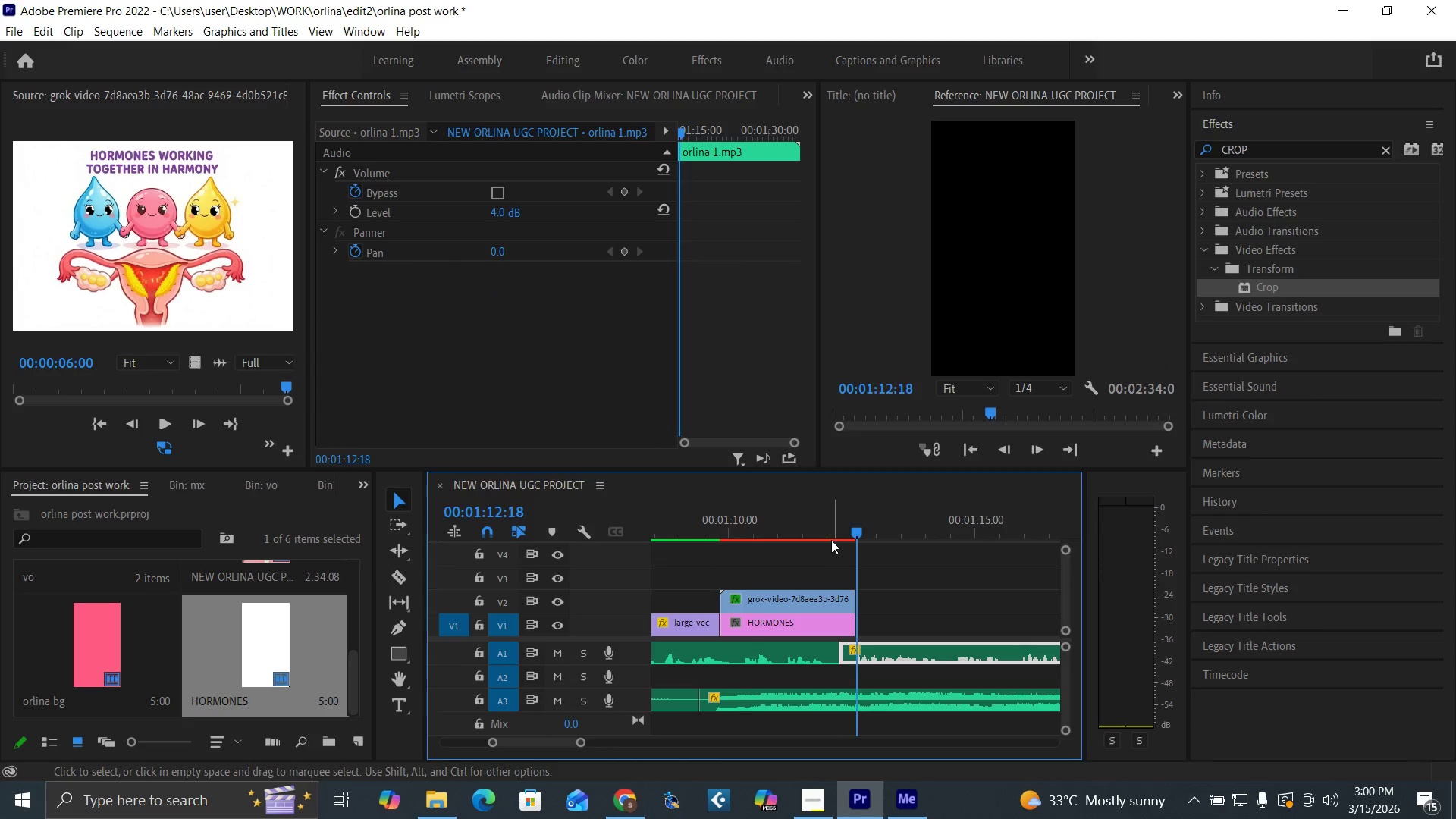 
left_click([830, 531])
 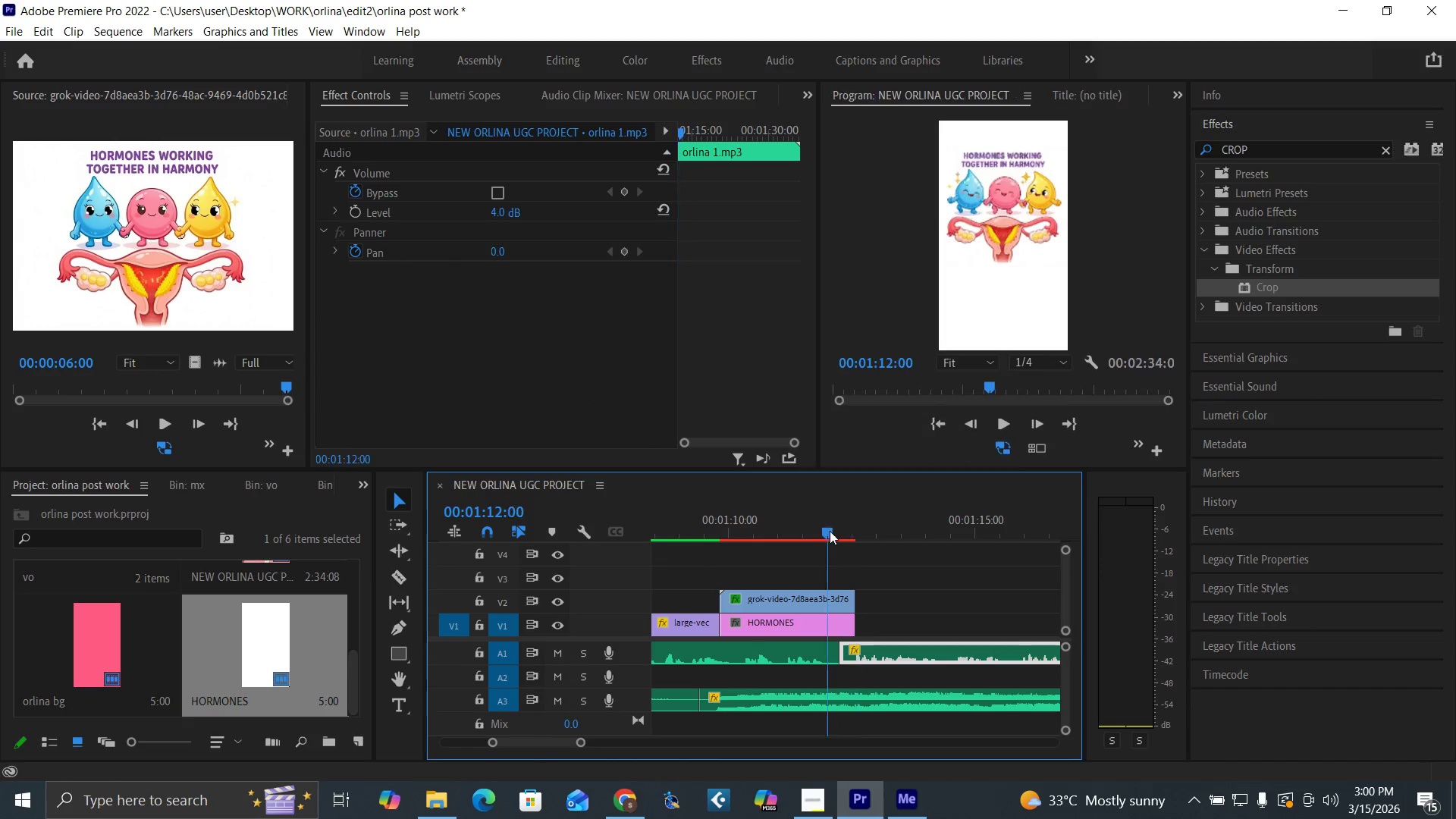 
key(Space)
 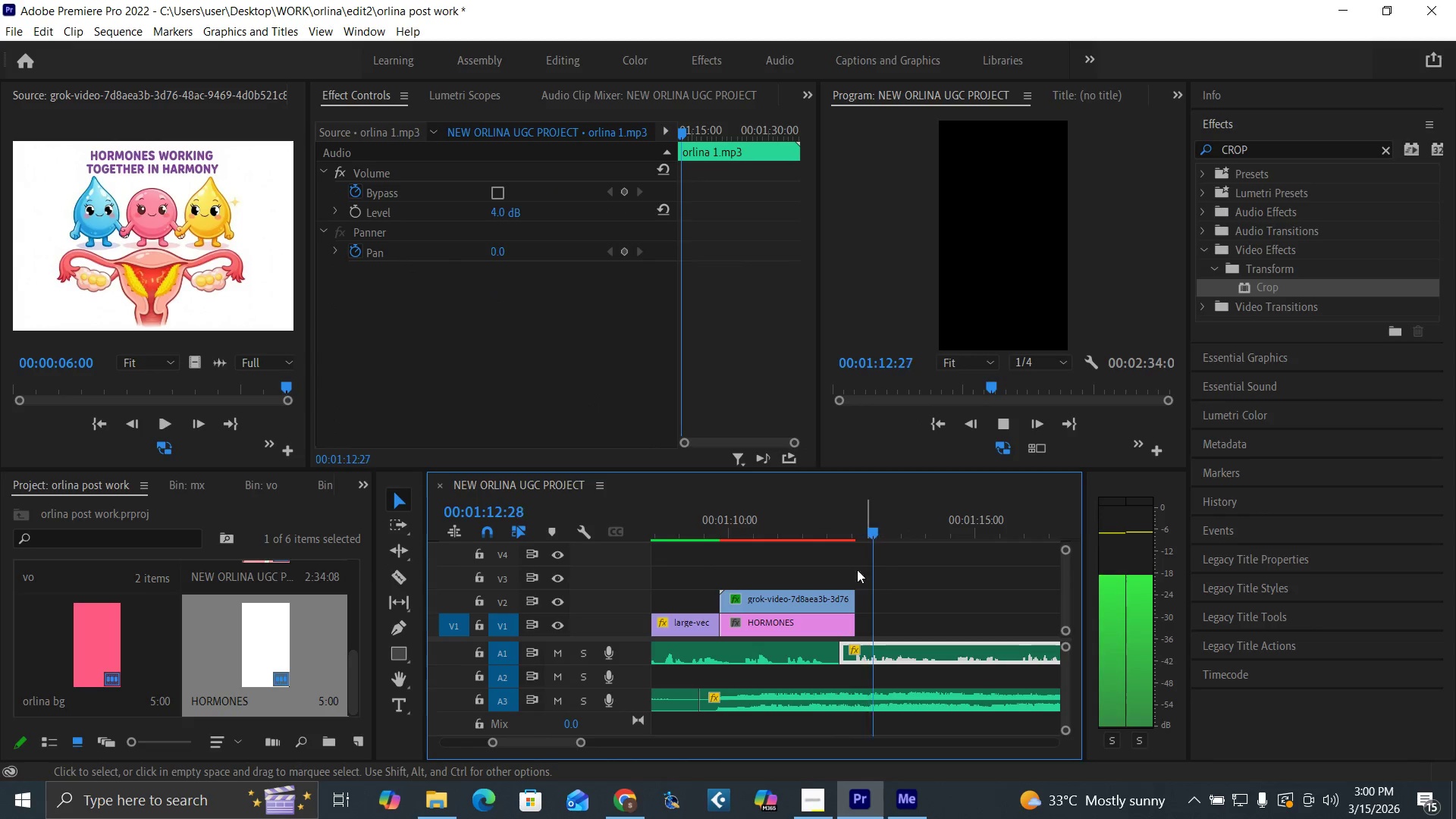 
left_click([814, 530])
 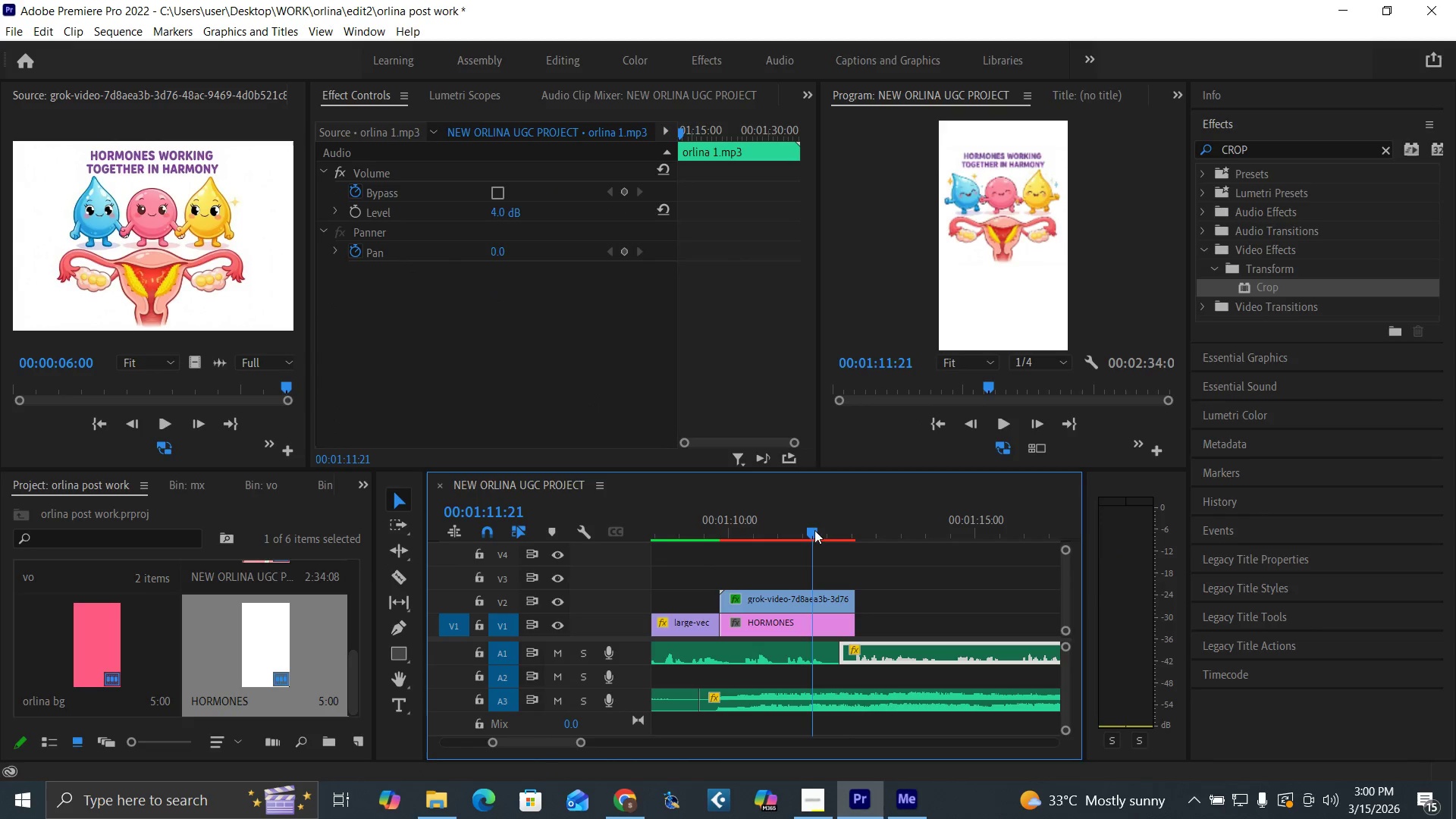 
key(Space)
 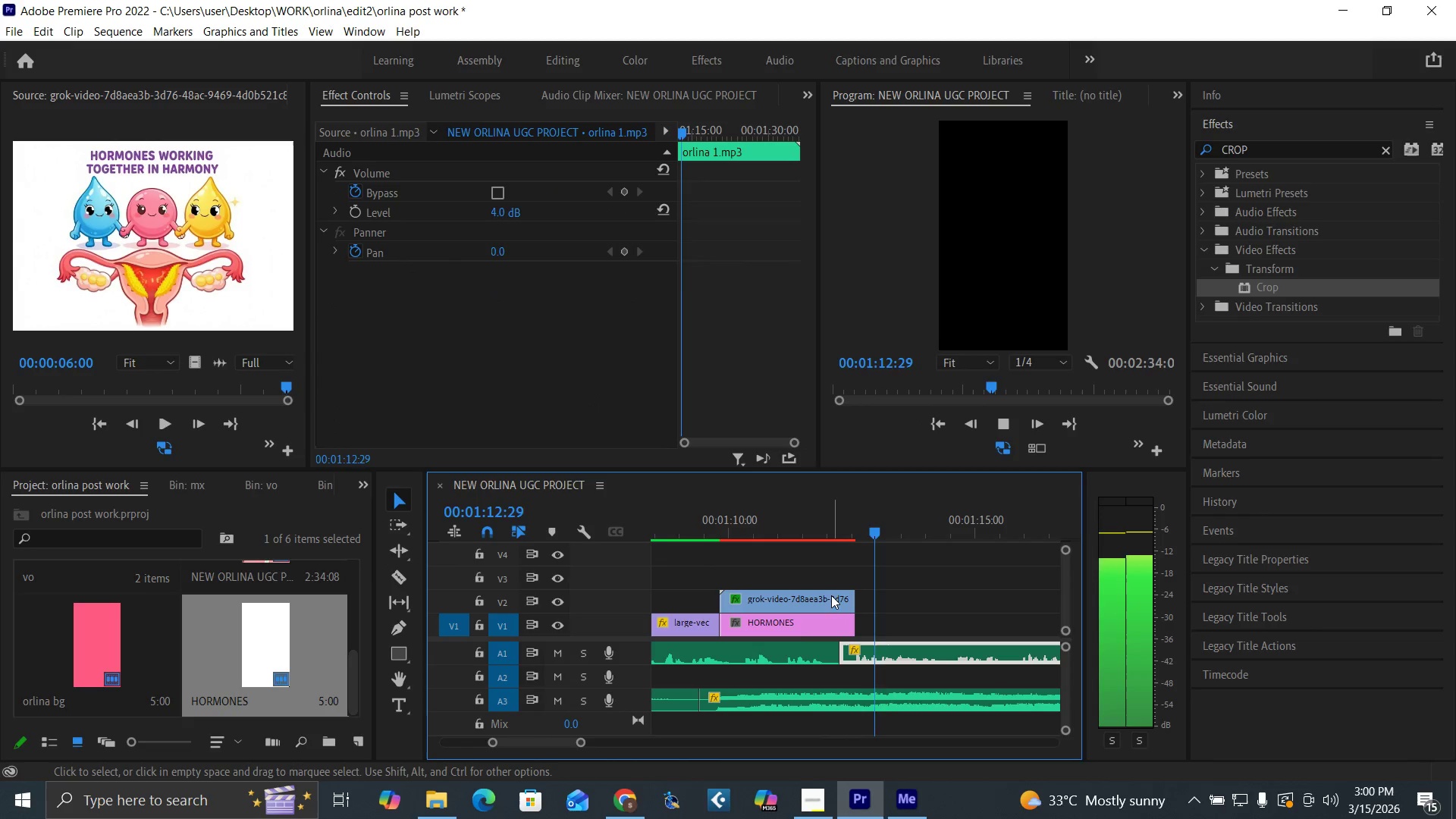 
key(Space)
 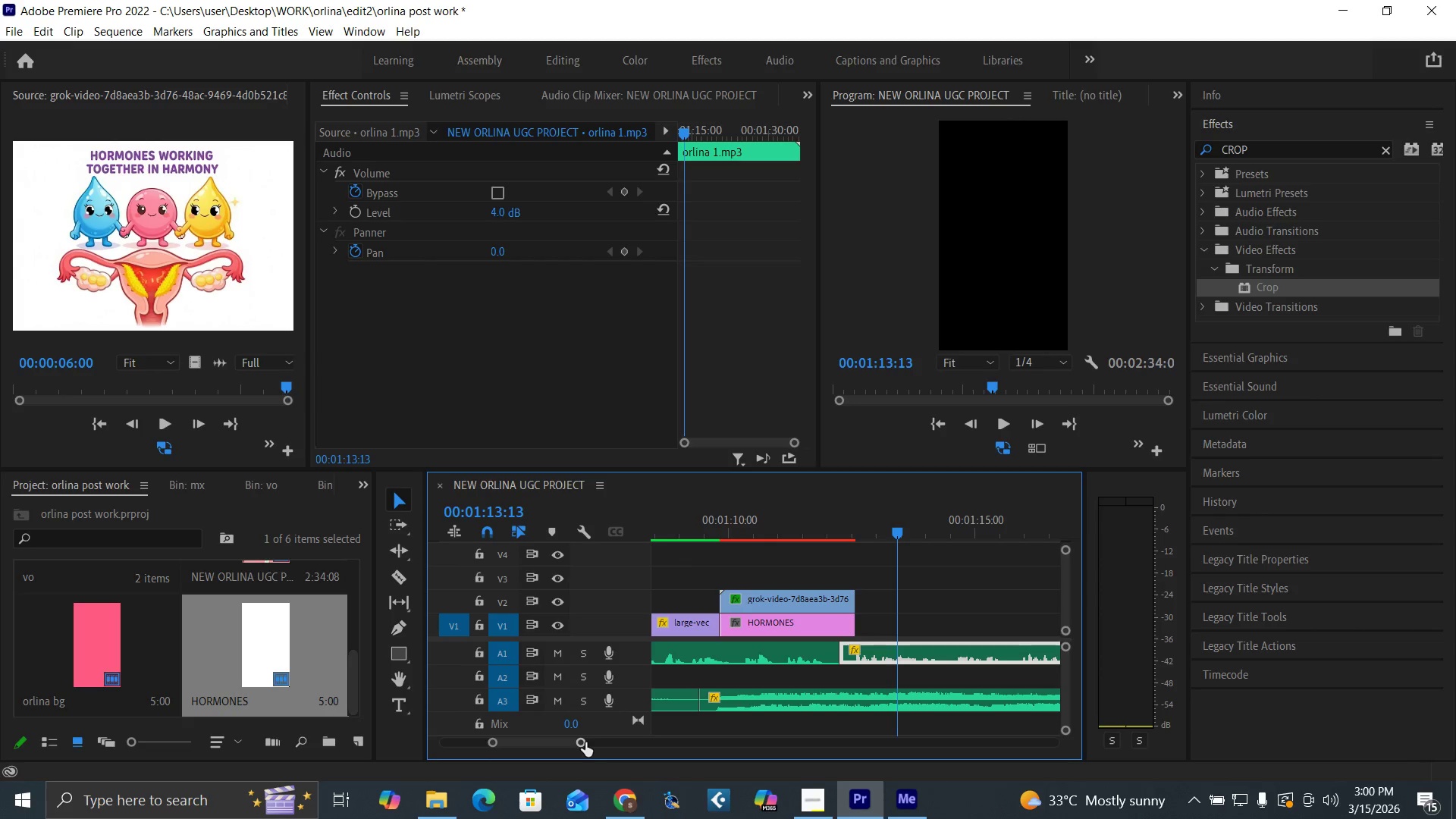 
left_click_drag(start_coordinate=[584, 741], to_coordinate=[639, 750])
 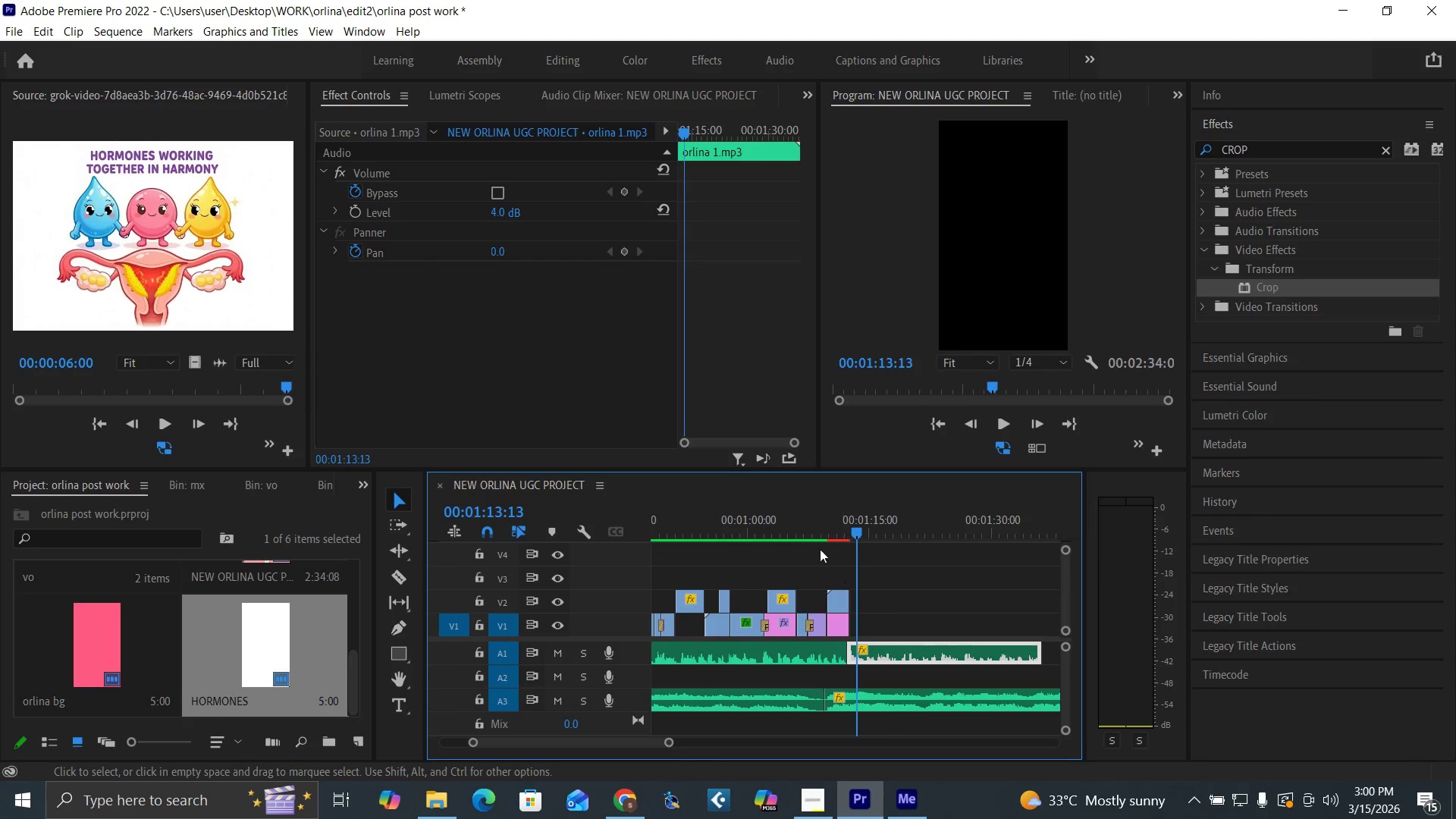 
key(Control+S)
 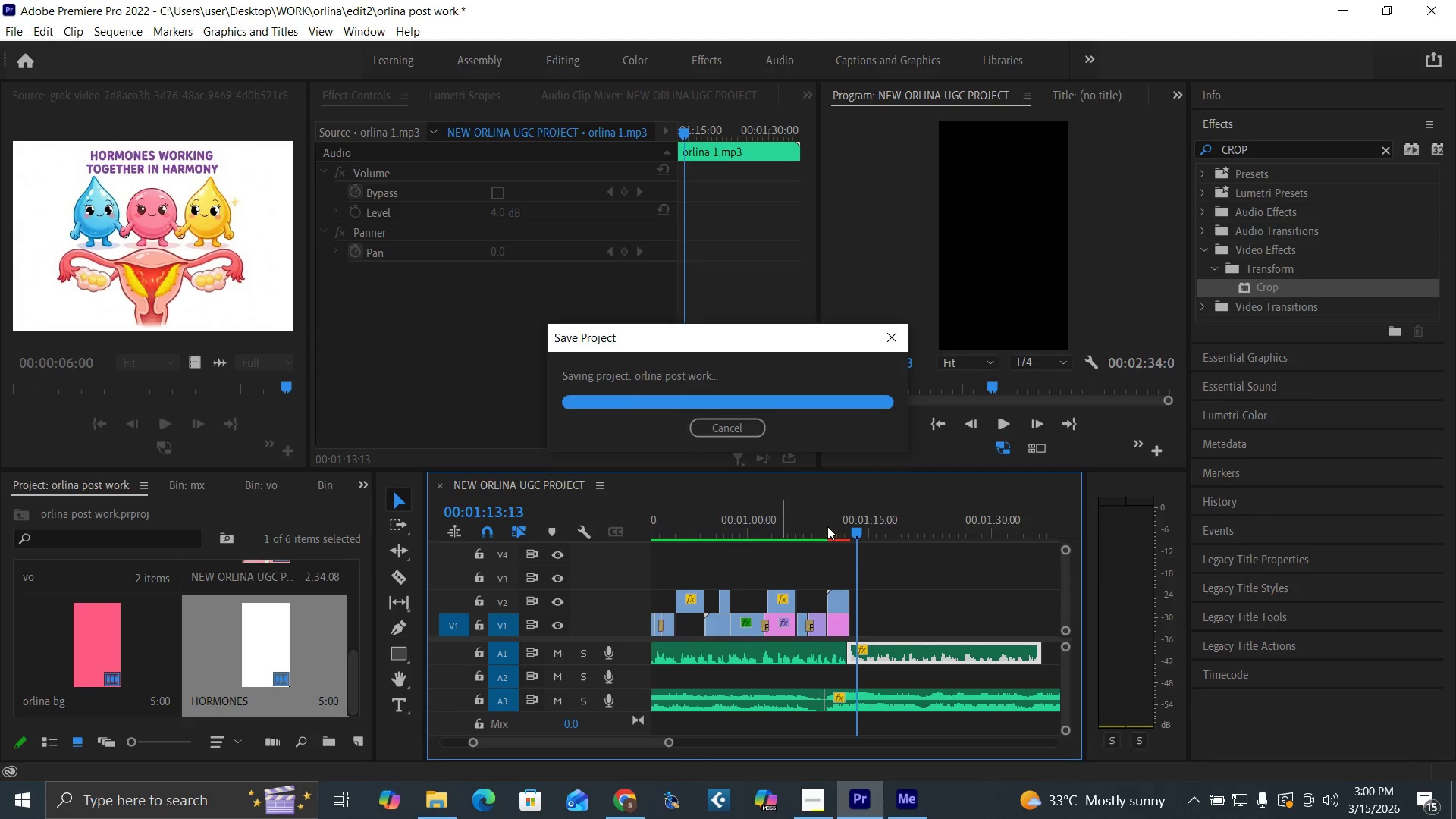 
left_click([826, 525])
 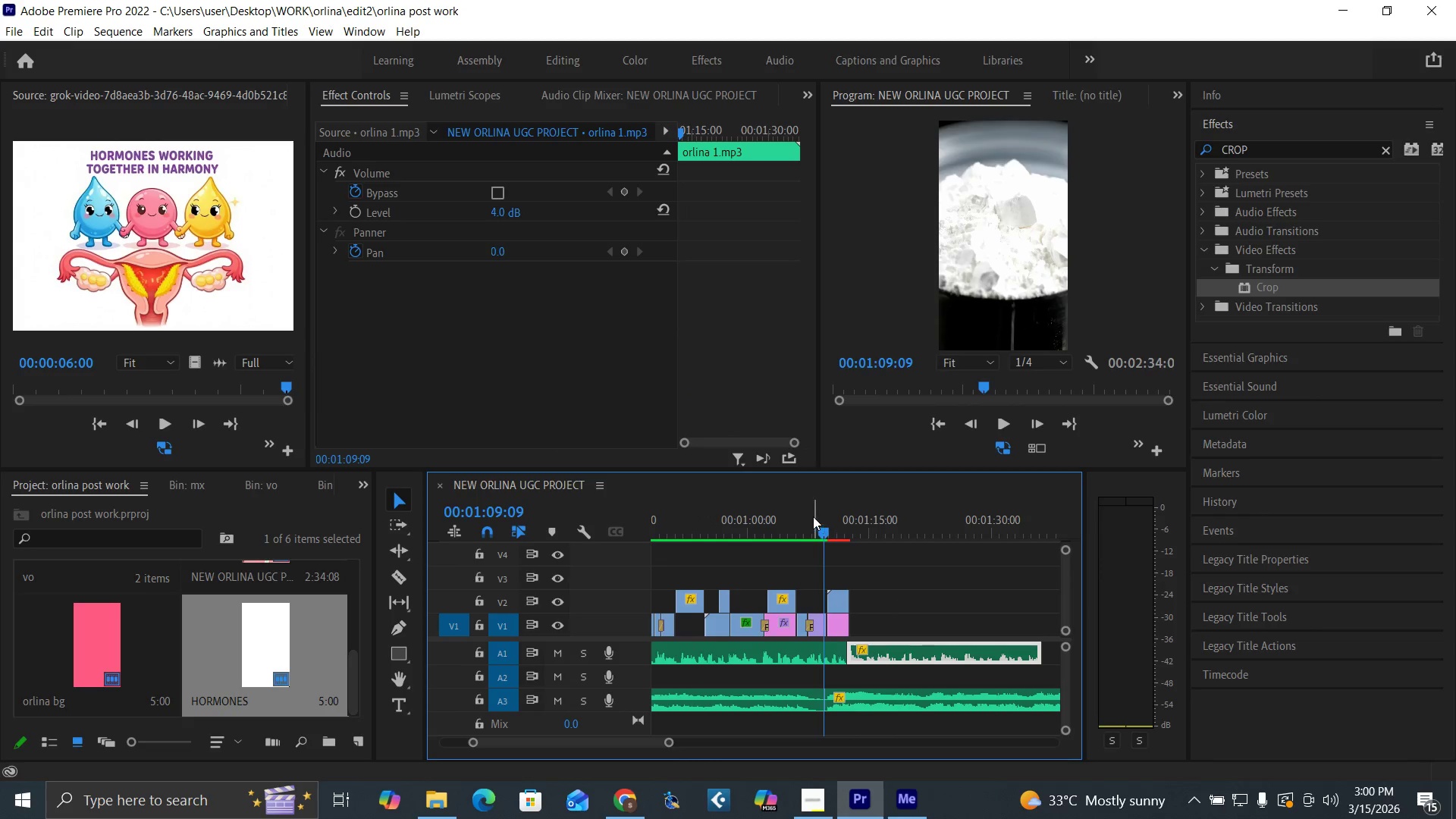 
key(Space)
 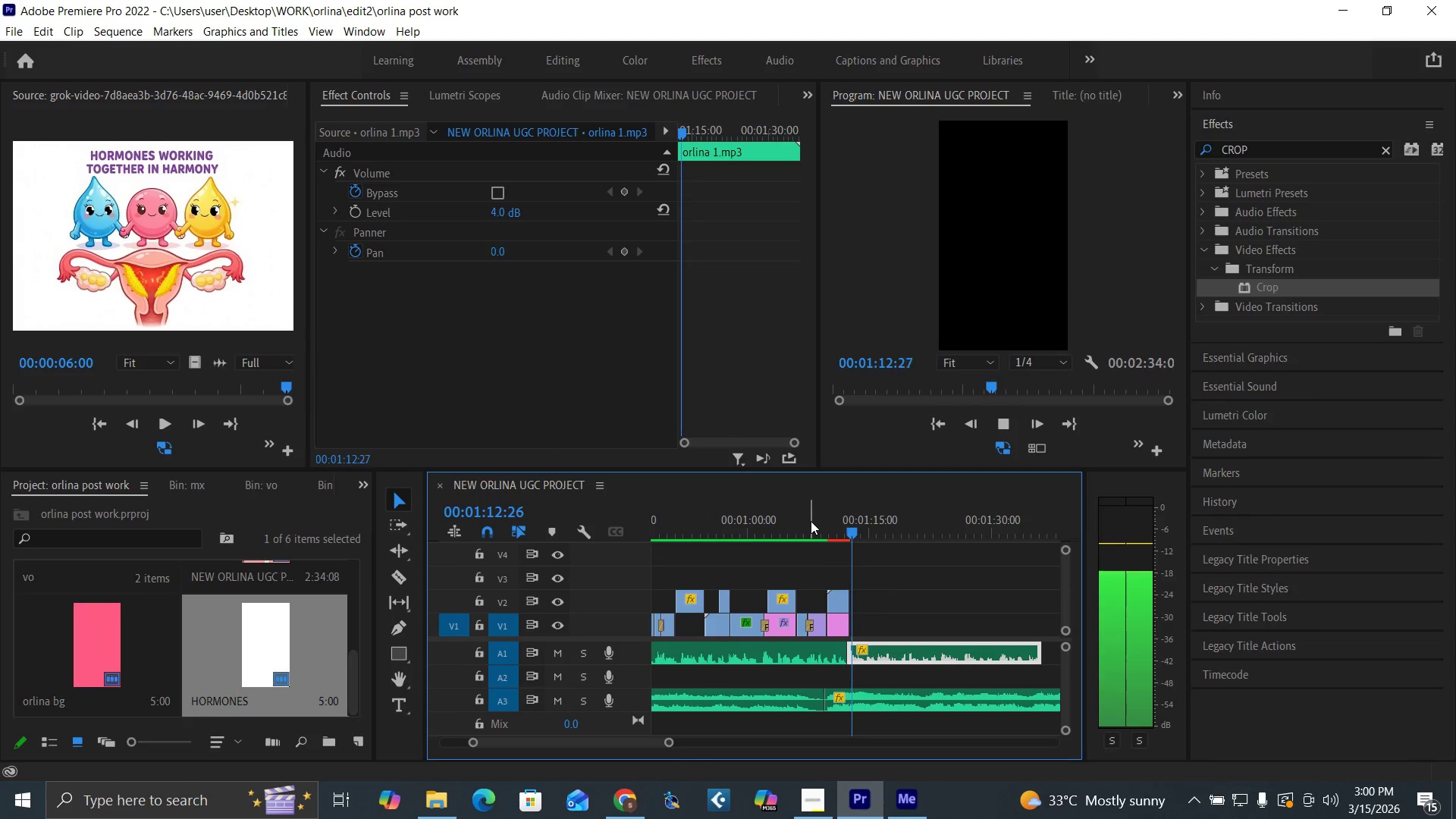 
key(Space)
 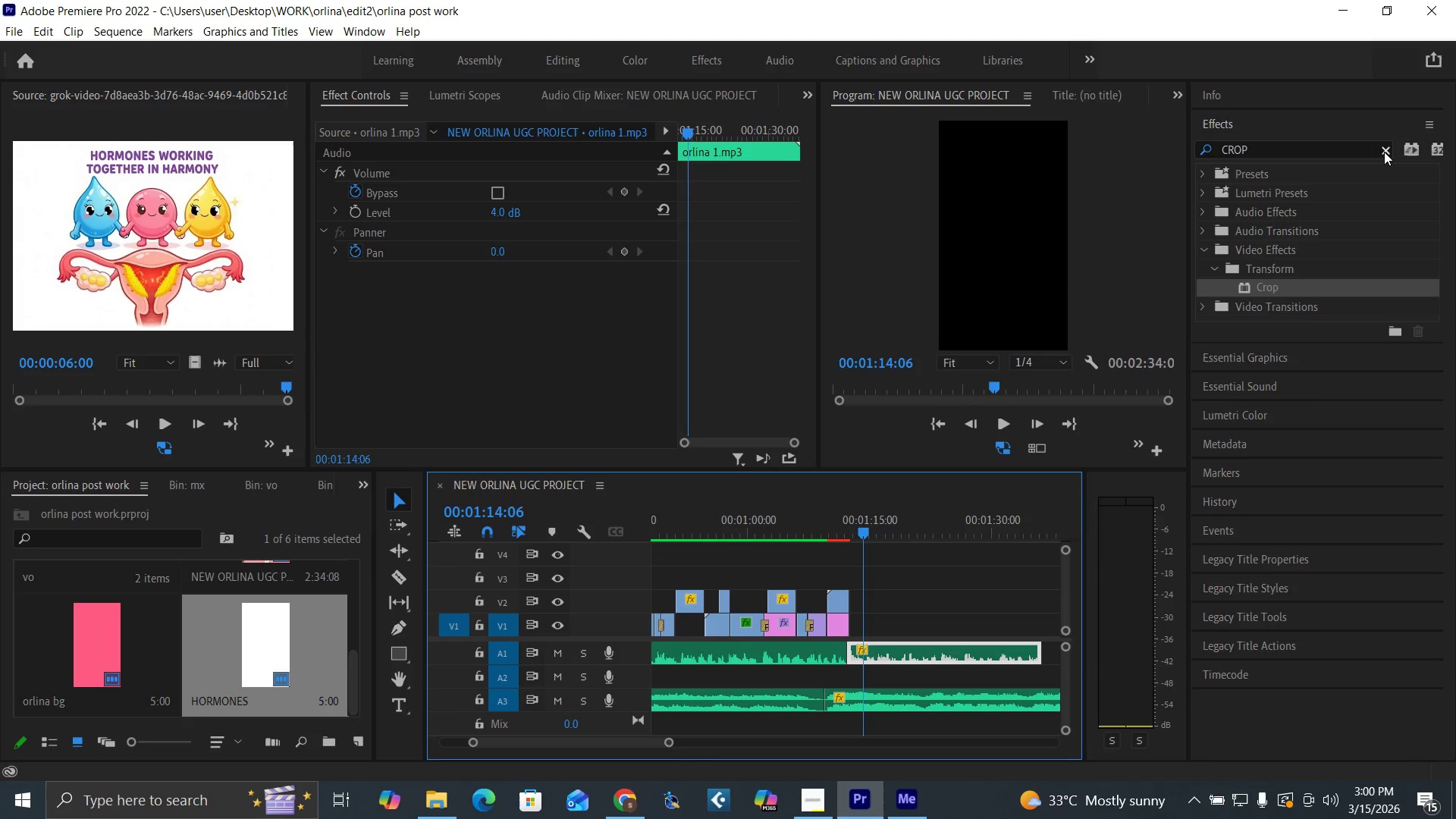 
left_click([1384, 152])
 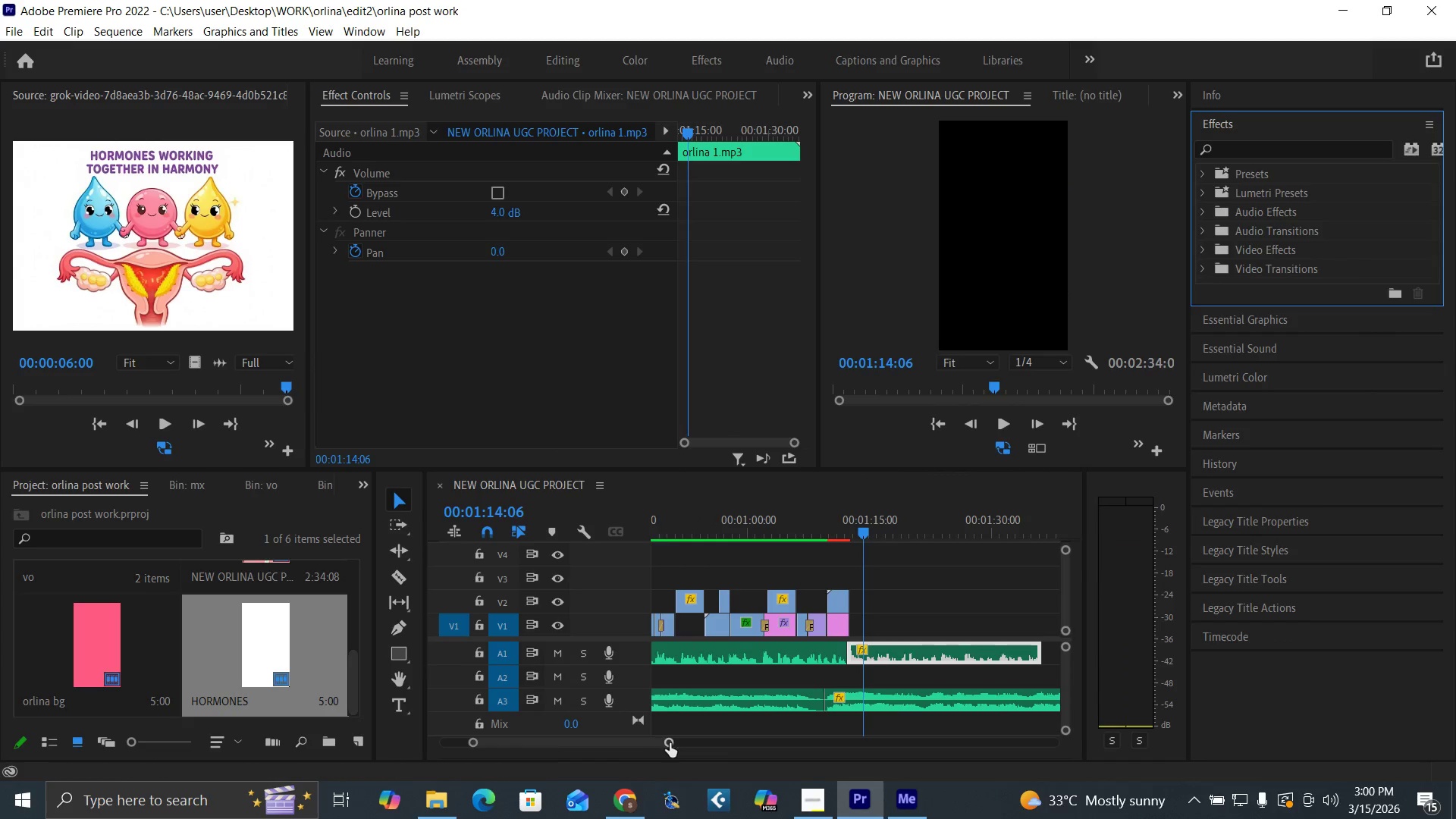 
left_click_drag(start_coordinate=[670, 743], to_coordinate=[729, 742])
 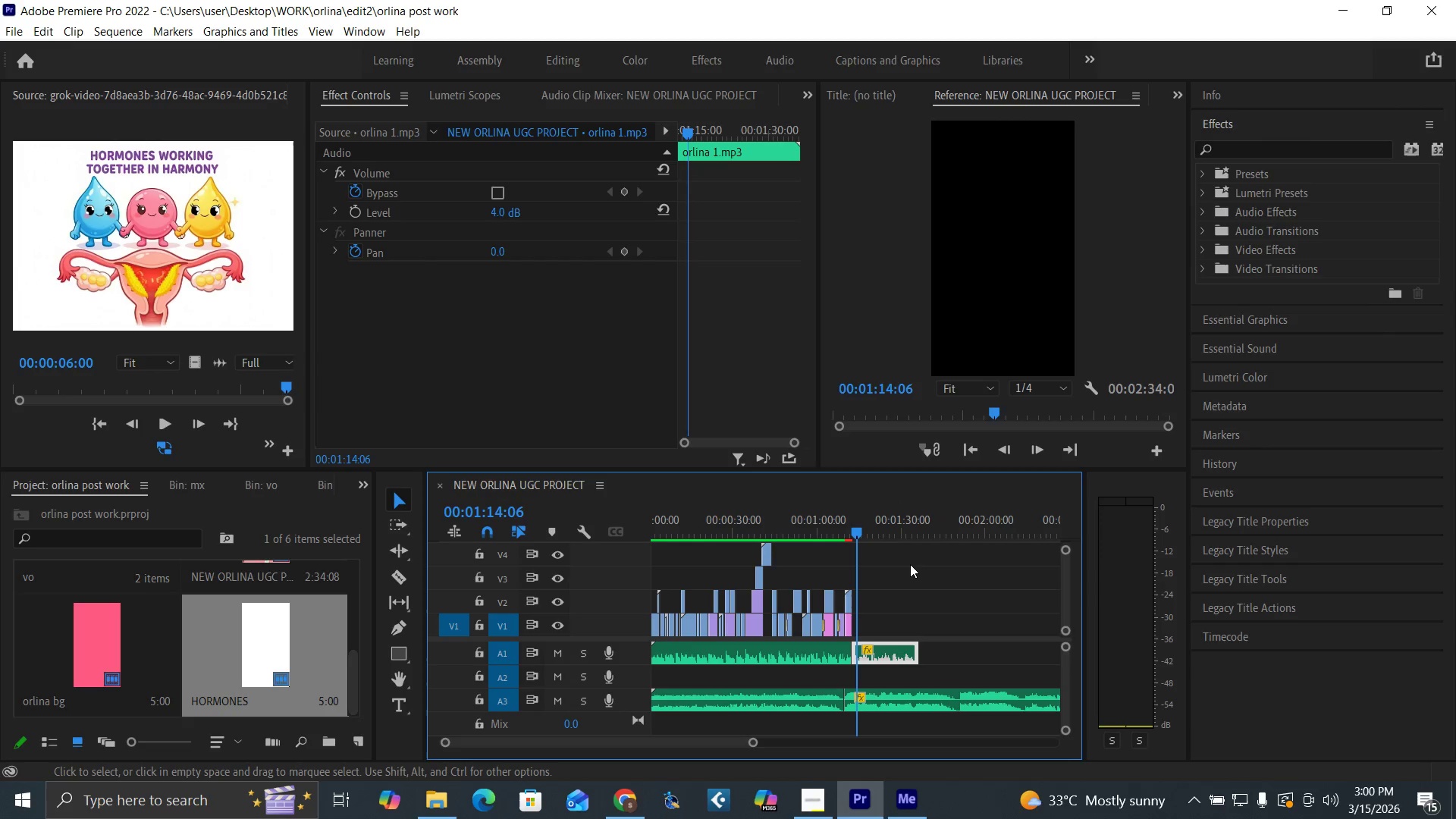 
key(Control+S)
 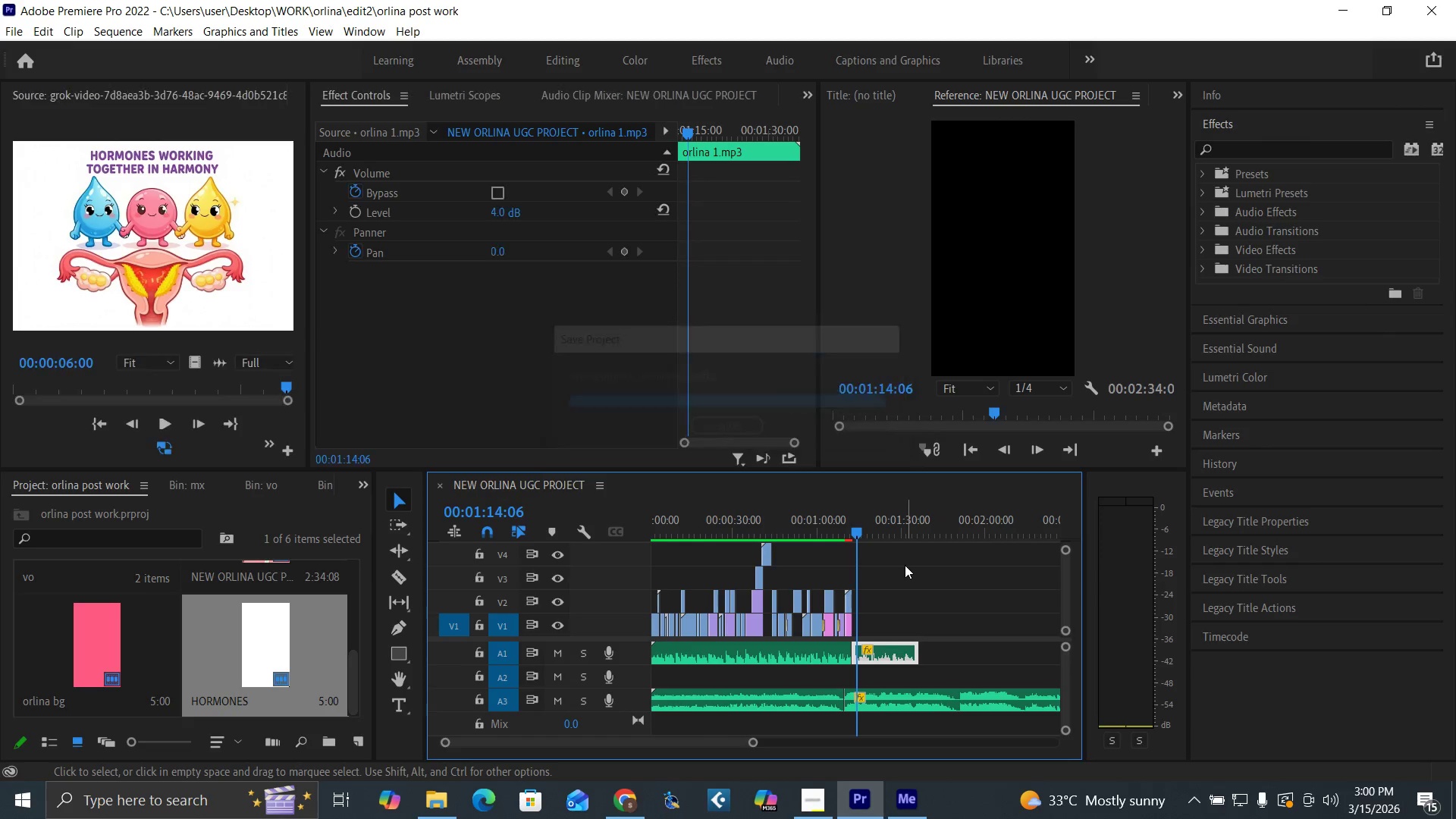 
key(Enter)
 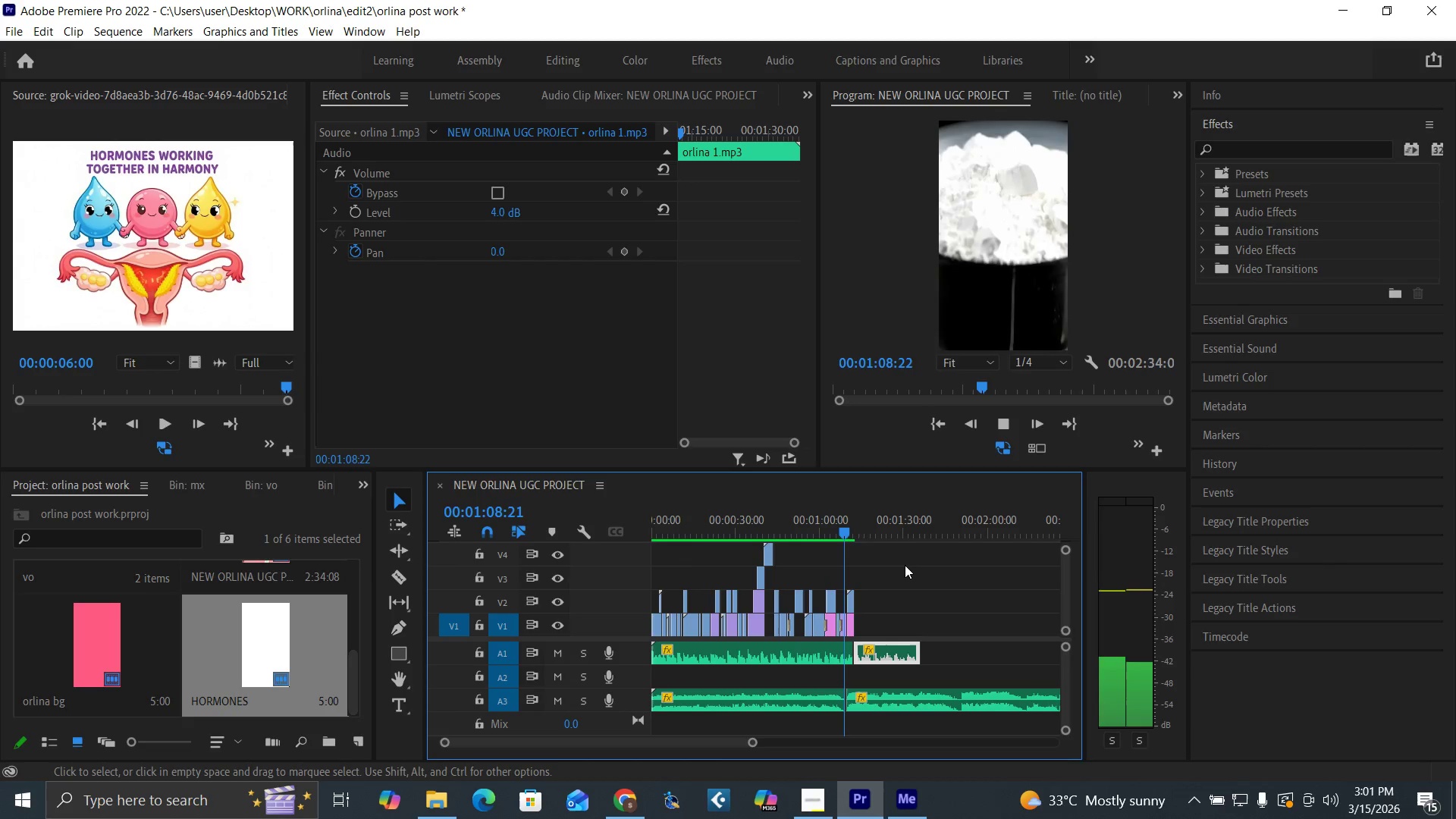 
wait(75.56)
 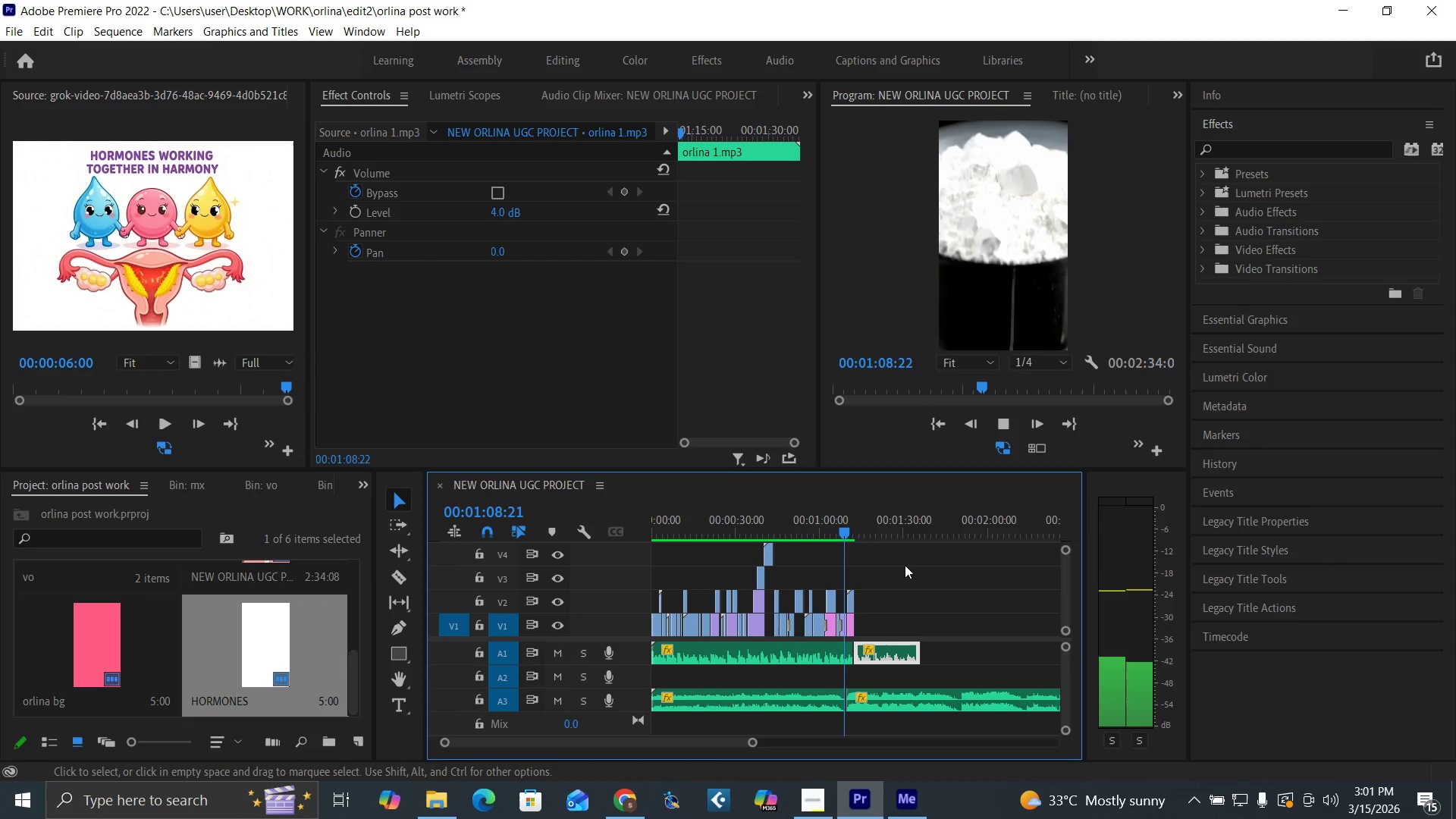 
key(Space)
 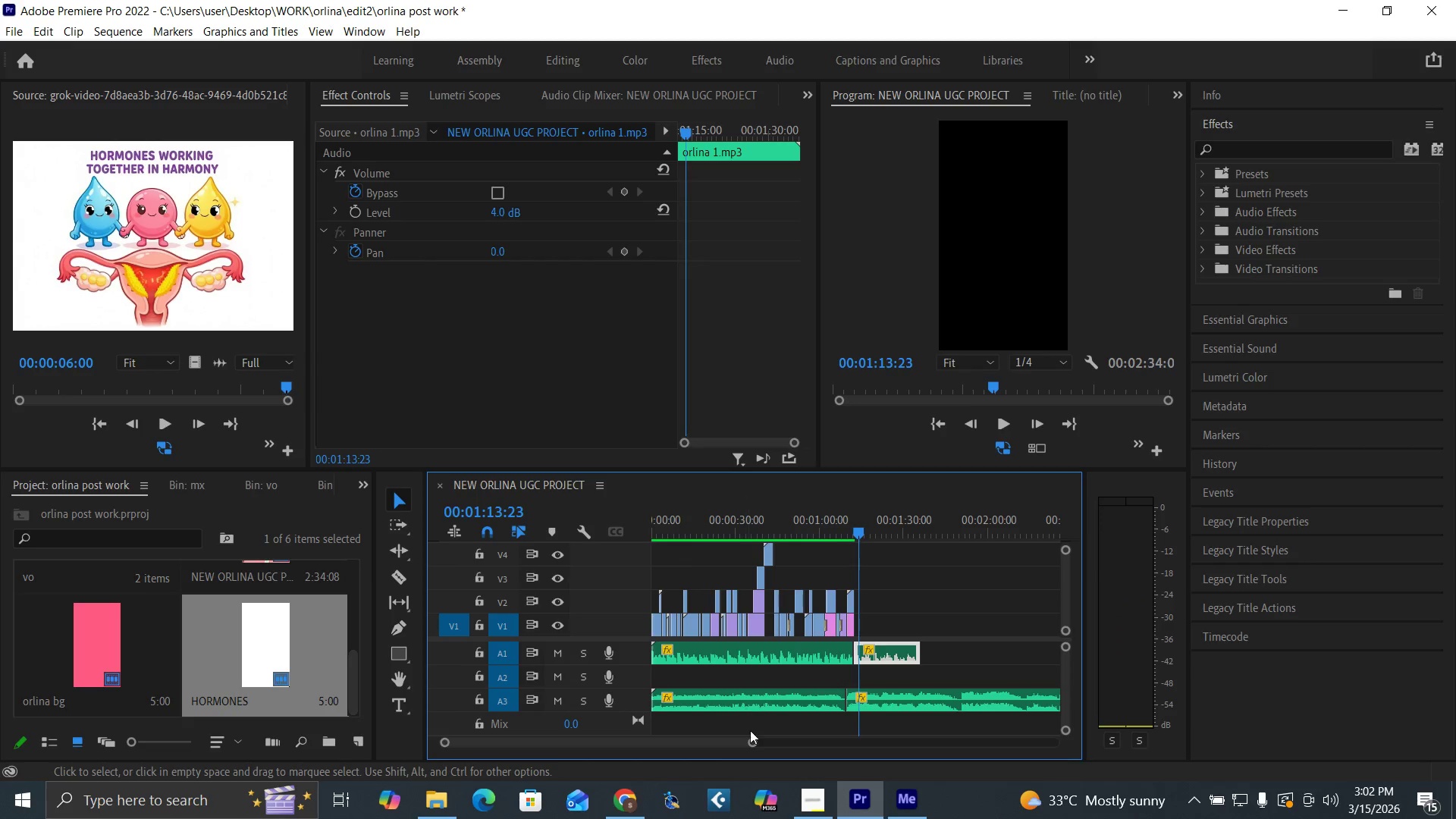 
left_click_drag(start_coordinate=[755, 740], to_coordinate=[693, 723])
 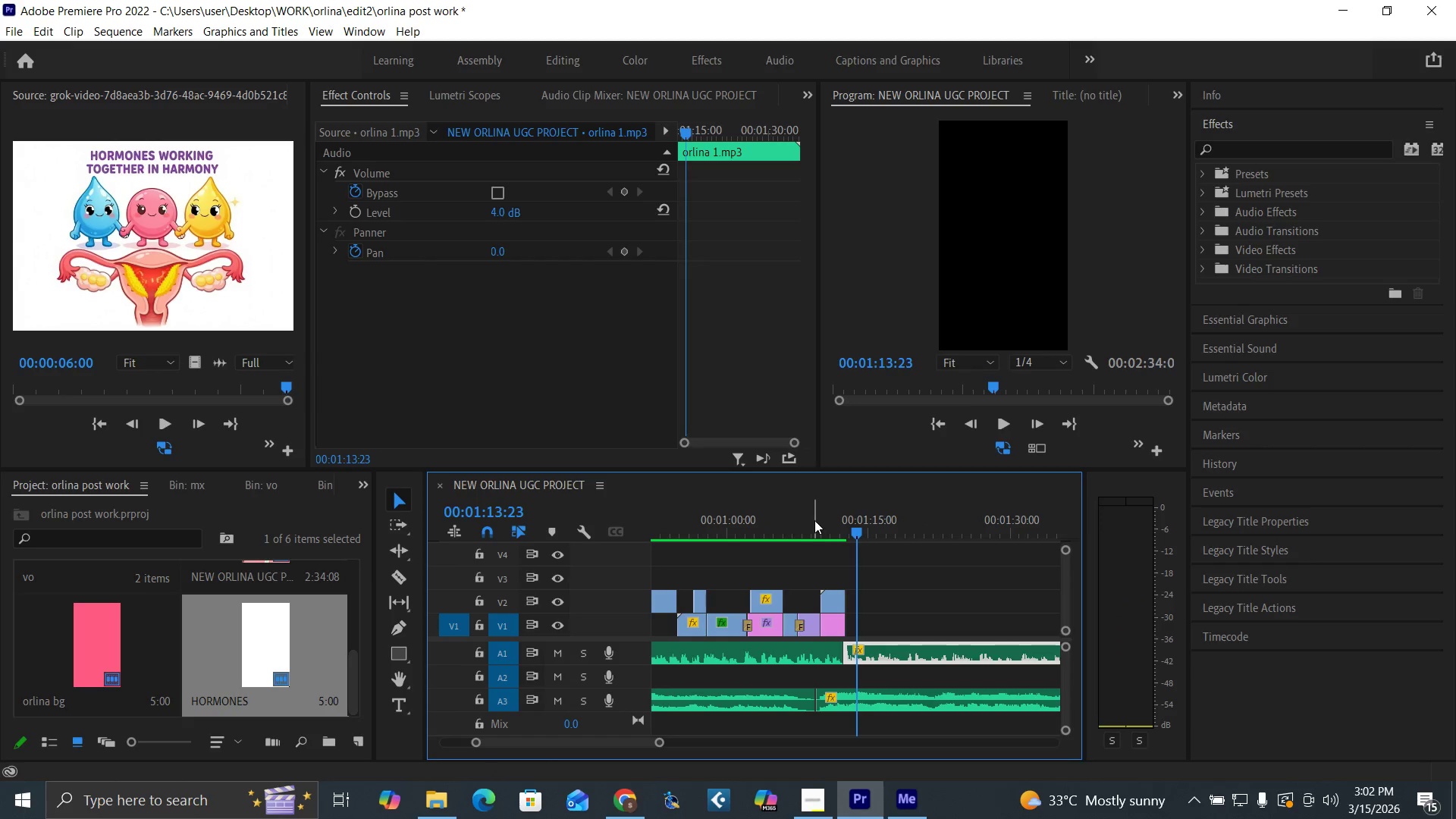 
left_click([814, 528])
 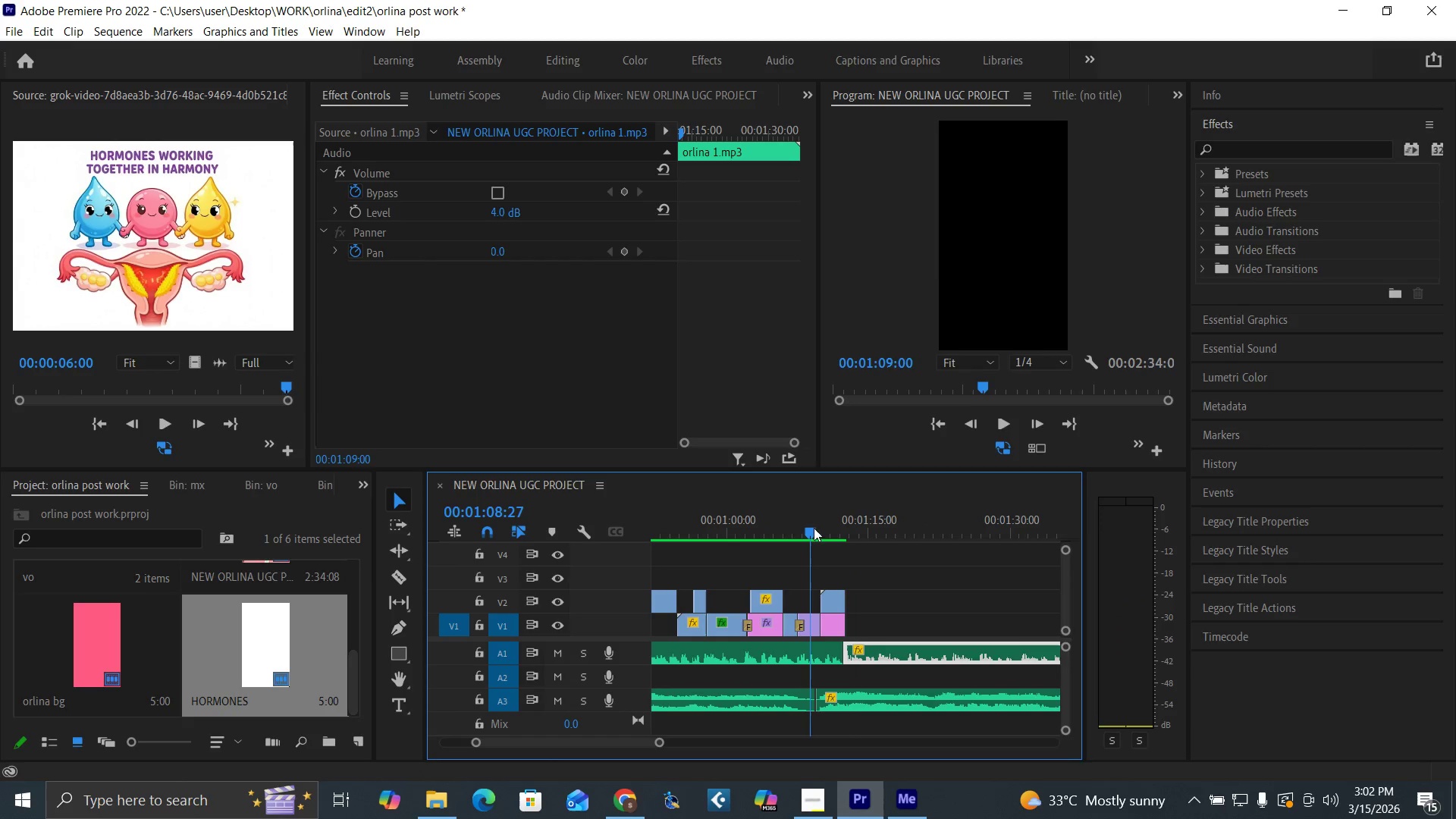 
key(Space)
 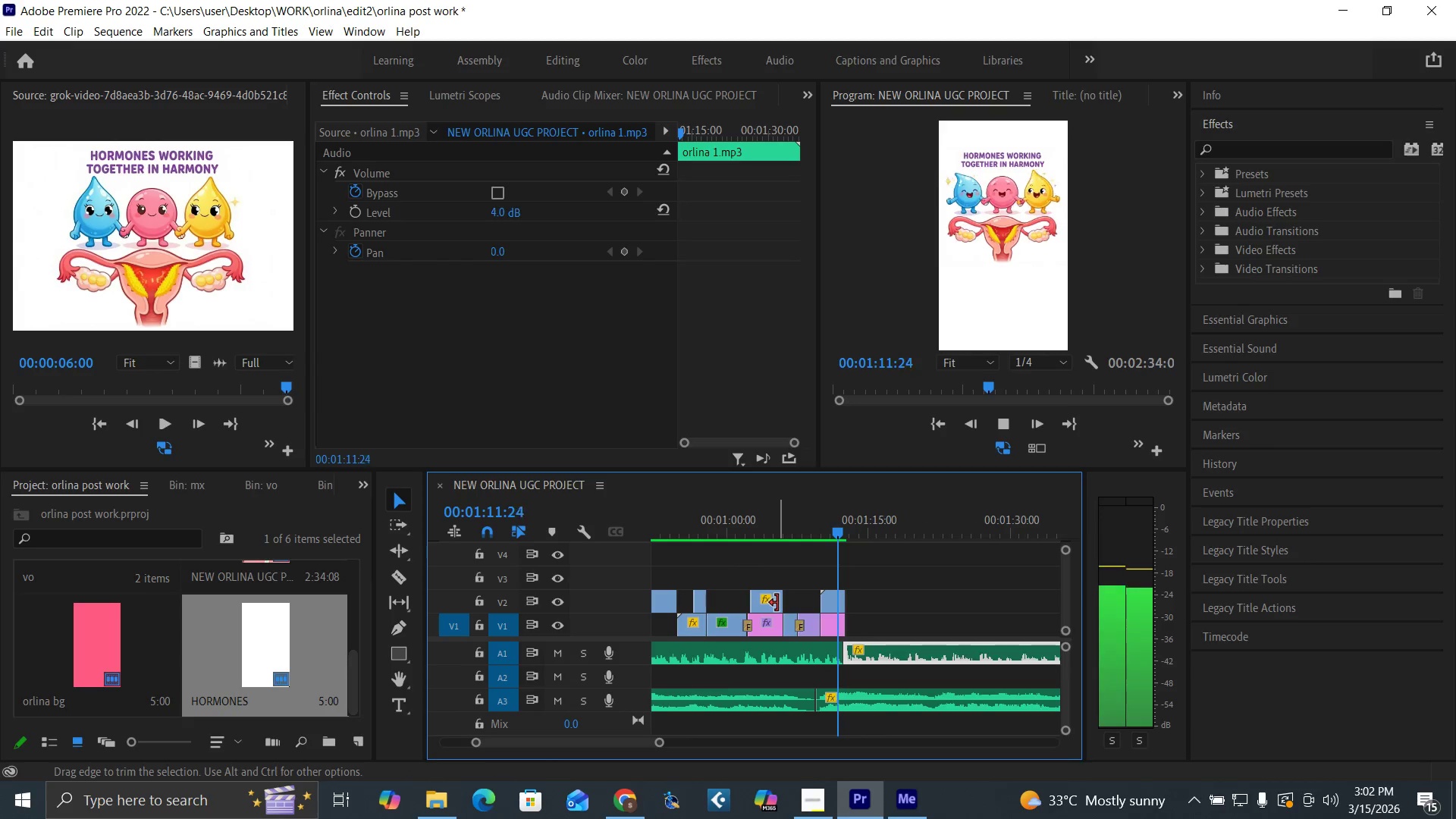 
key(Space)
 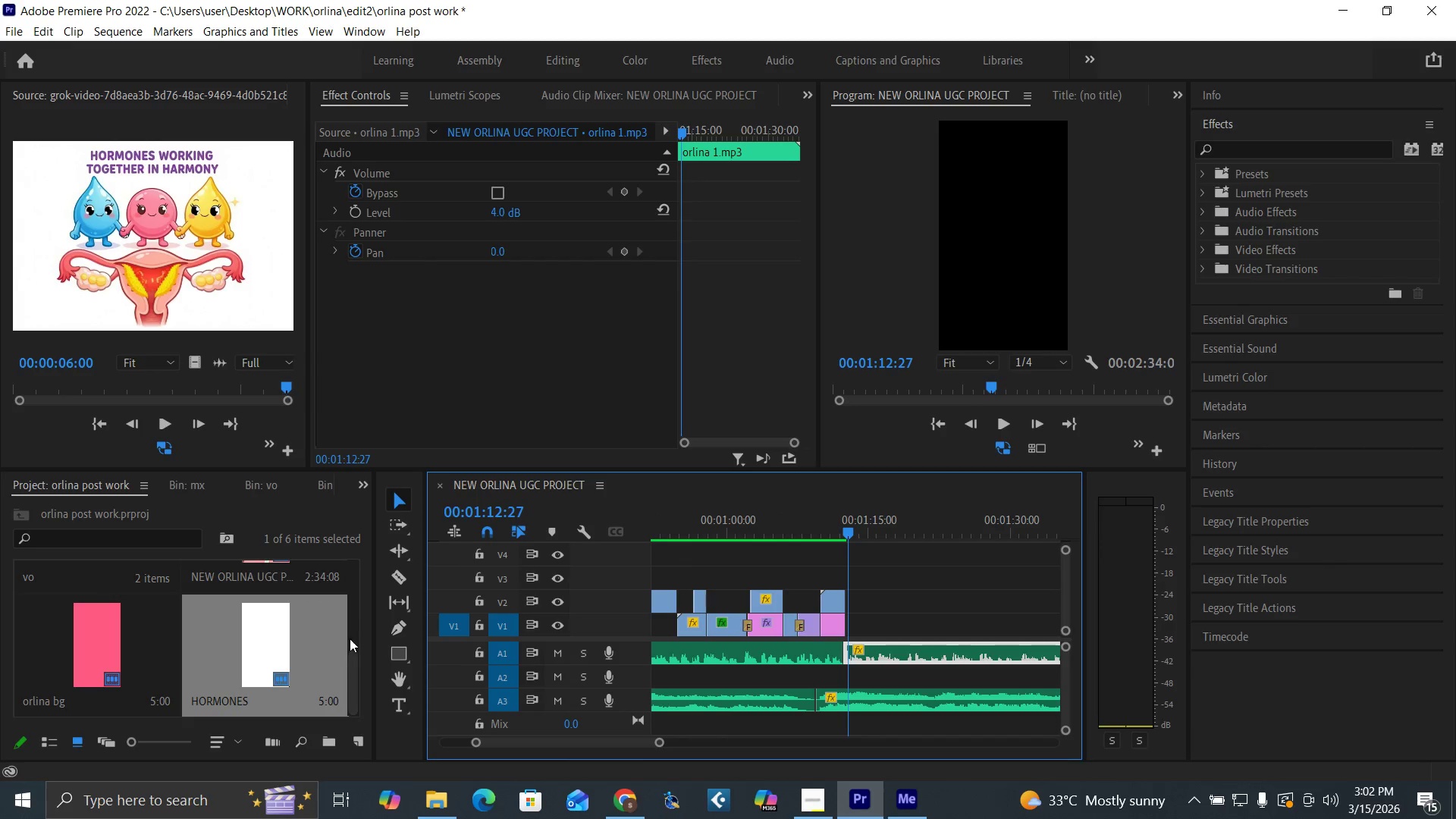 
left_click_drag(start_coordinate=[353, 670], to_coordinate=[350, 564])
 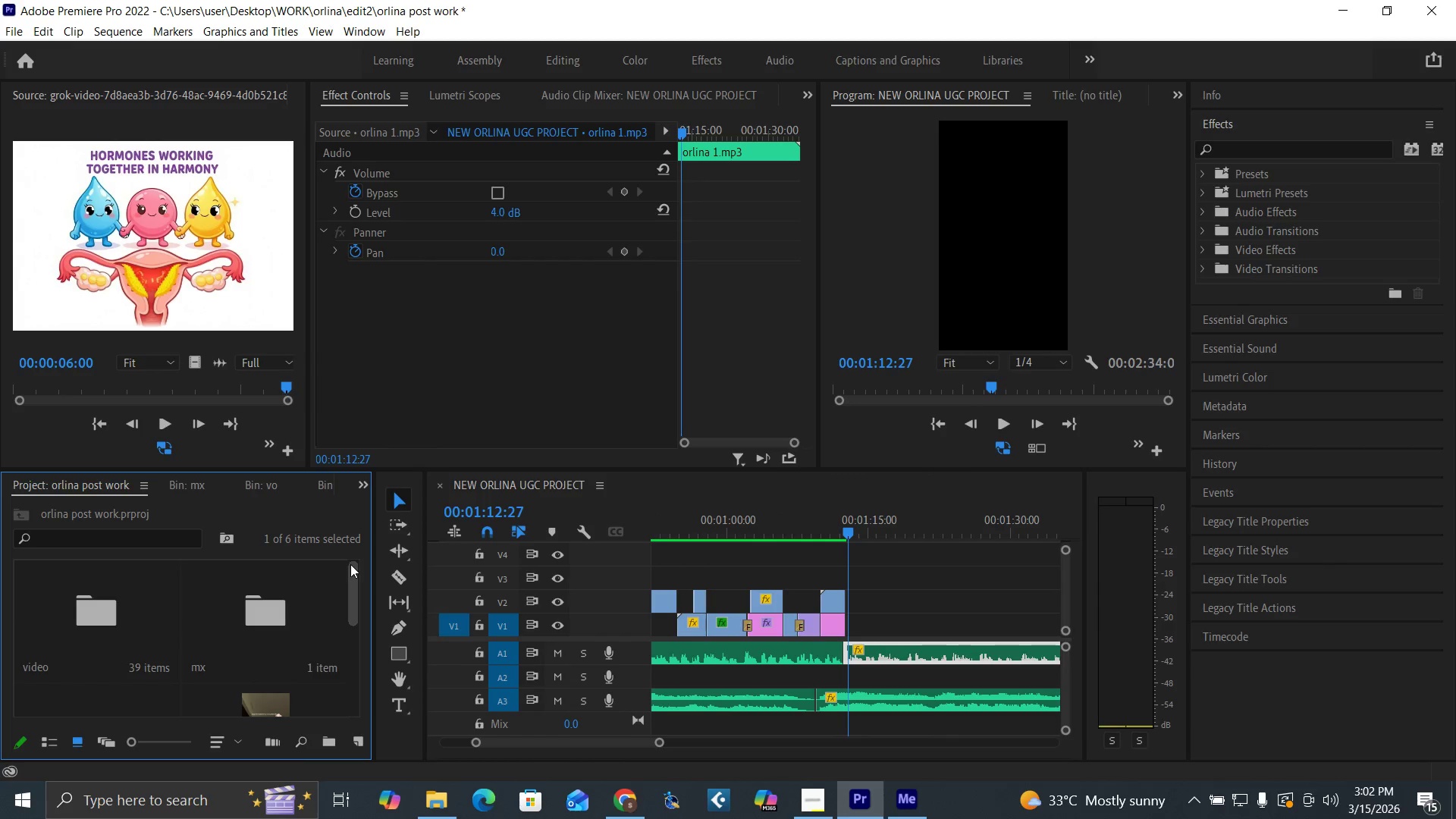 
key(Space)
 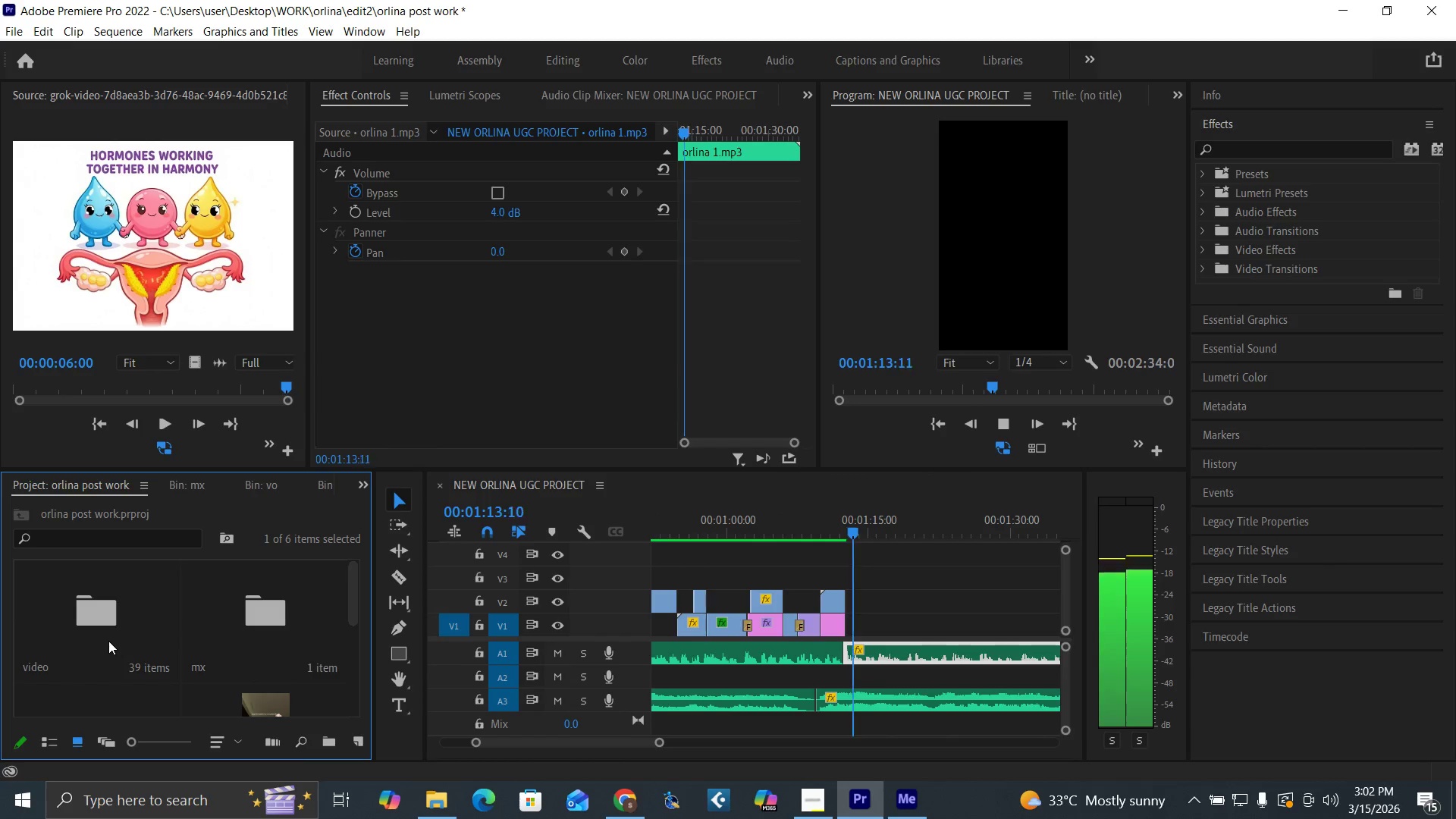 
left_click([103, 640])
 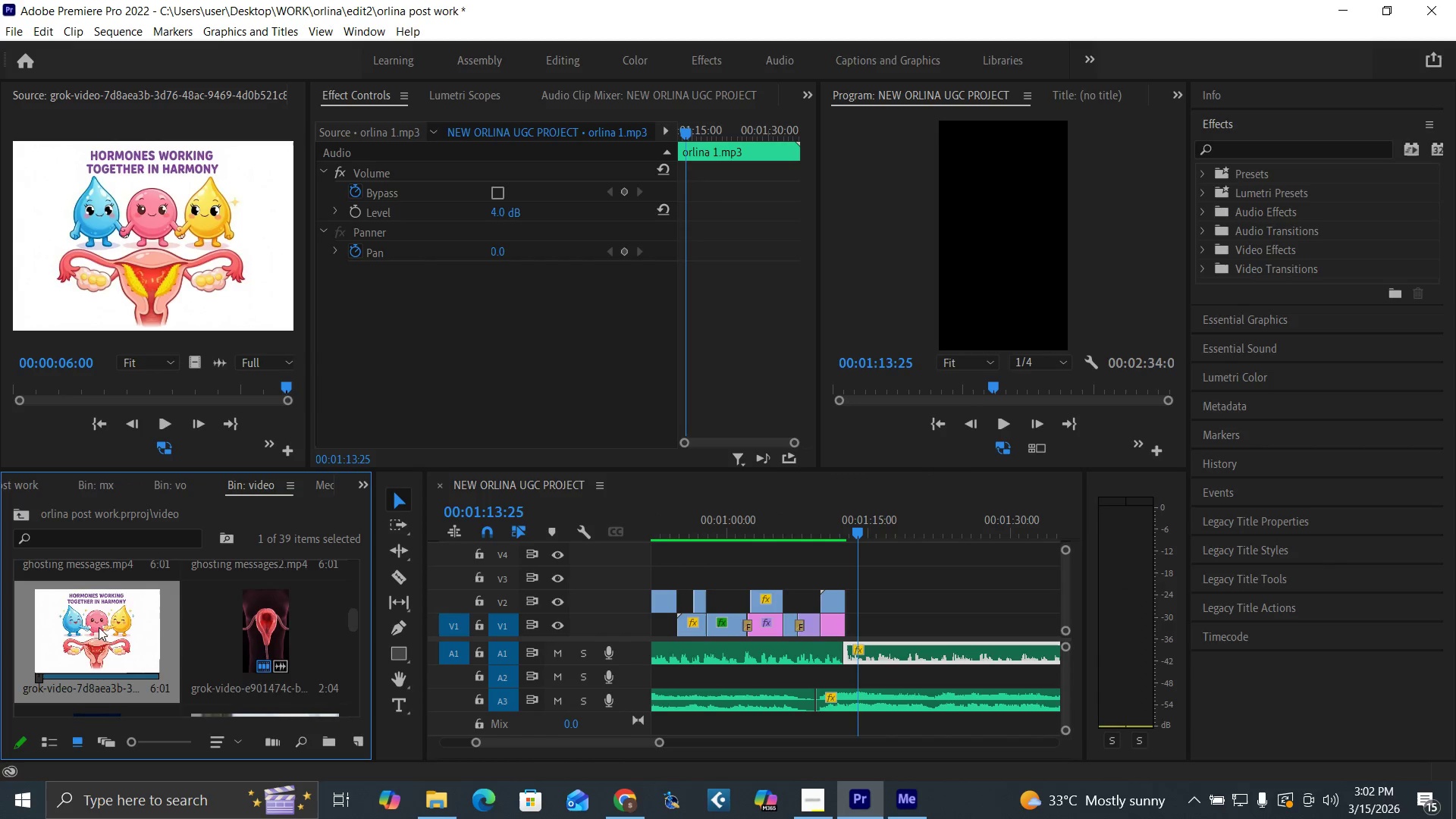 
key(Space)
 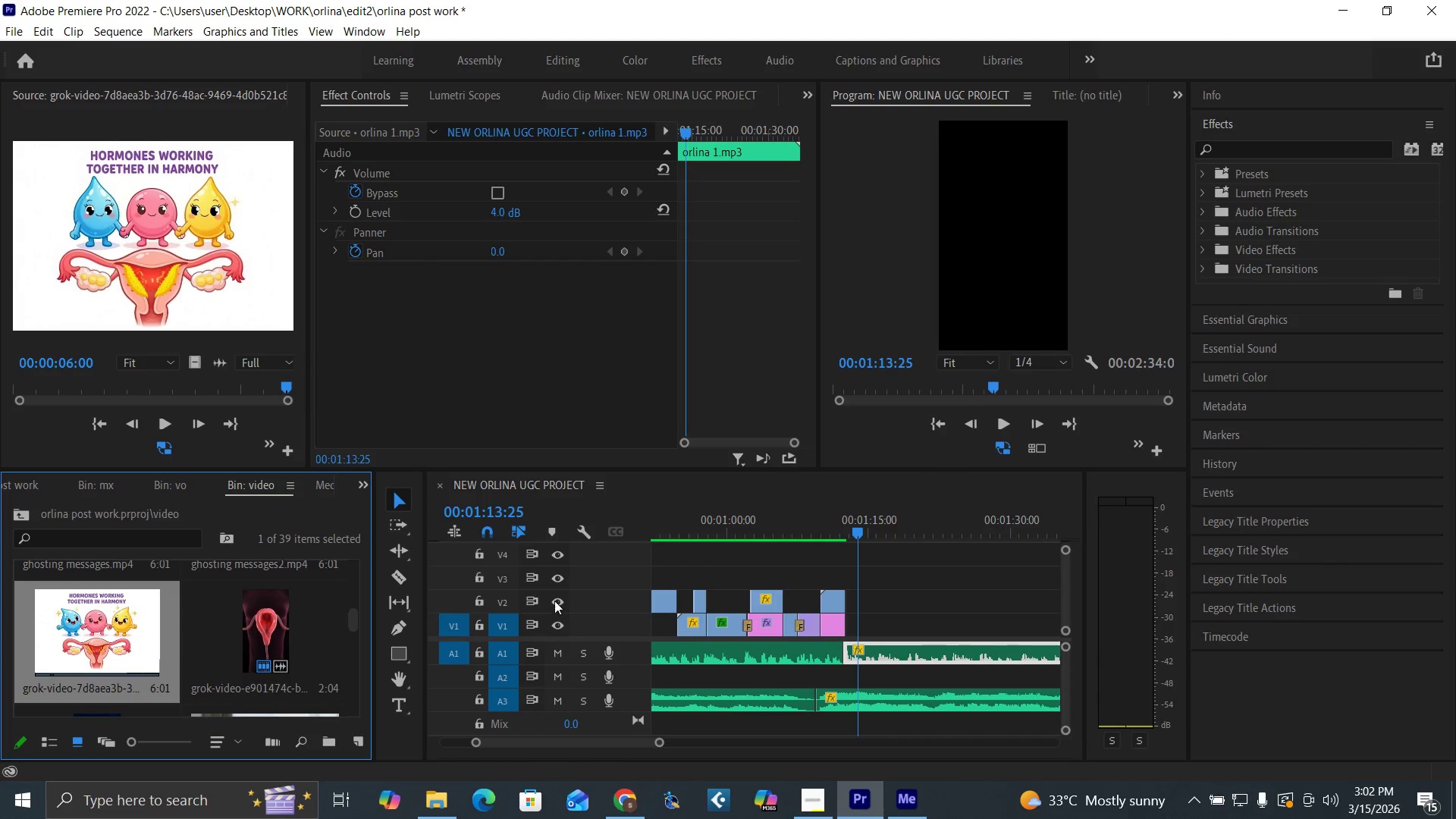 
key(Space)
 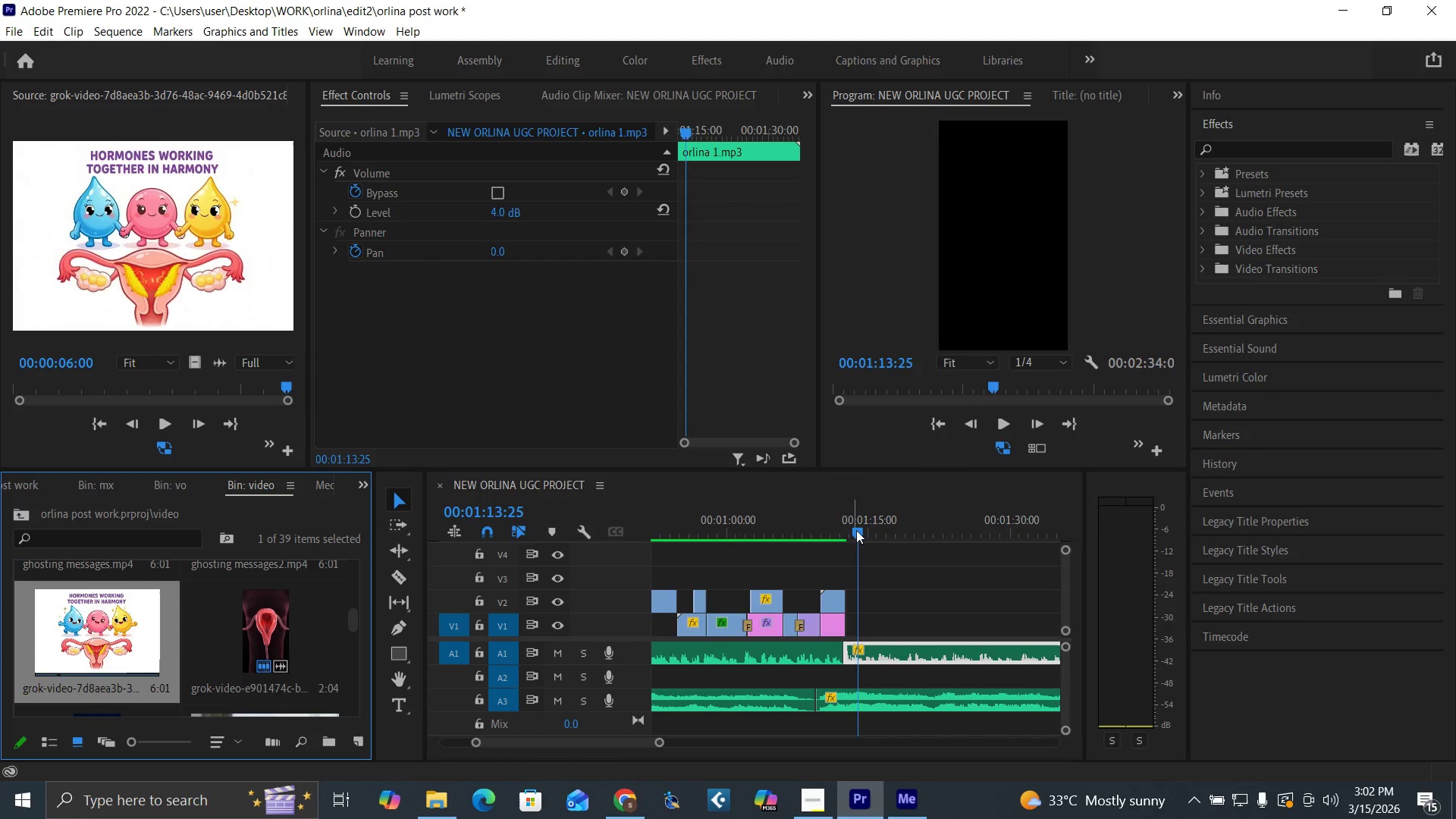 
key(Space)
 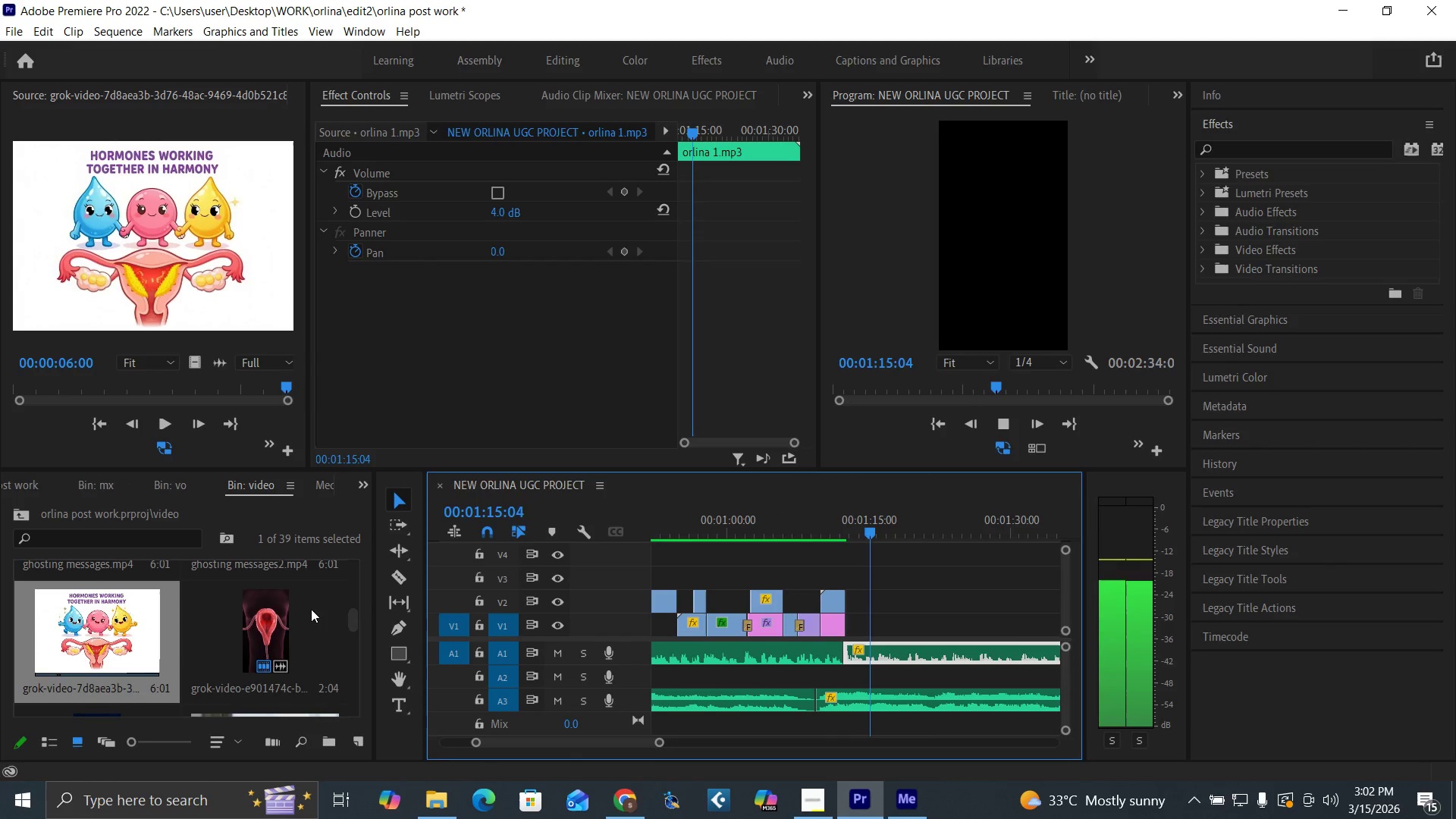 
key(Space)
 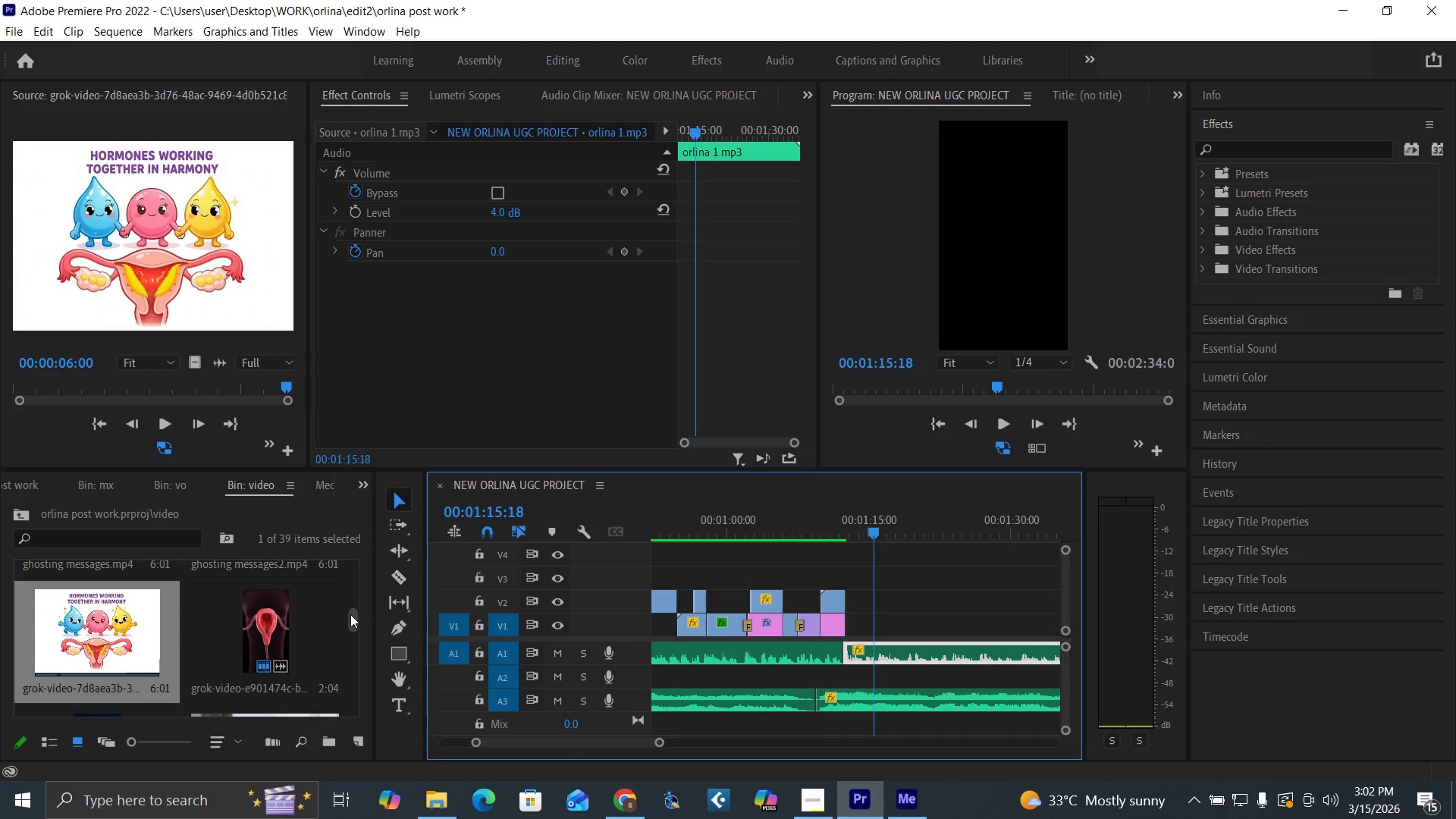 
left_click_drag(start_coordinate=[353, 617], to_coordinate=[366, 629])
 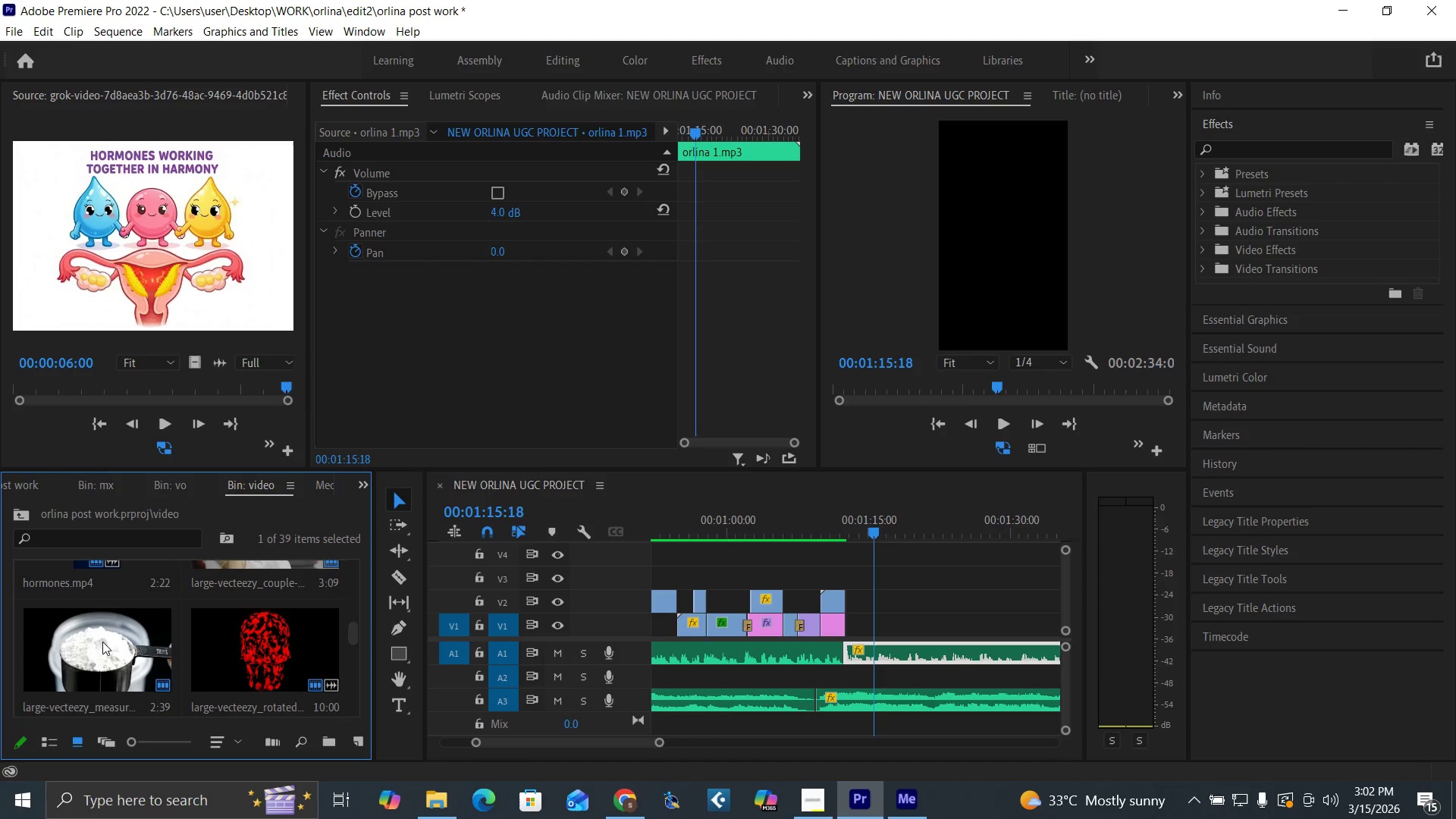 
double_click([102, 642])
 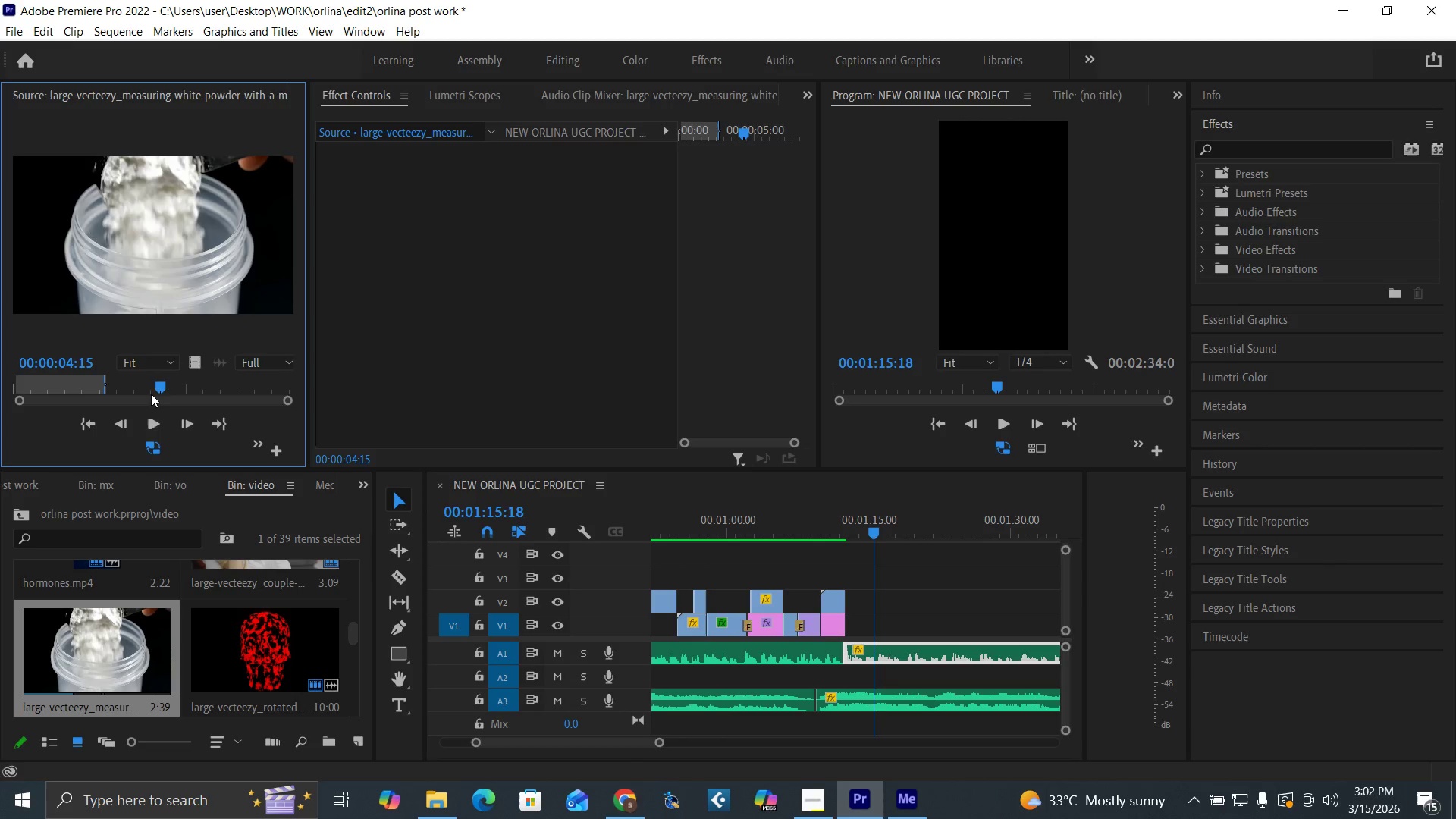 
left_click_drag(start_coordinate=[155, 386], to_coordinate=[121, 409])
 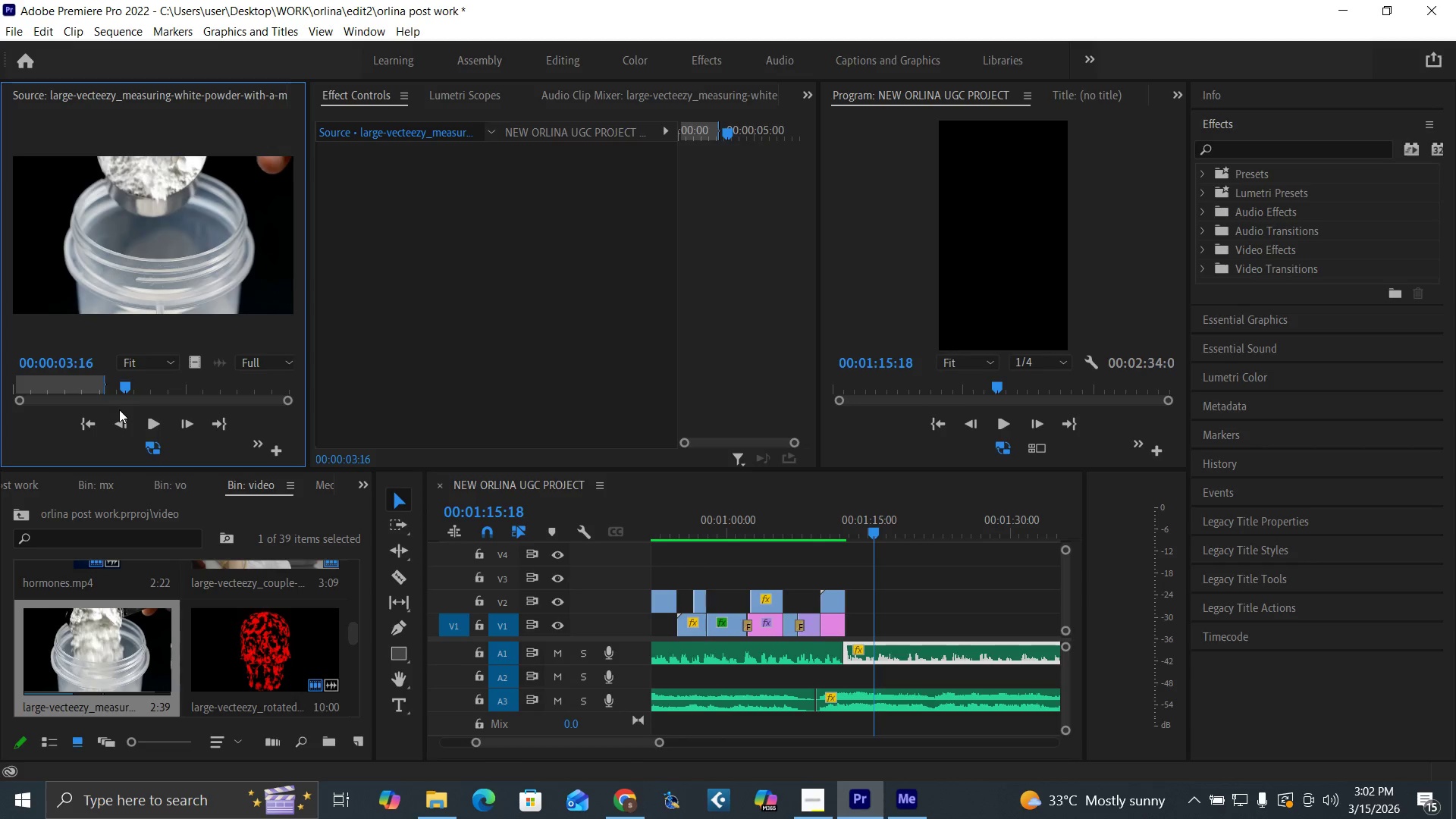 
key(I)
 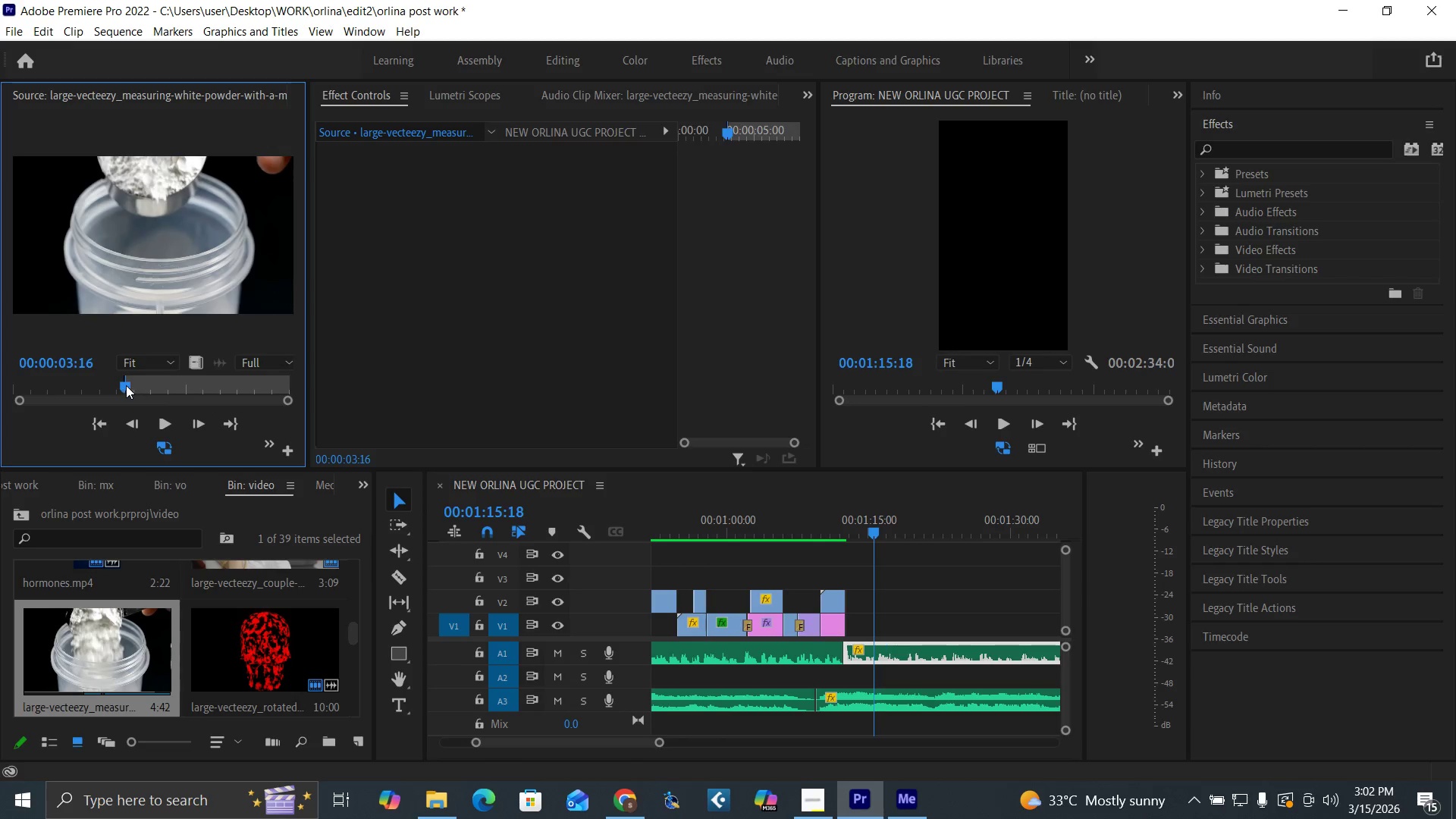 
left_click_drag(start_coordinate=[126, 385], to_coordinate=[225, 419])
 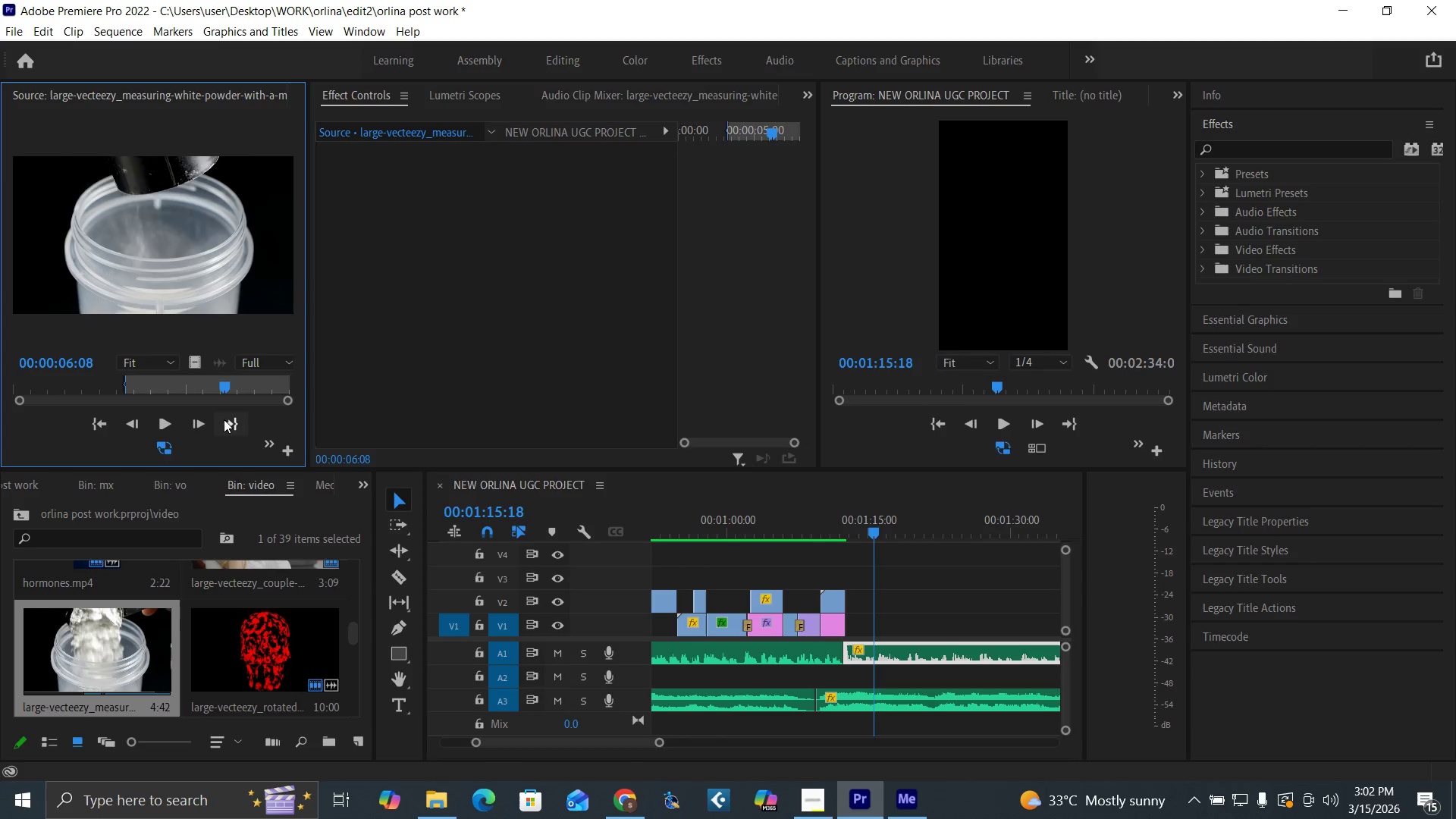 
key(O)
 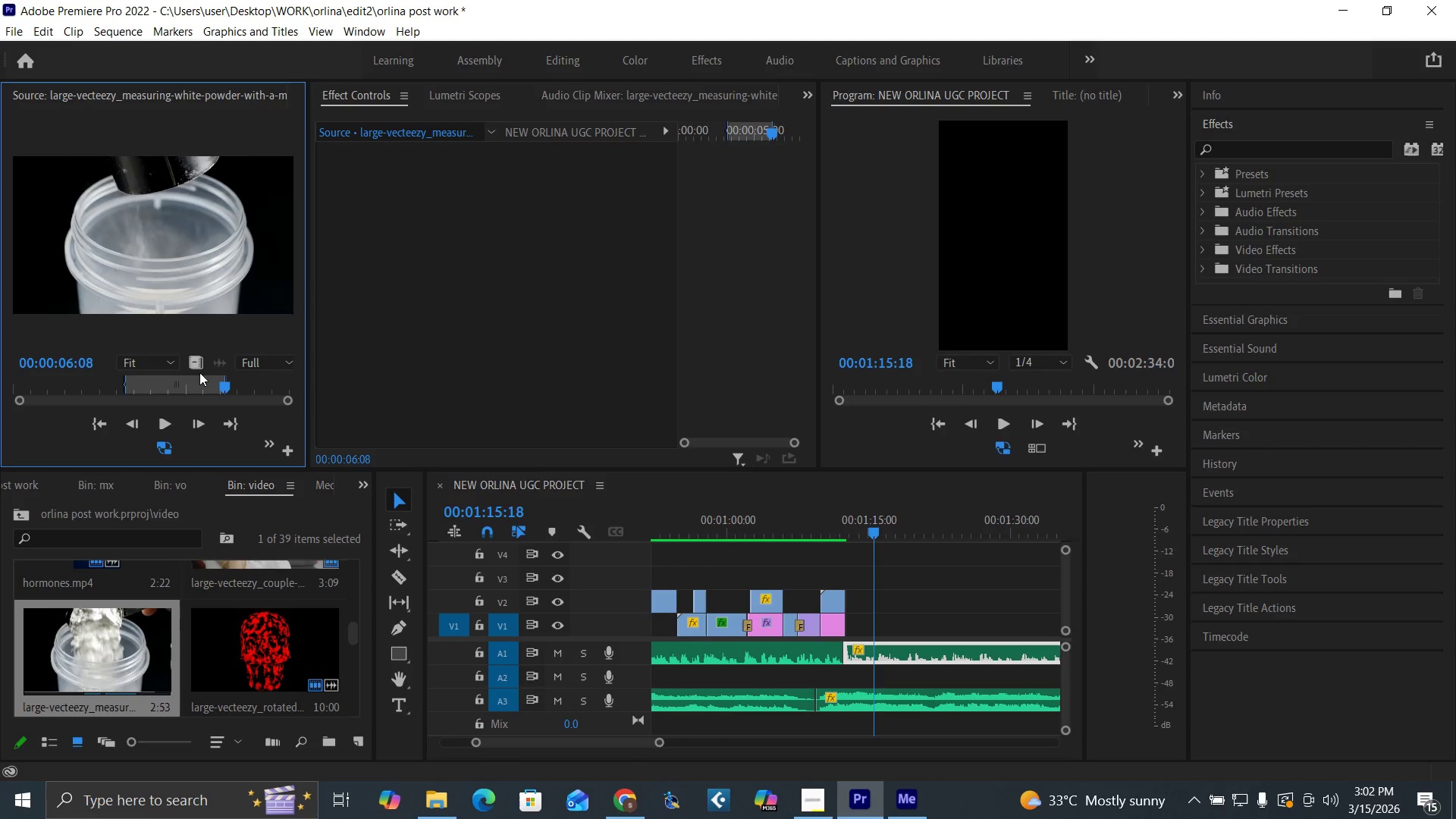 
left_click_drag(start_coordinate=[195, 366], to_coordinate=[846, 628])
 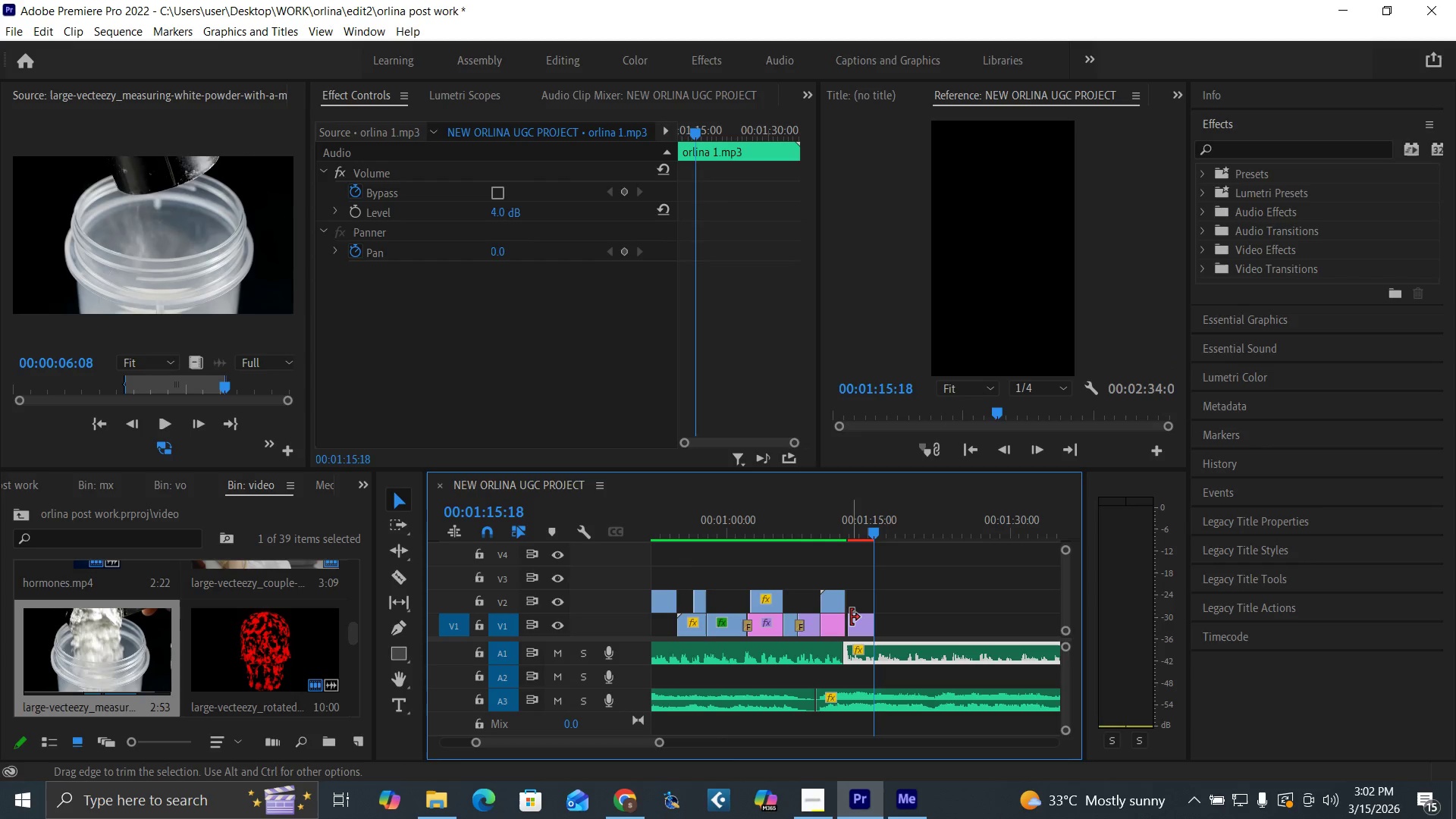 
key(Equal)
 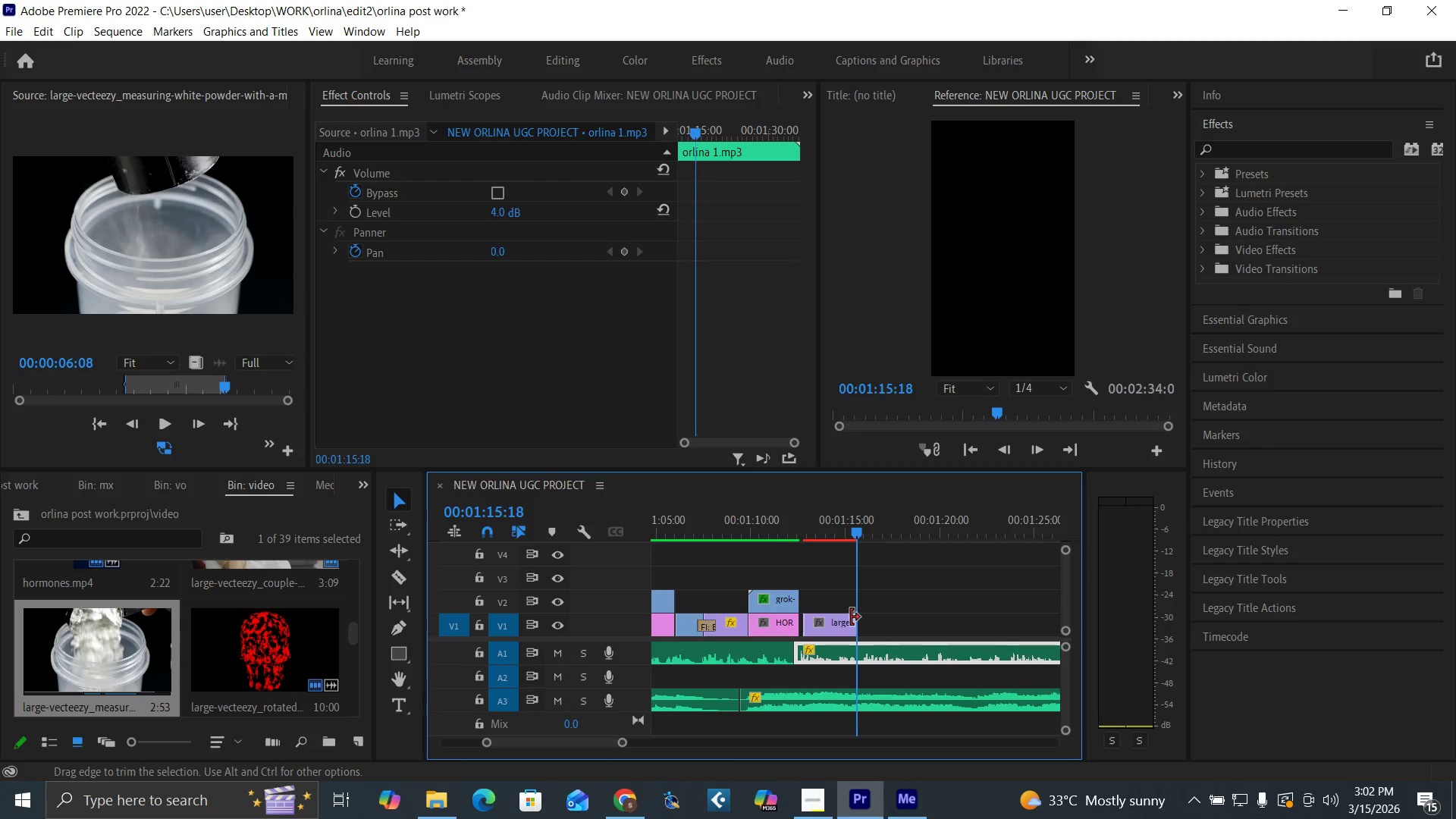 
key(Equal)
 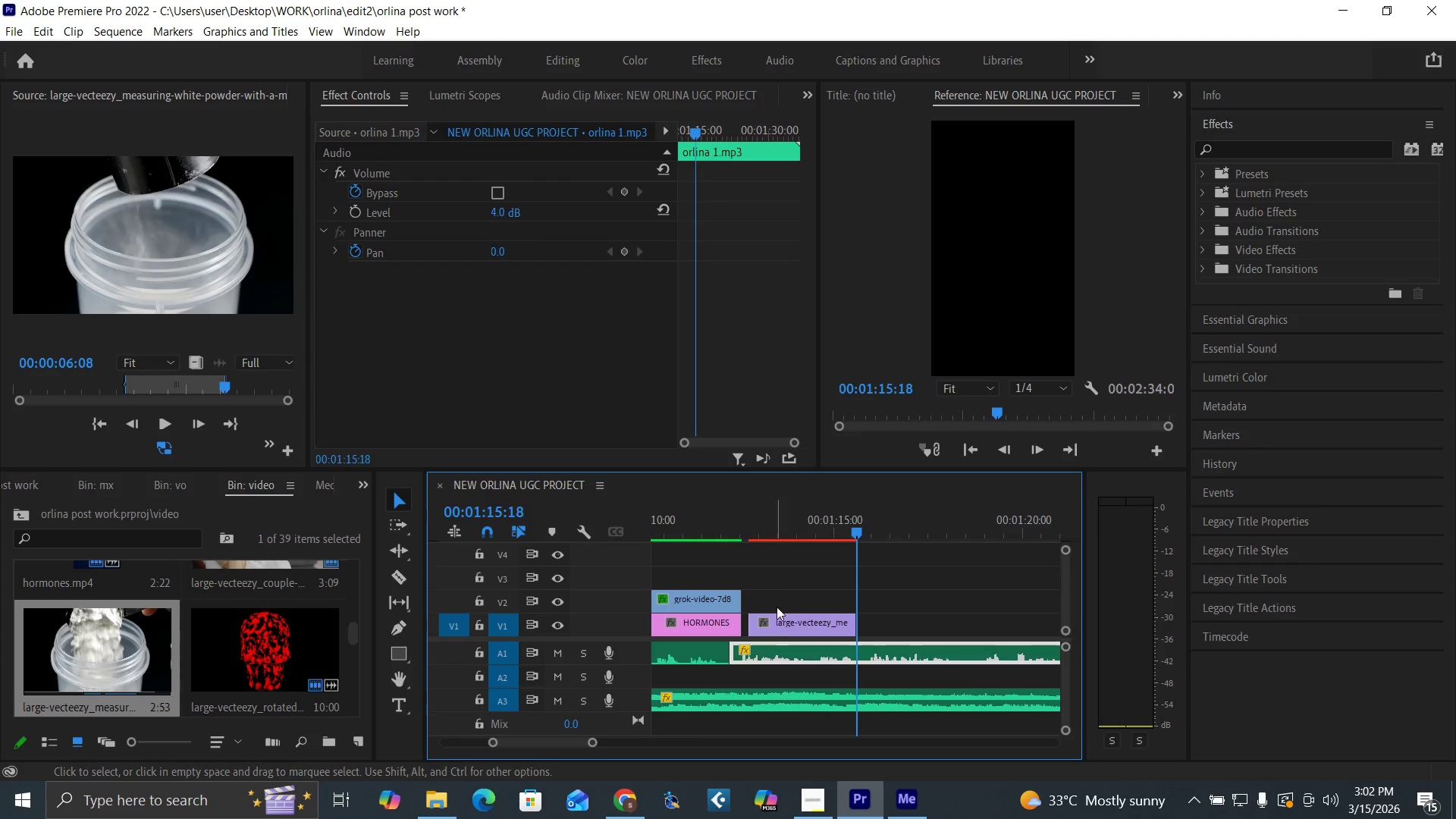 
left_click_drag(start_coordinate=[789, 624], to_coordinate=[783, 626])
 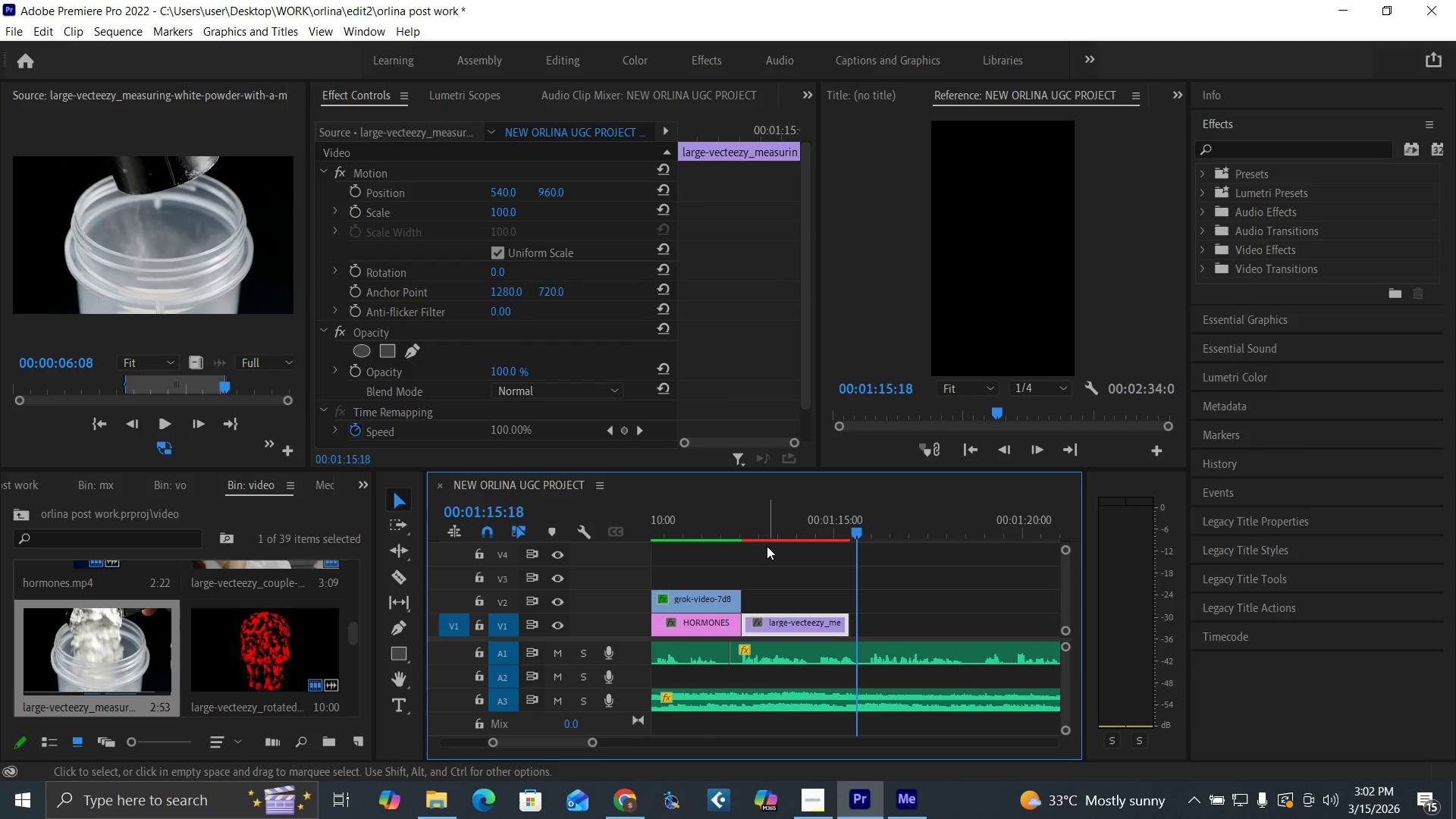 
left_click([767, 529])
 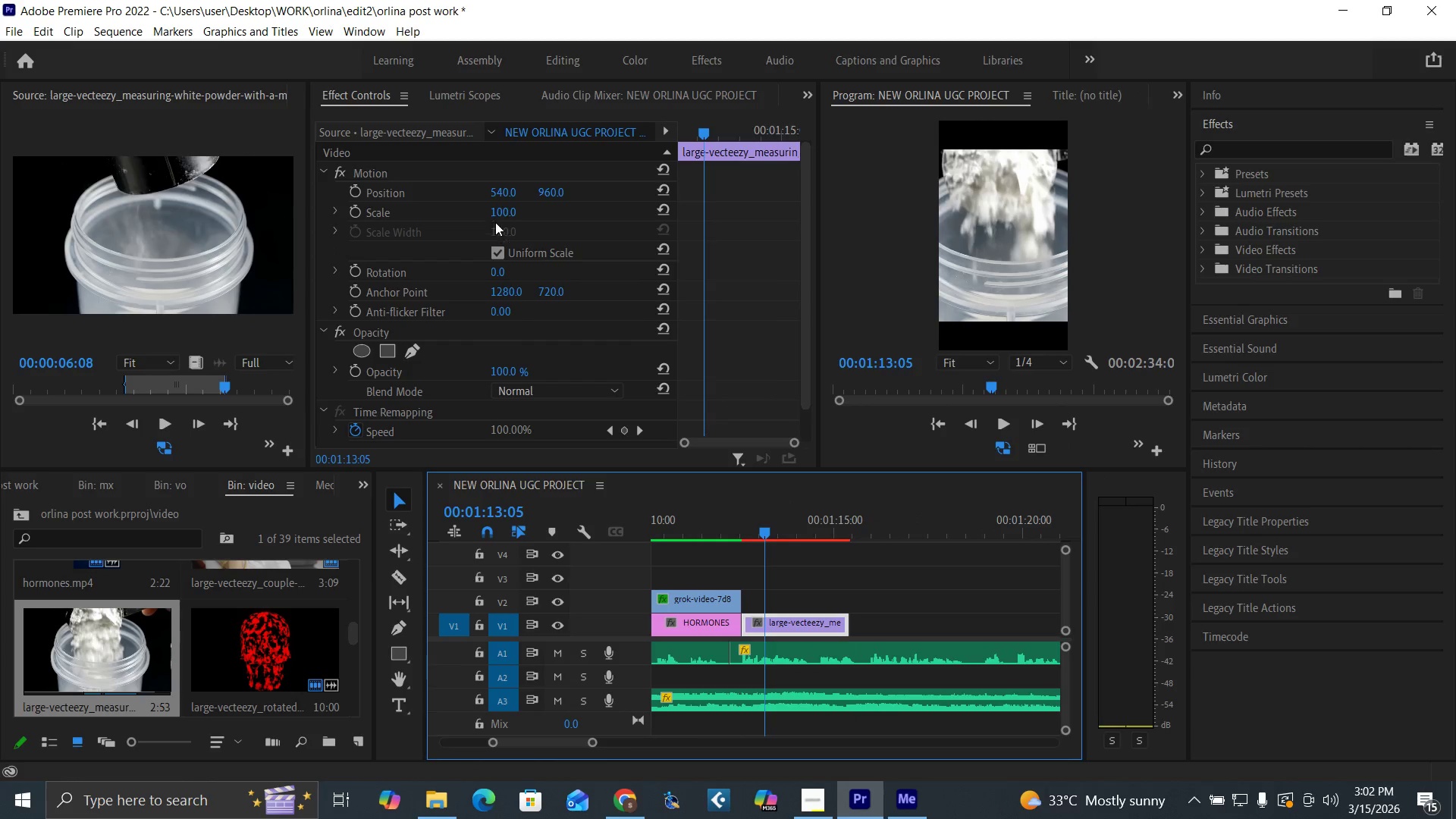 
left_click([495, 213])
 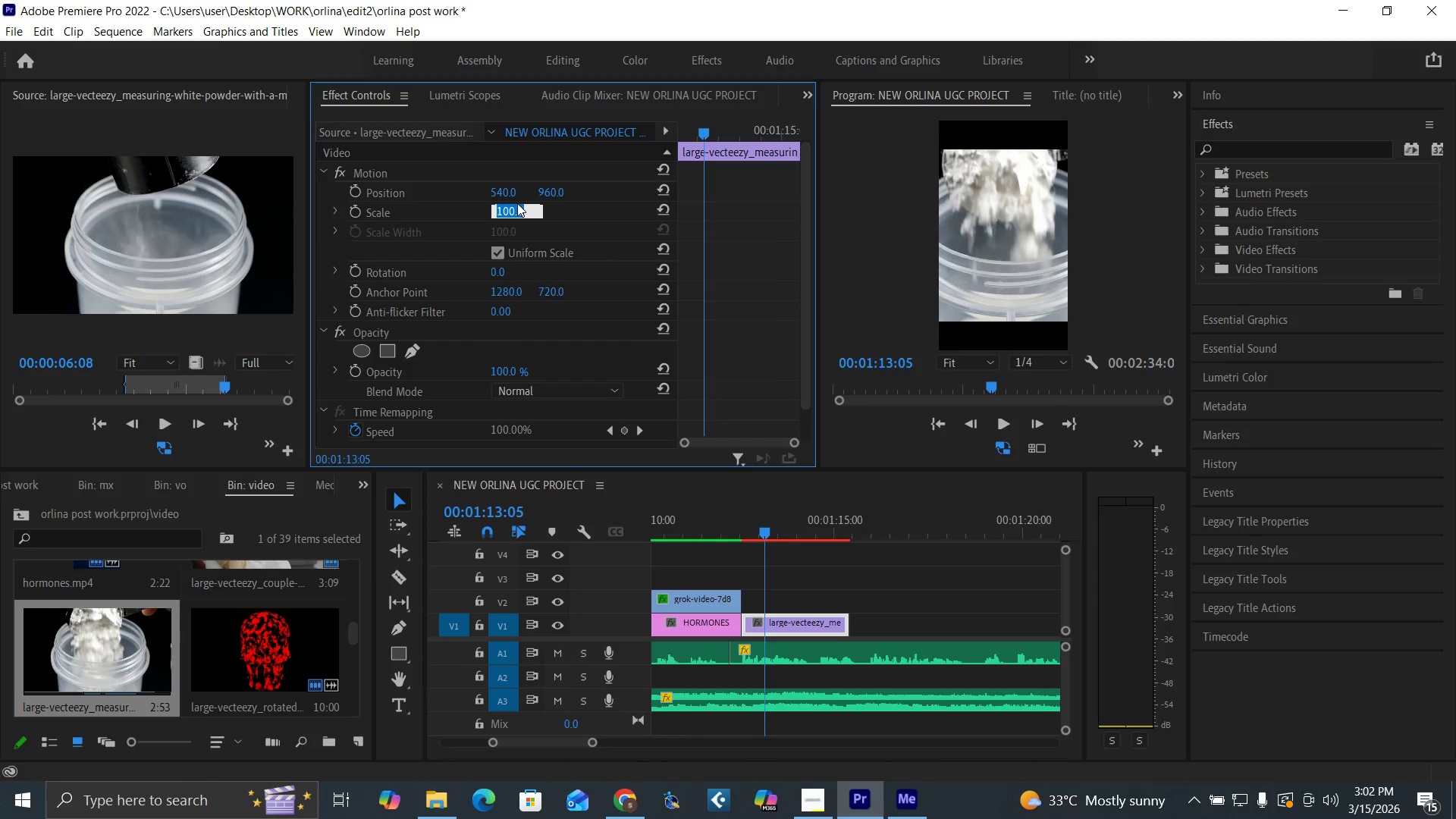 
type(131)
 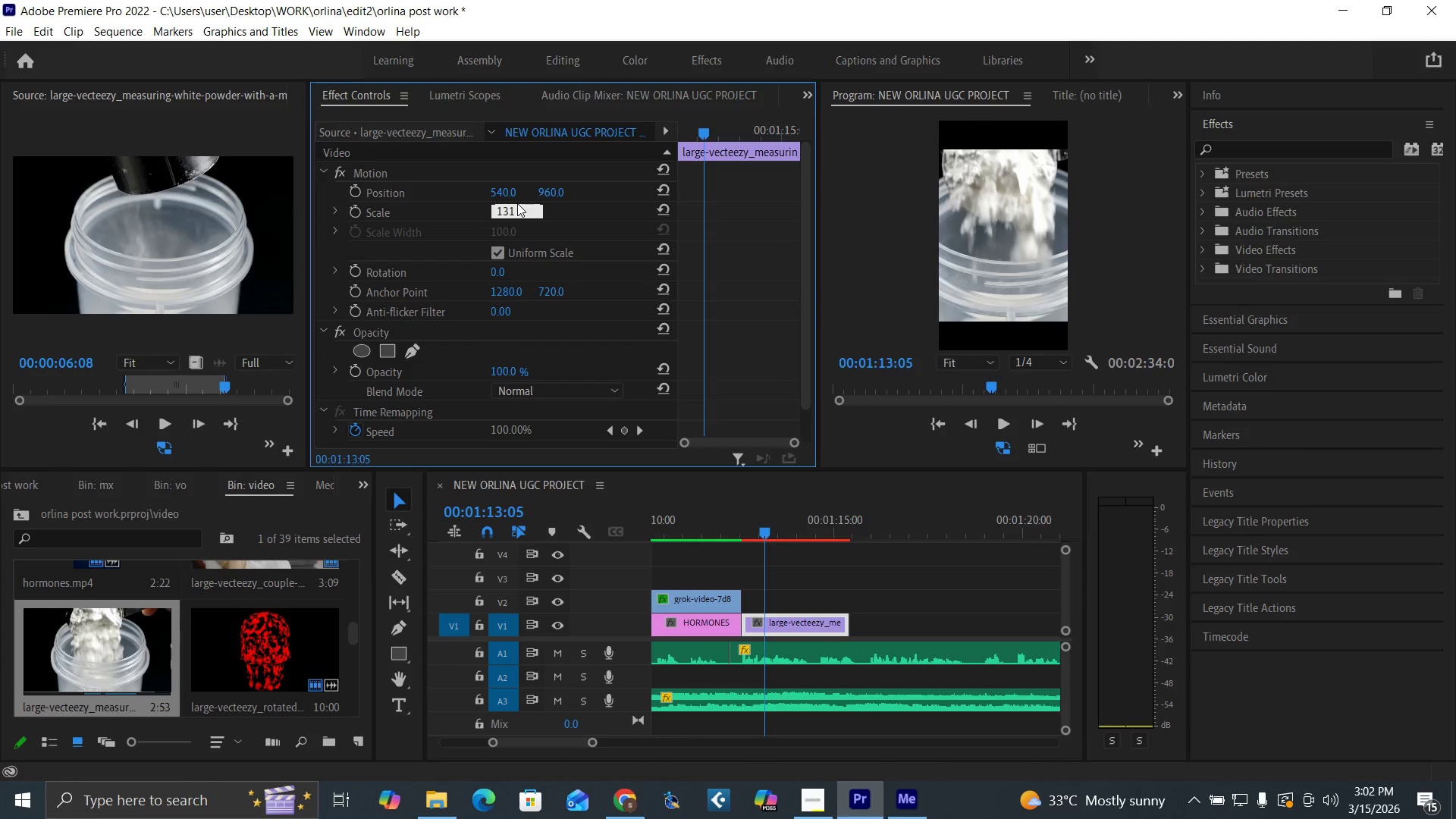 
key(Enter)
 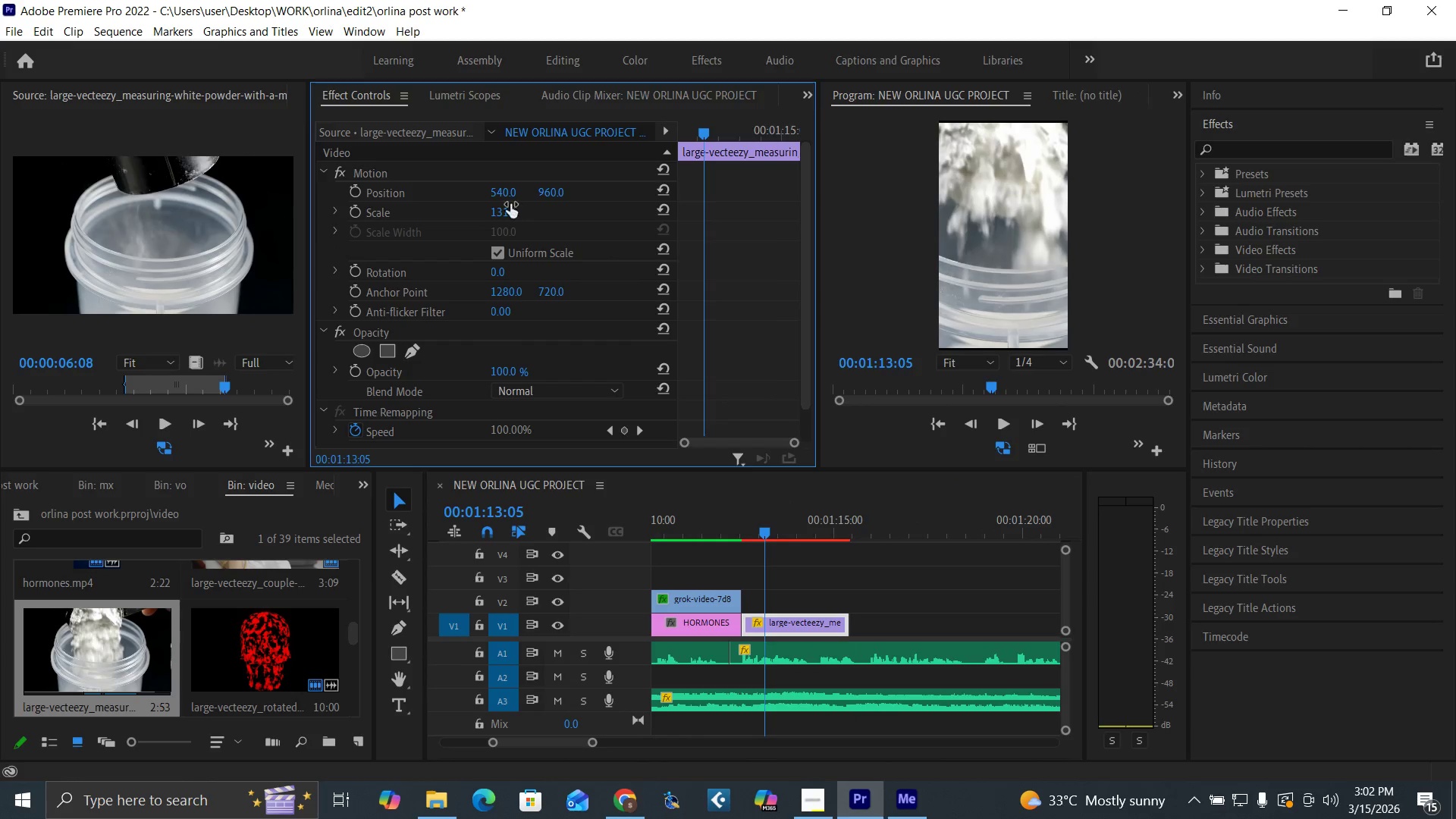 
left_click([504, 212])
 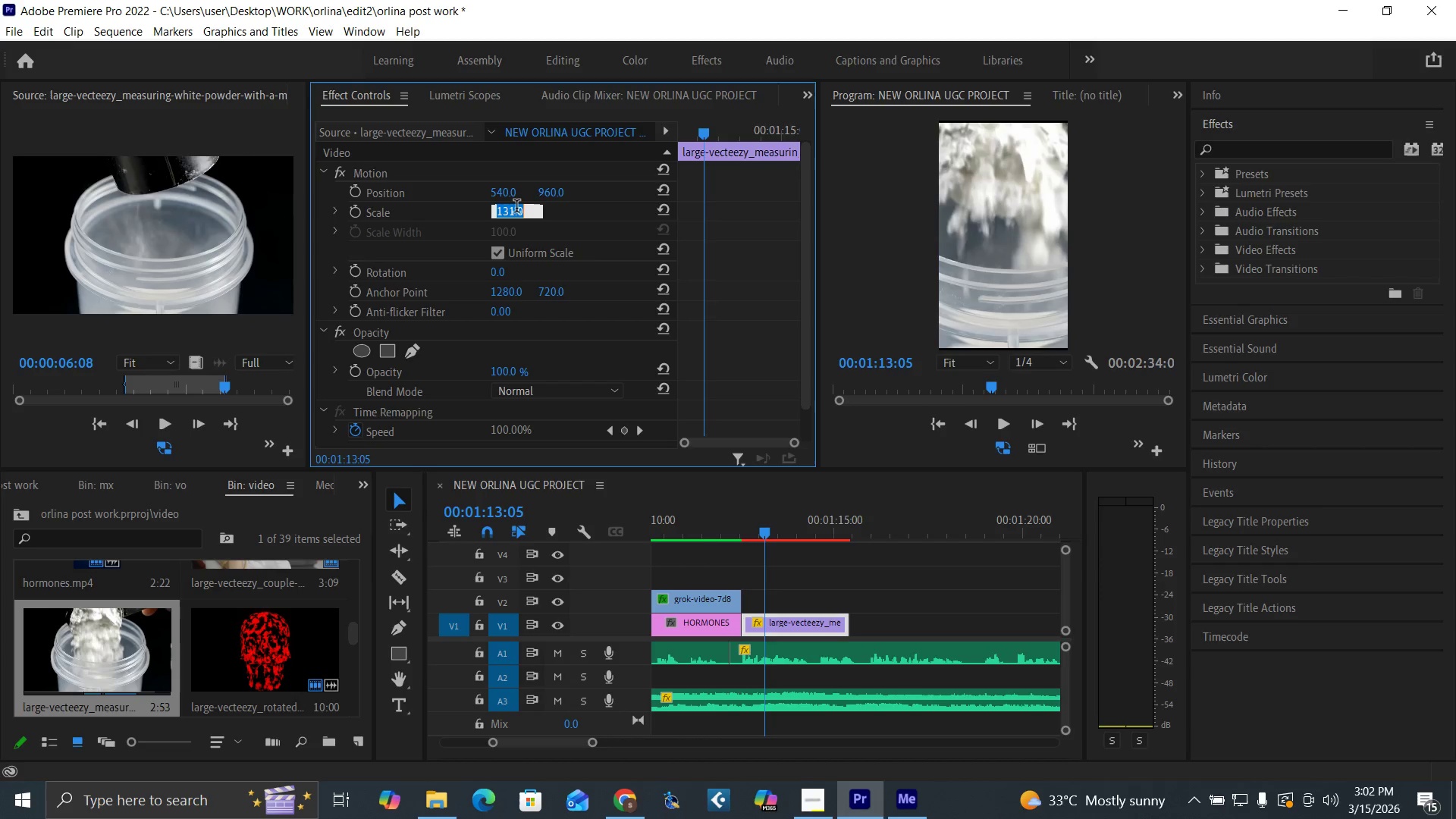 
type(135)
 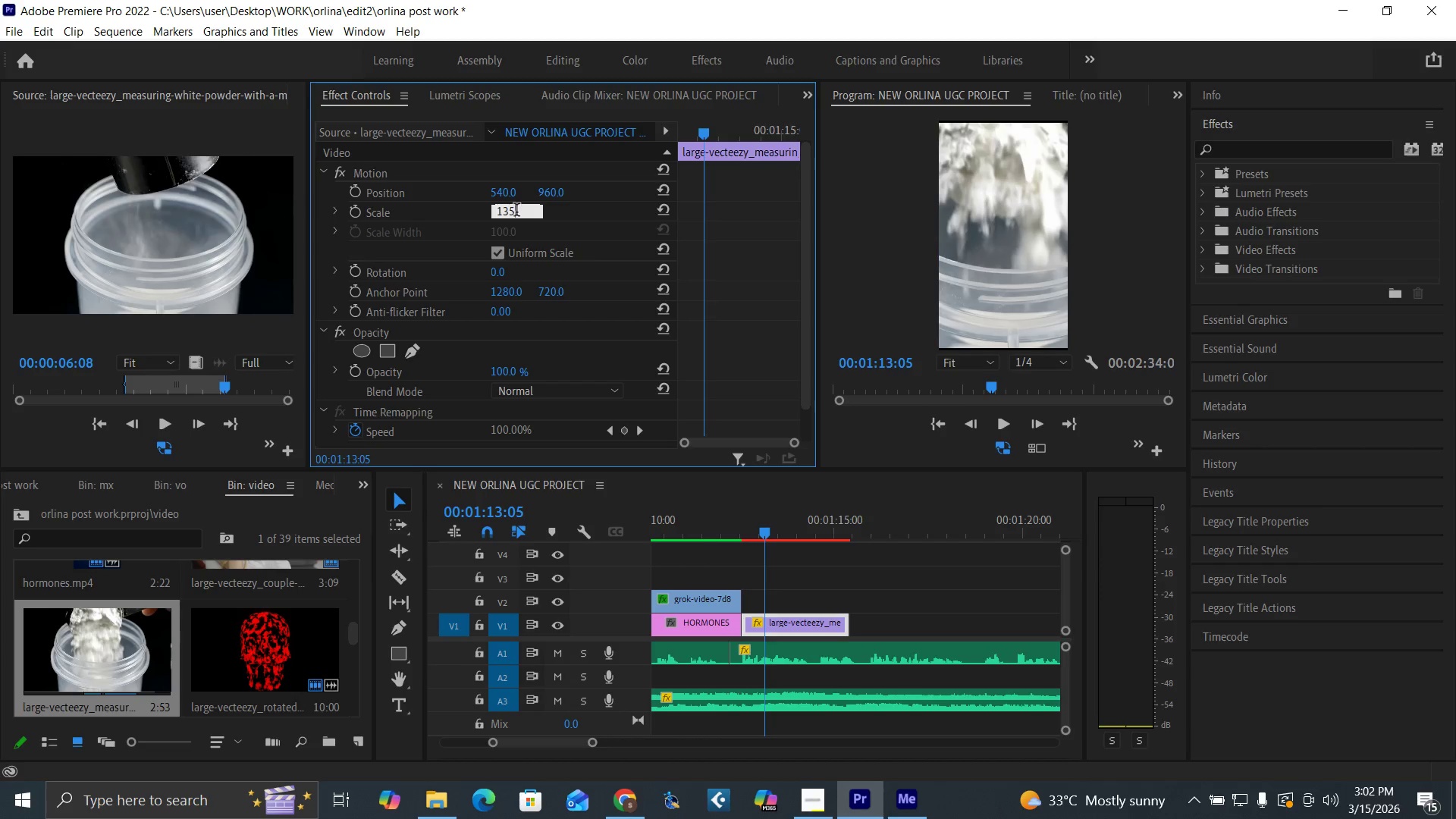 
key(Enter)
 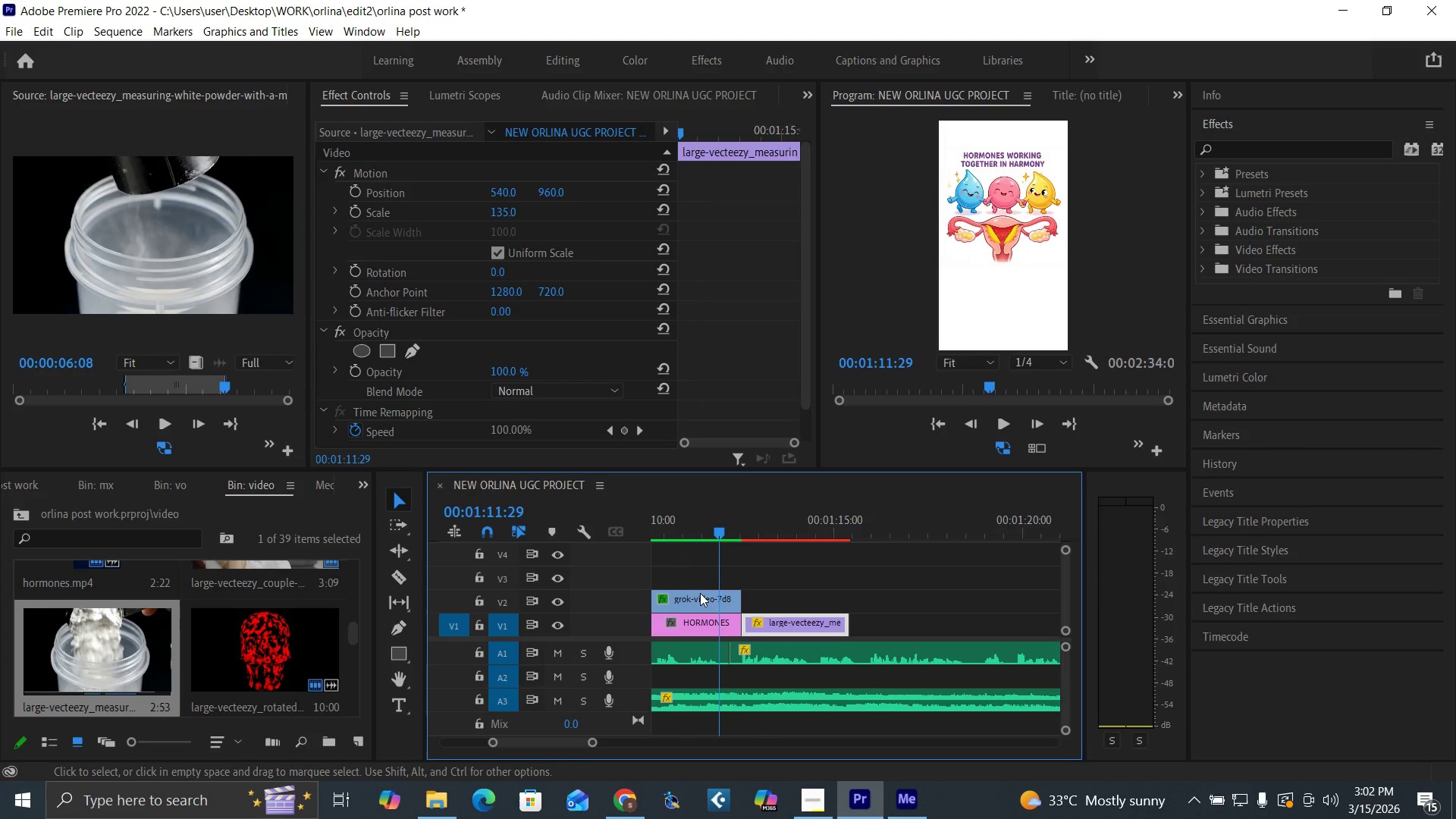 
left_click_drag(start_coordinate=[593, 743], to_coordinate=[600, 745])
 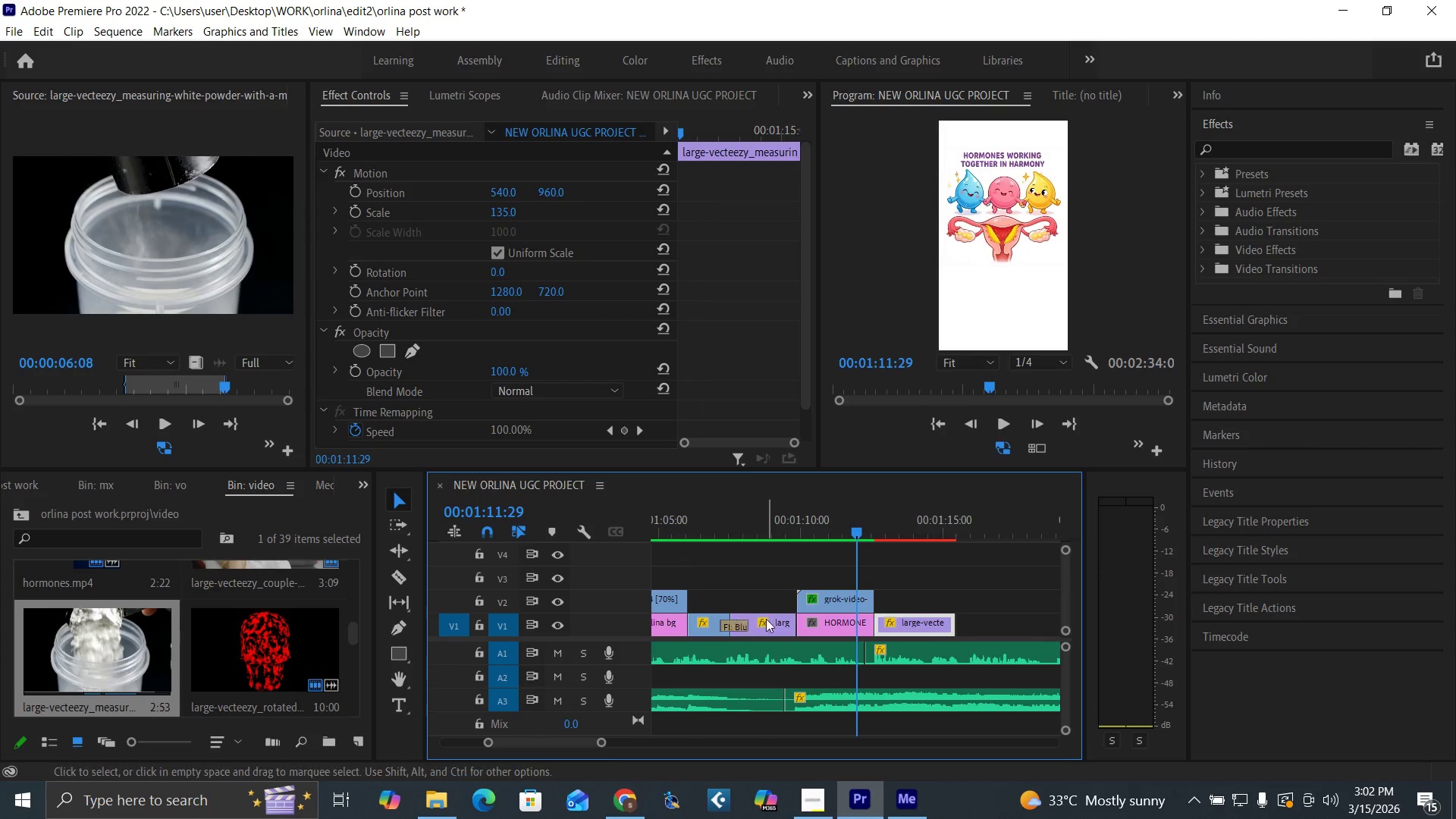 
left_click([771, 619])
 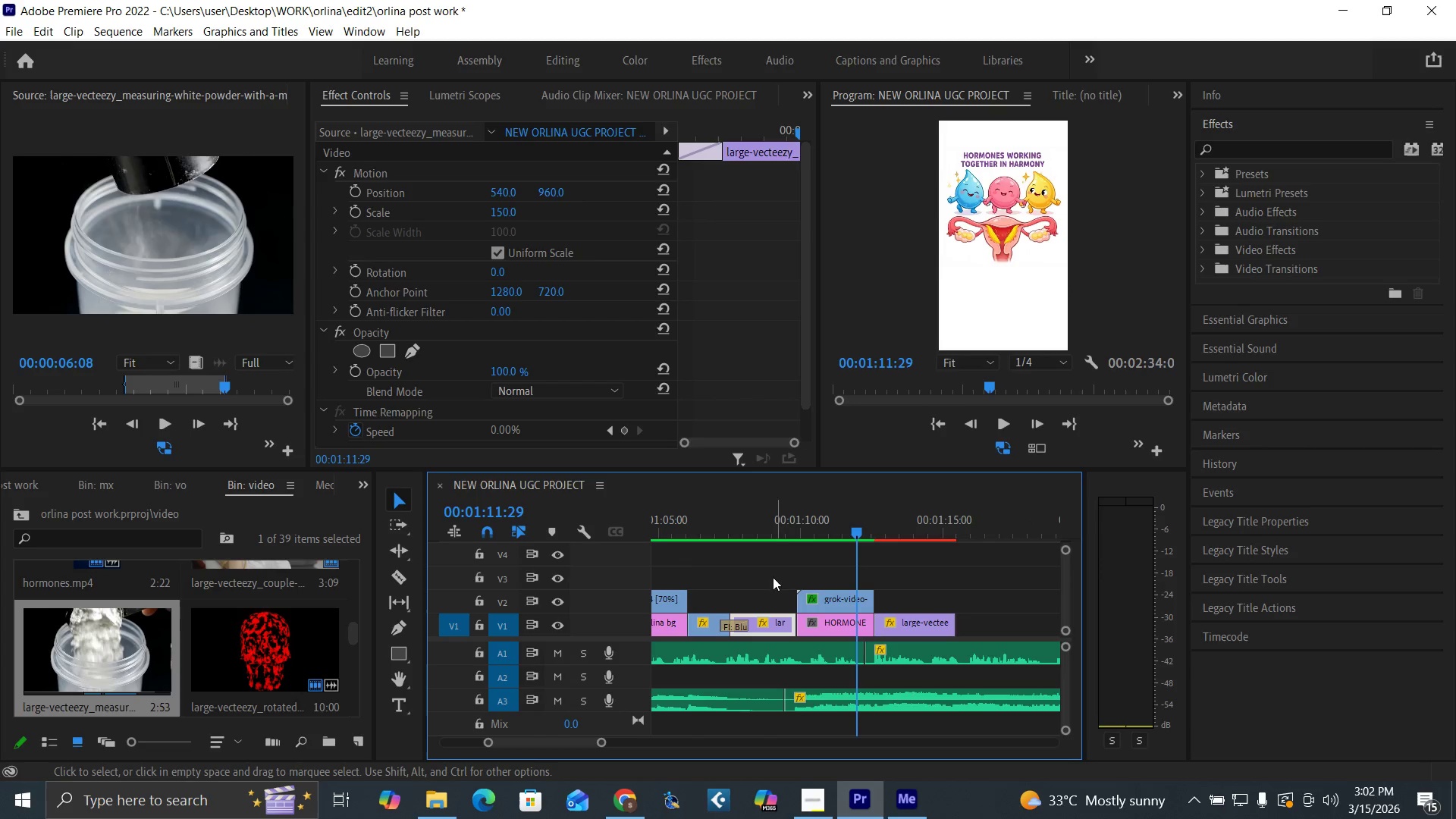 
left_click([781, 526])
 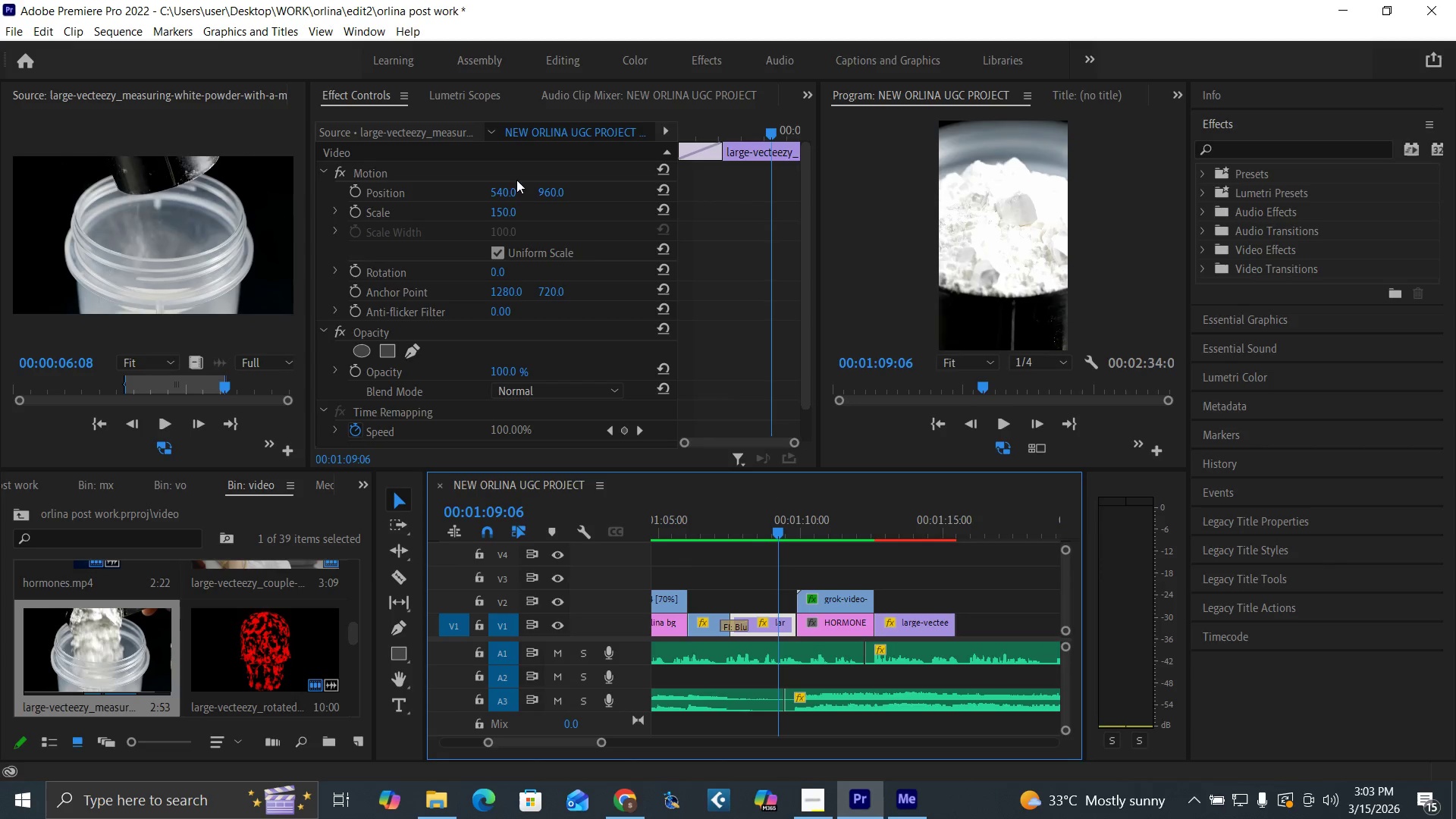 
left_click([504, 214])
 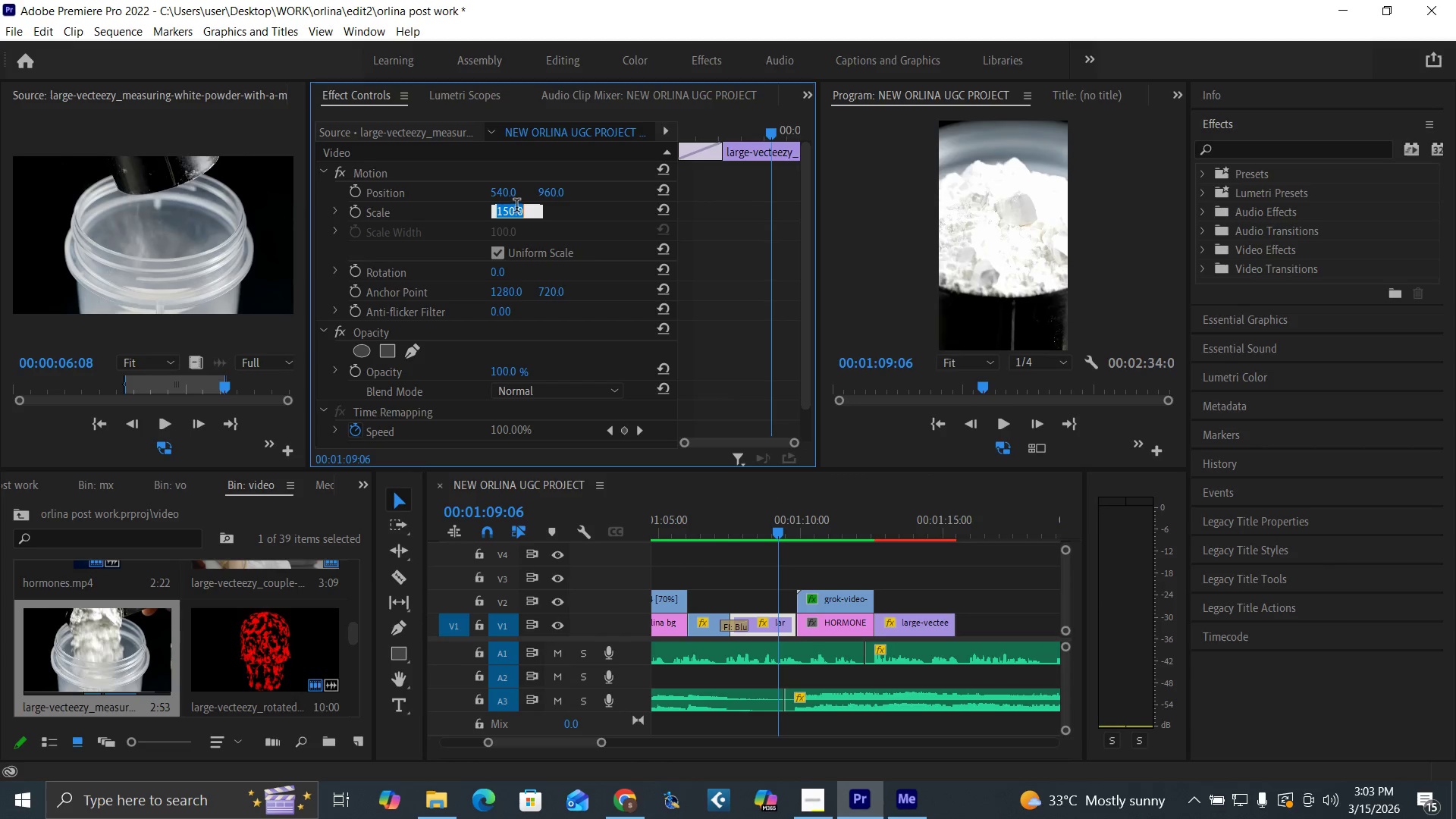 
type(135)
 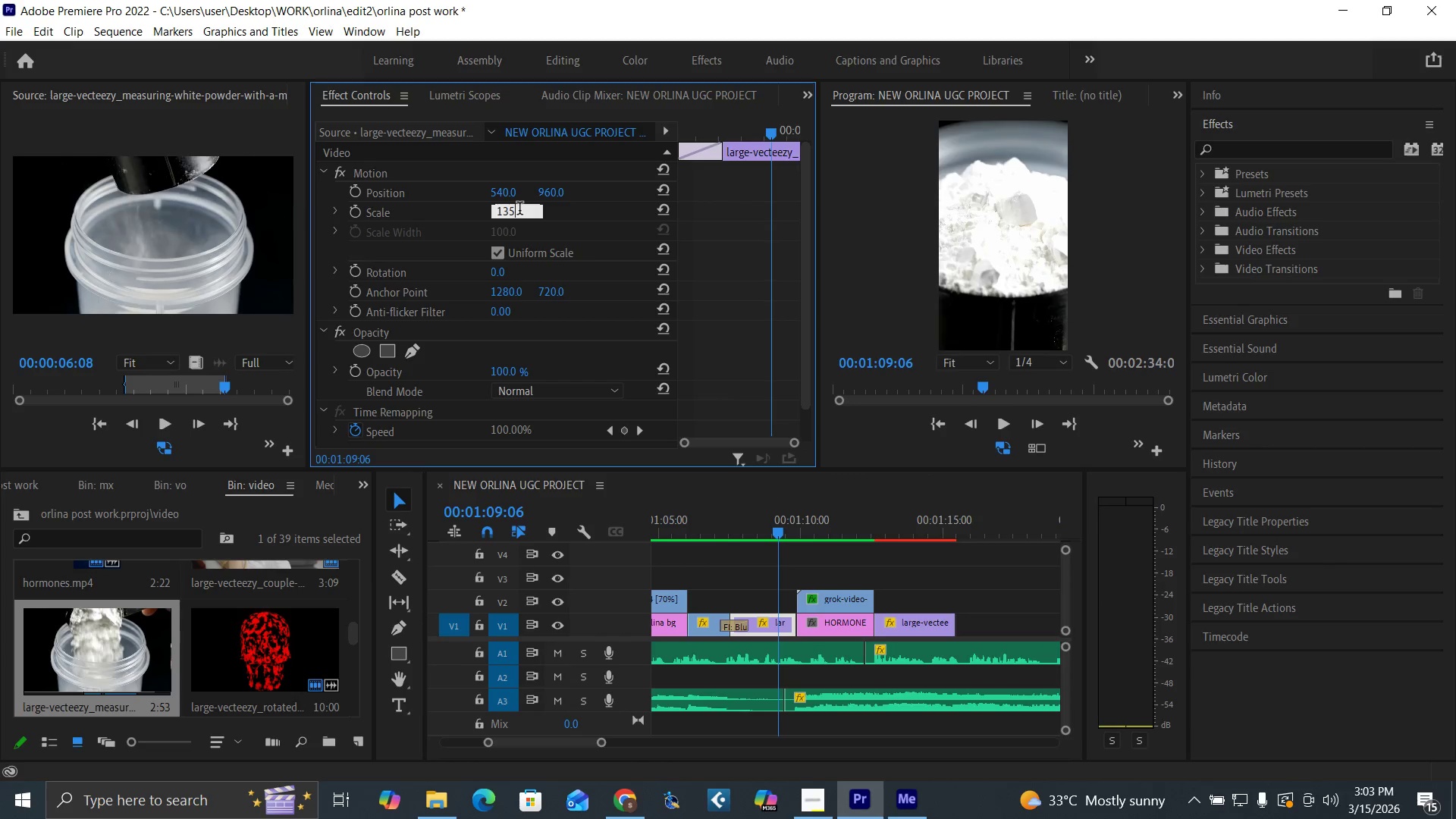 
key(Enter)
 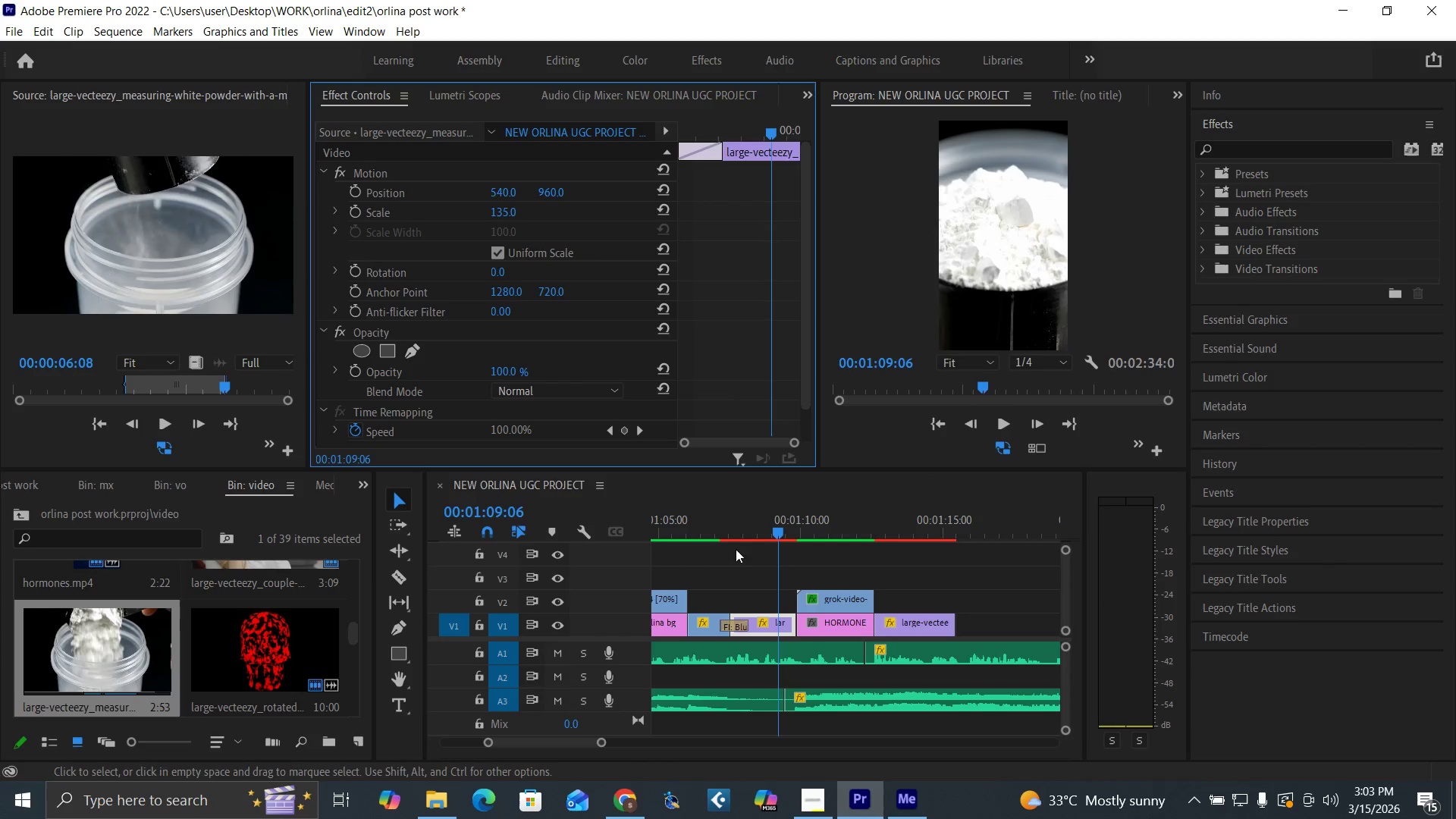 
left_click([722, 528])
 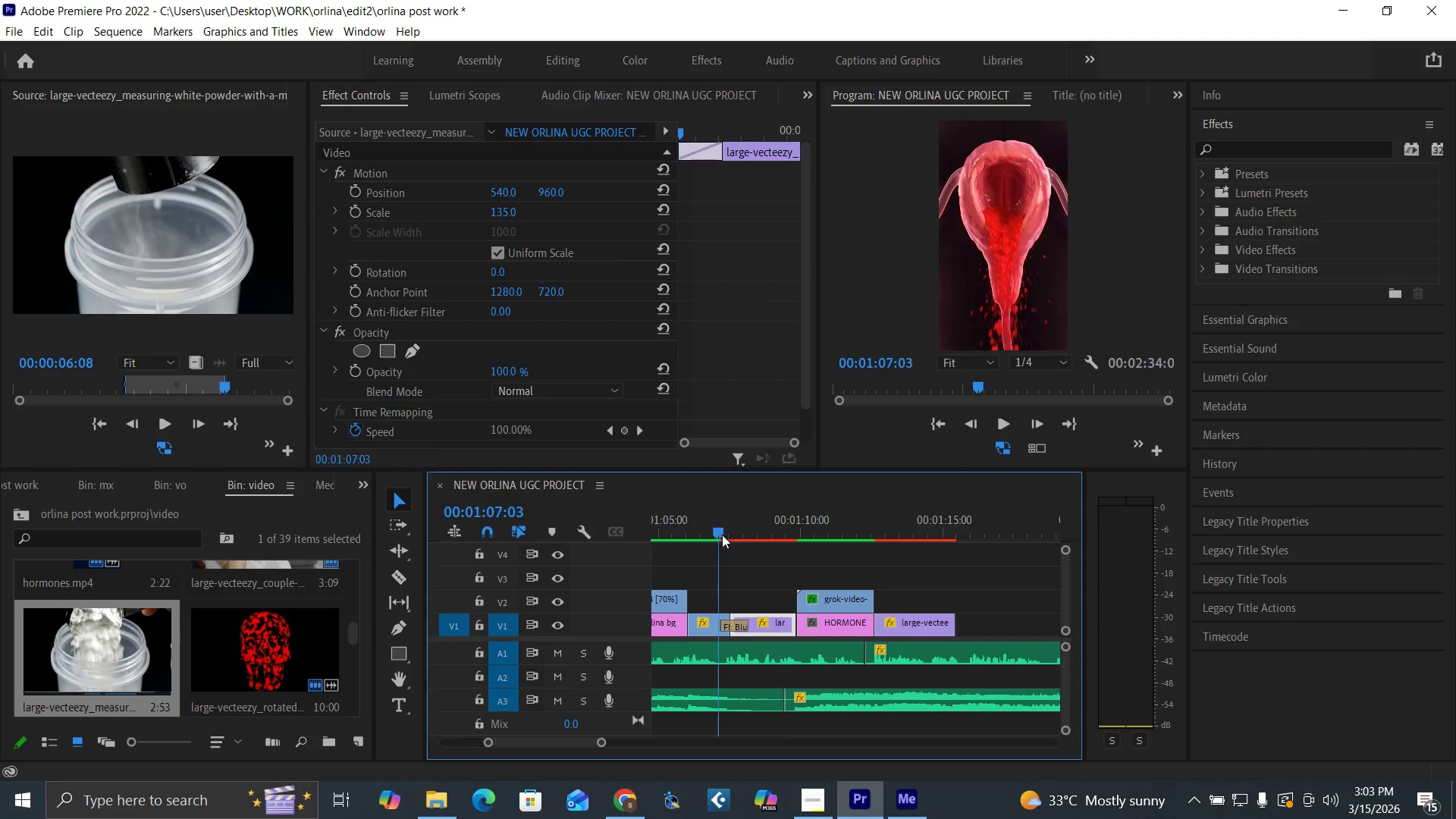 
key(Space)
 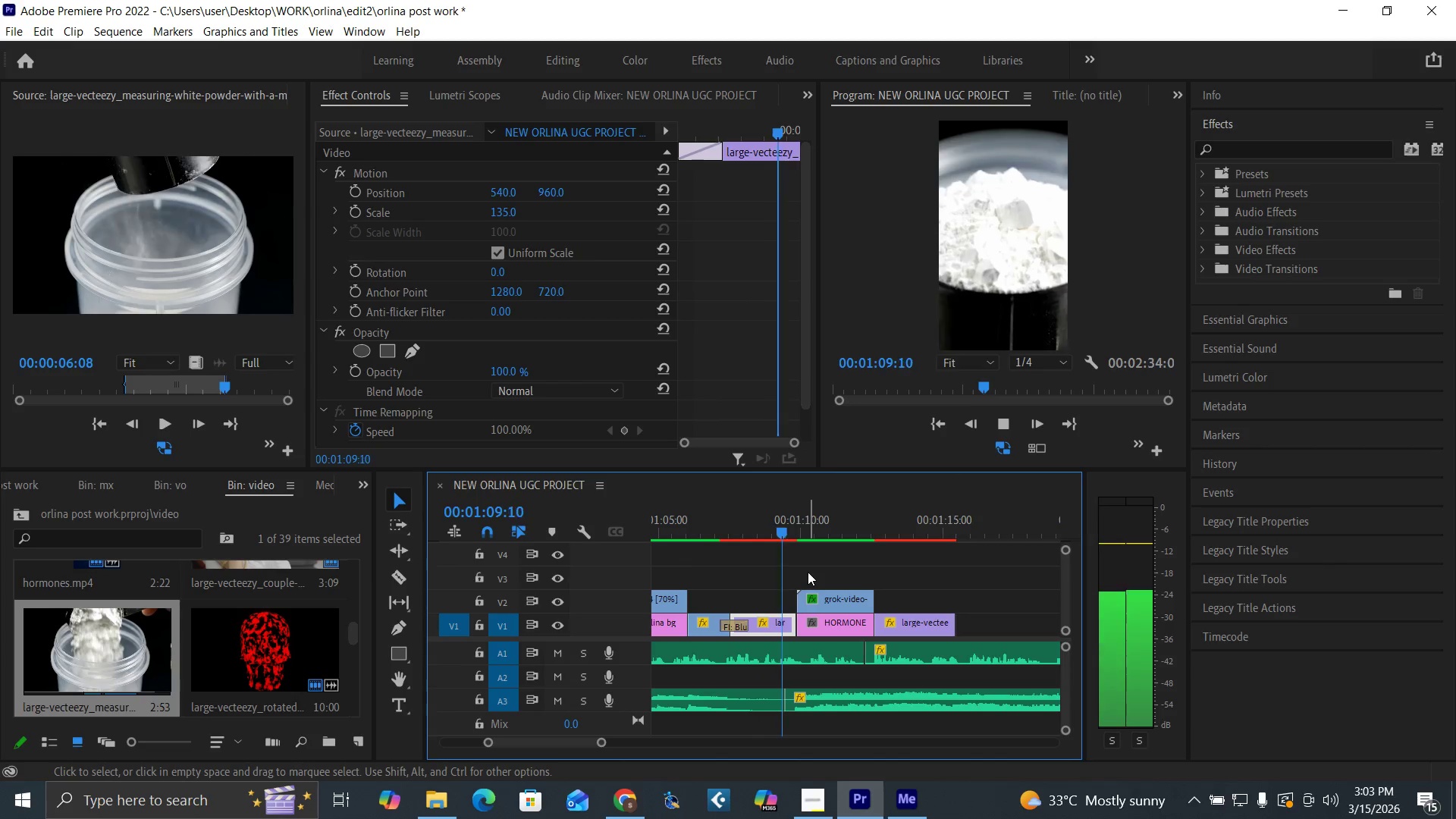 
wait(8.86)
 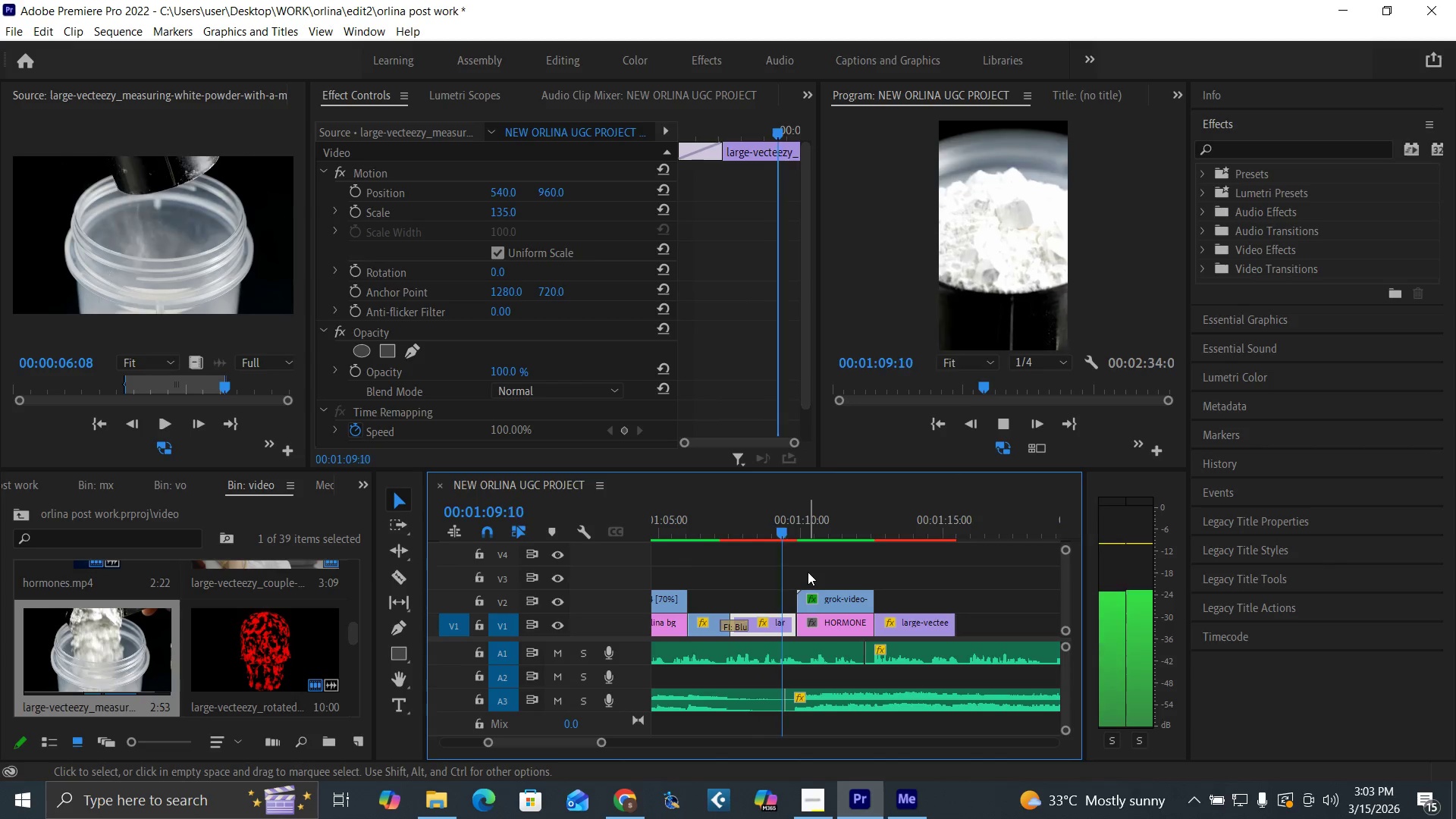 
key(Space)
 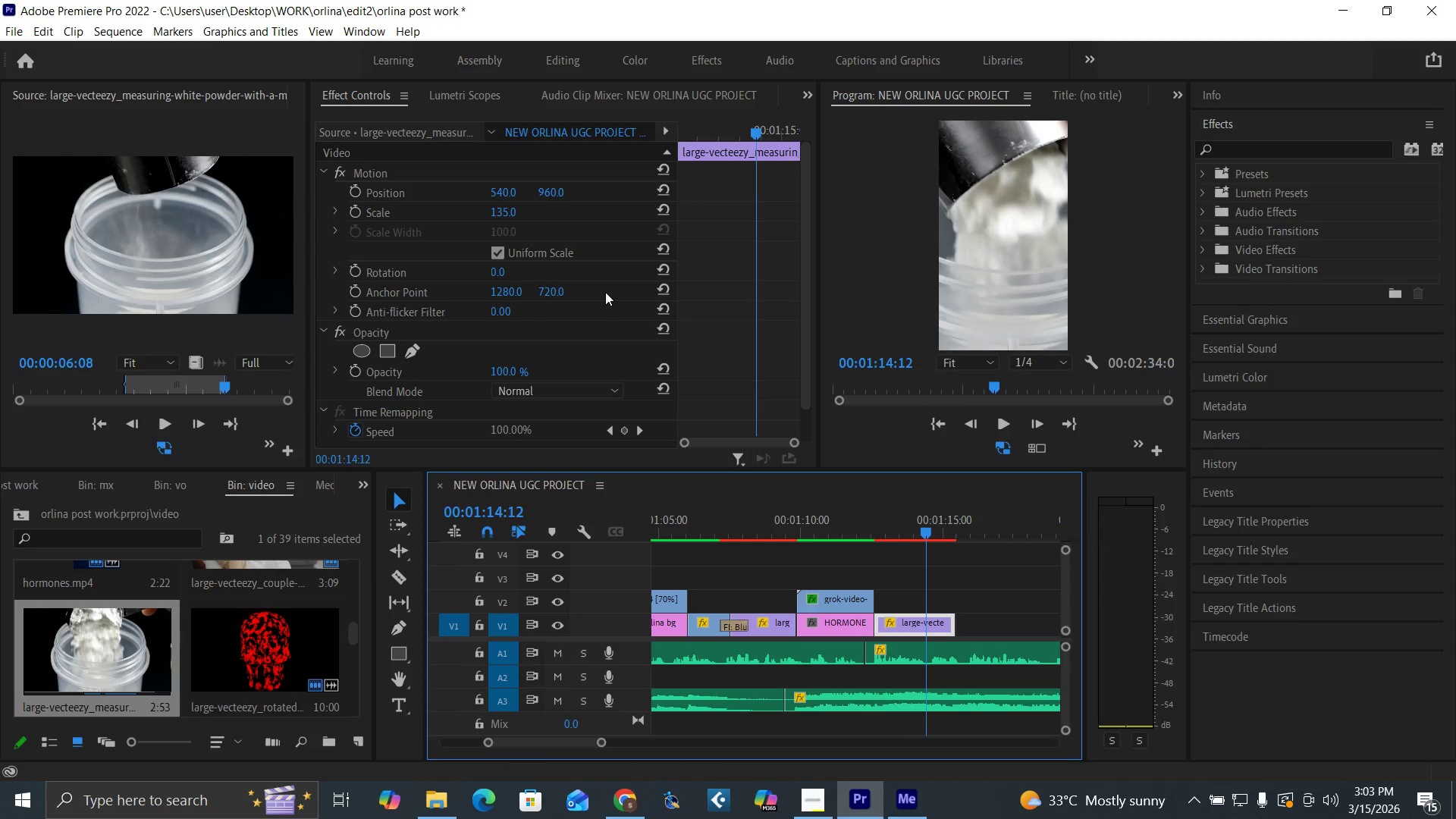 
left_click_drag(start_coordinate=[548, 189], to_coordinate=[644, 196])
 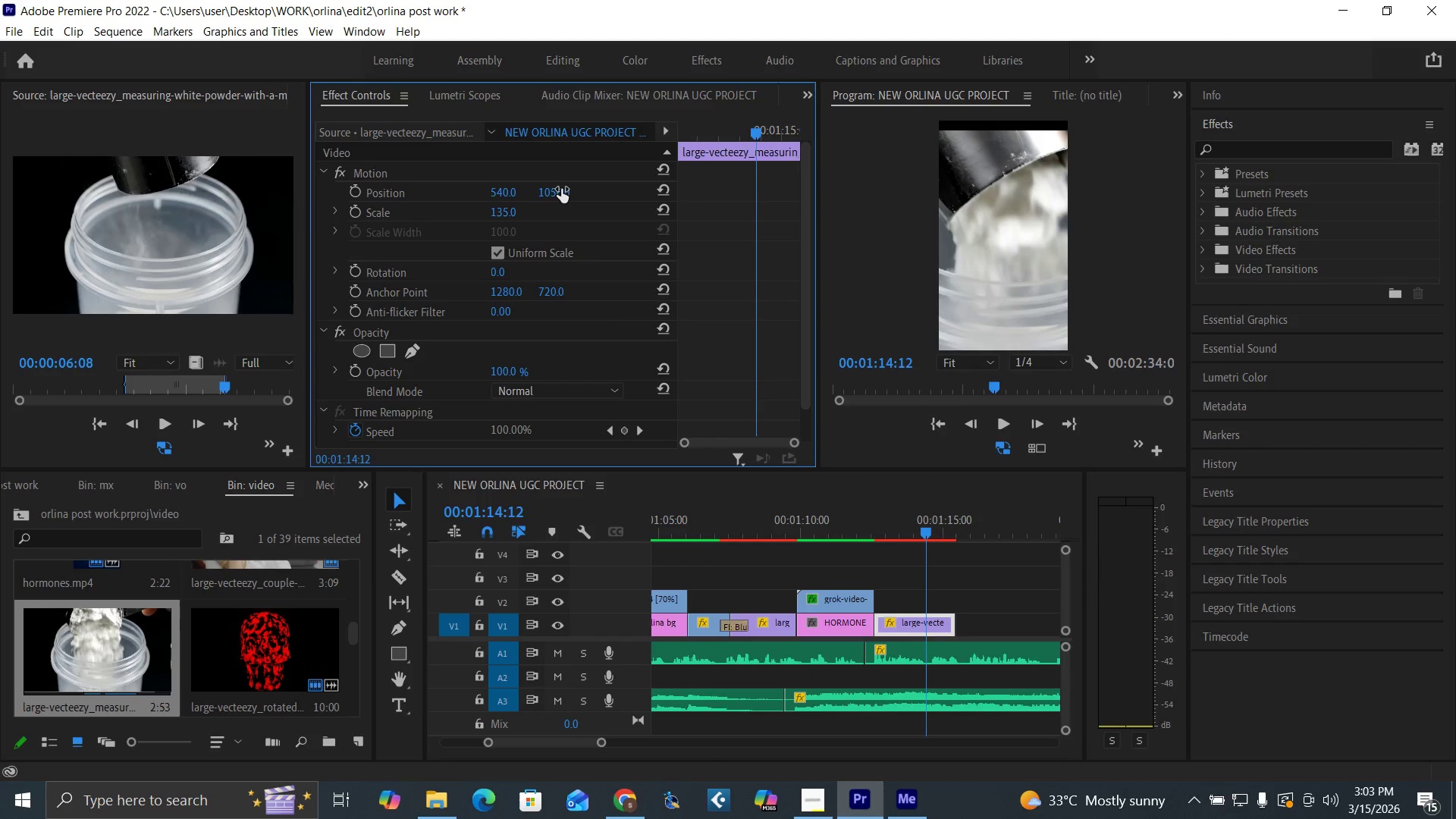 
key(Control+Z)
 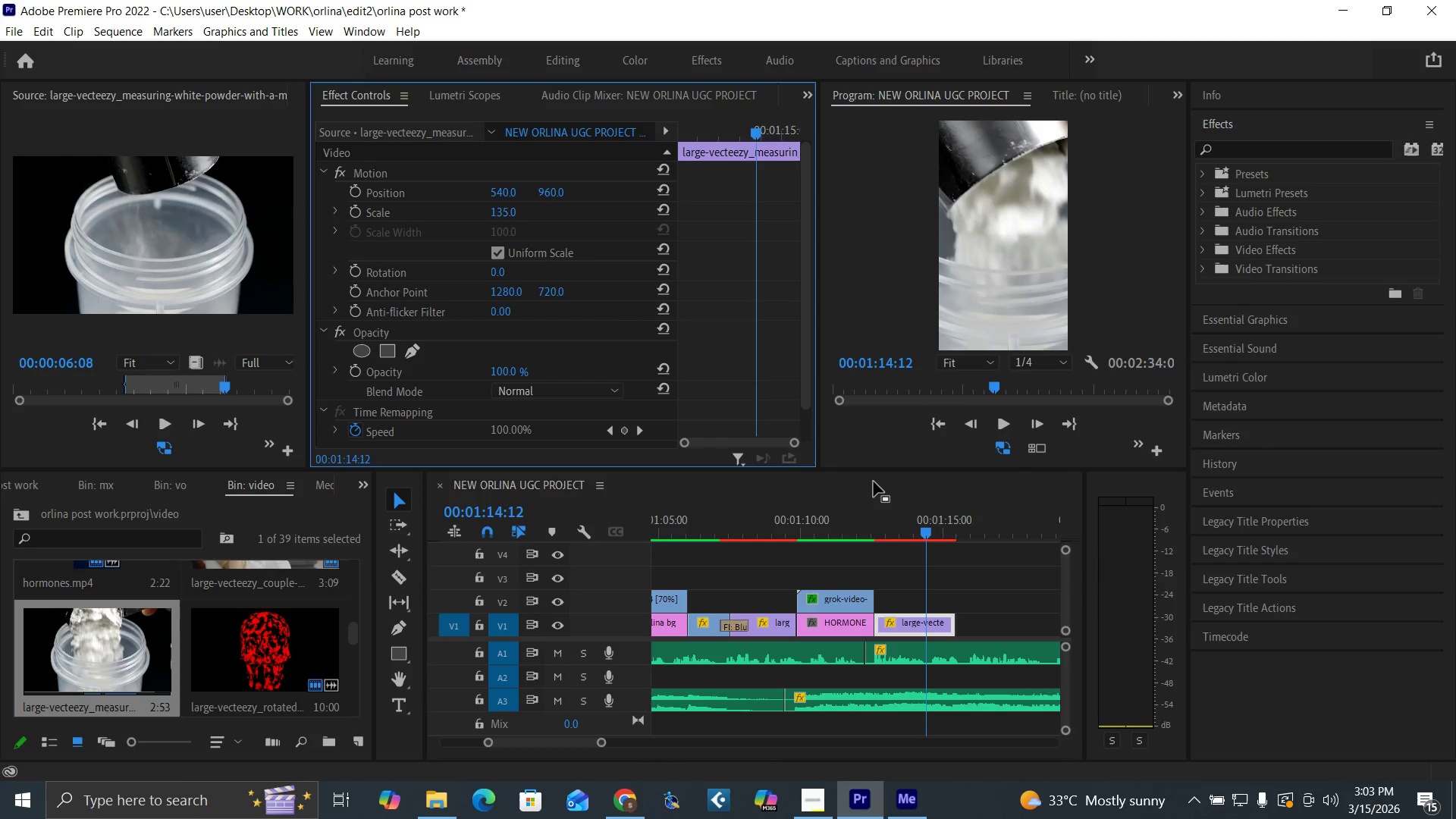 
left_click([868, 523])
 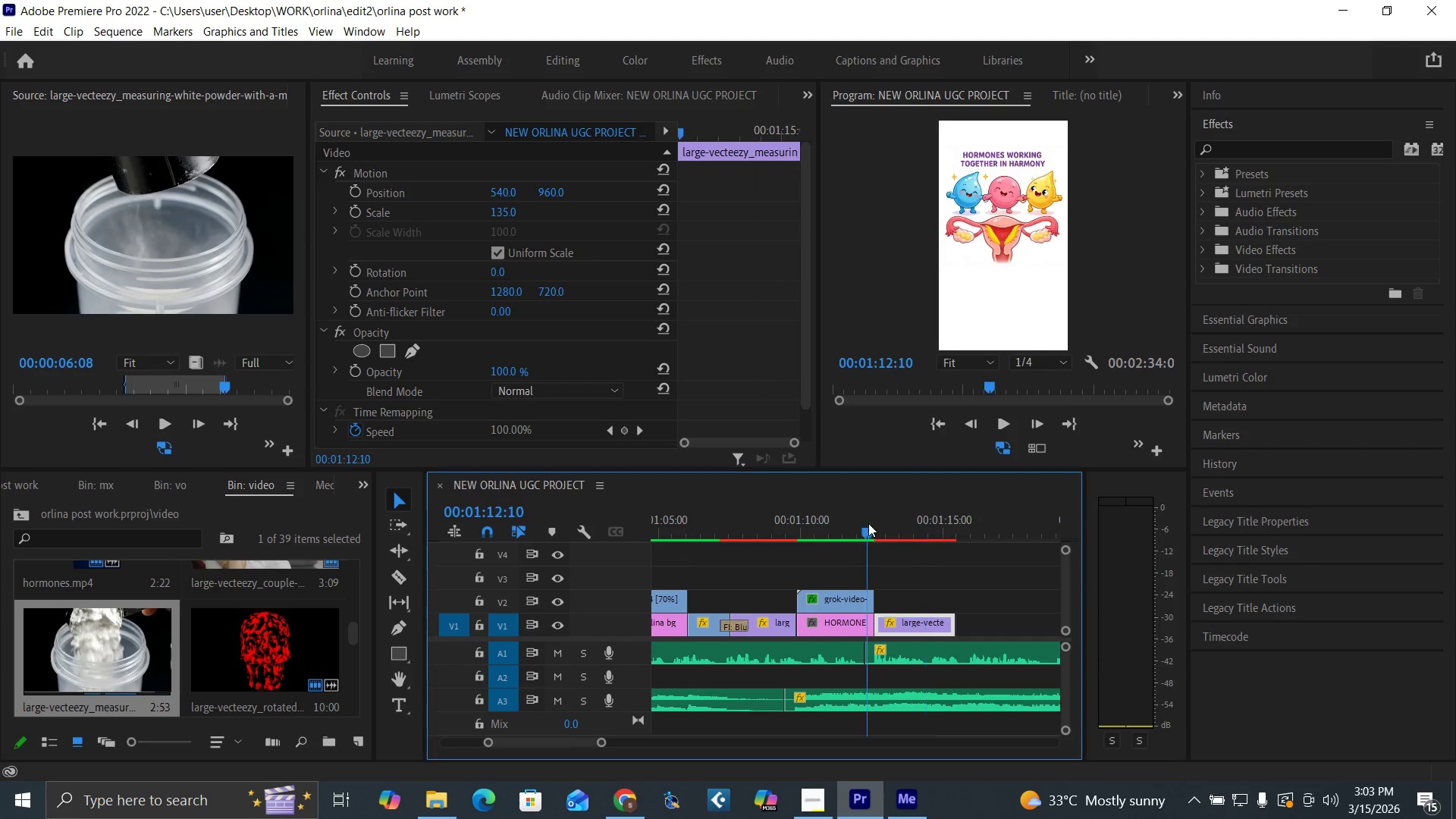 
key(Space)
 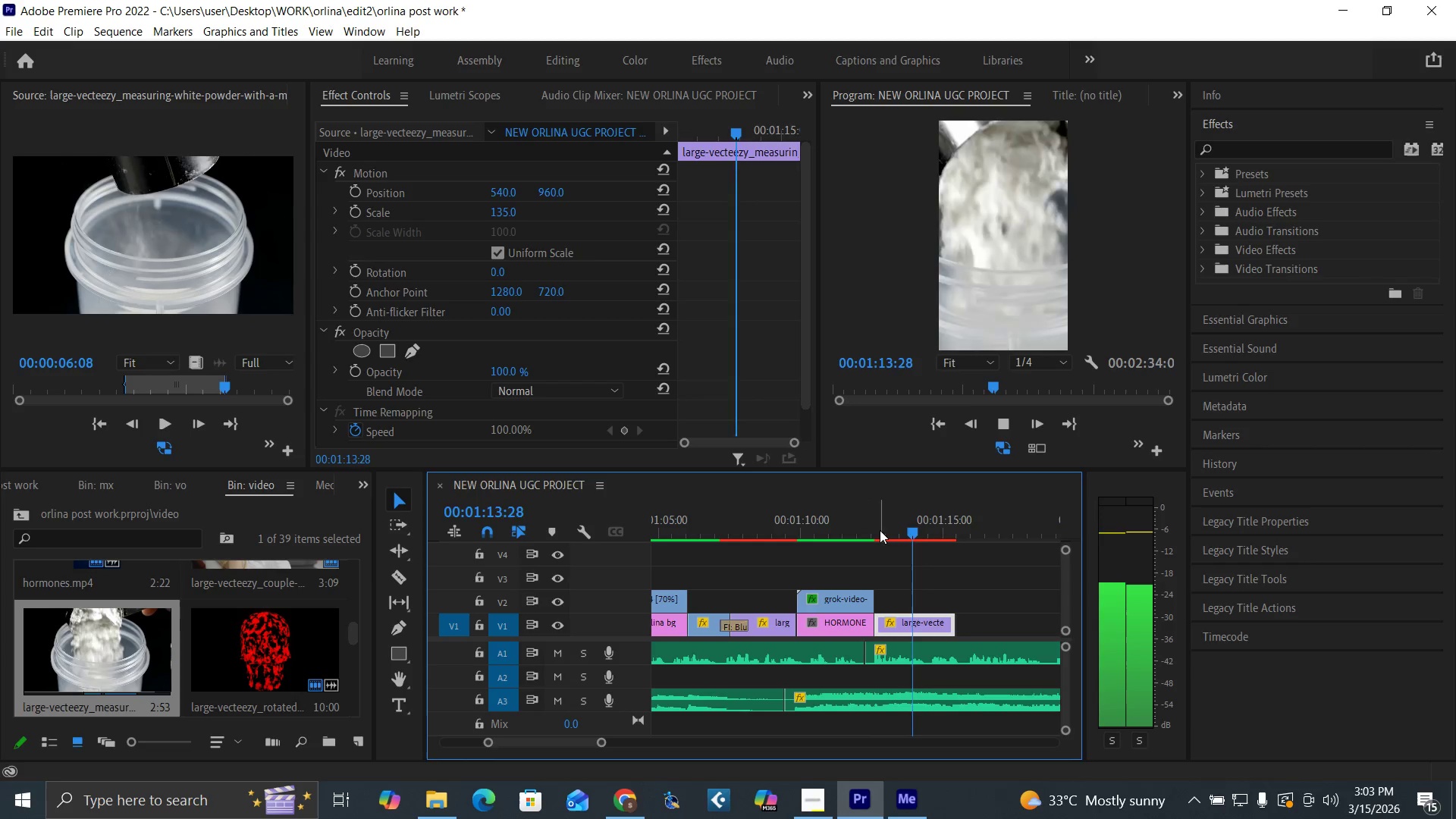 
left_click([861, 529])
 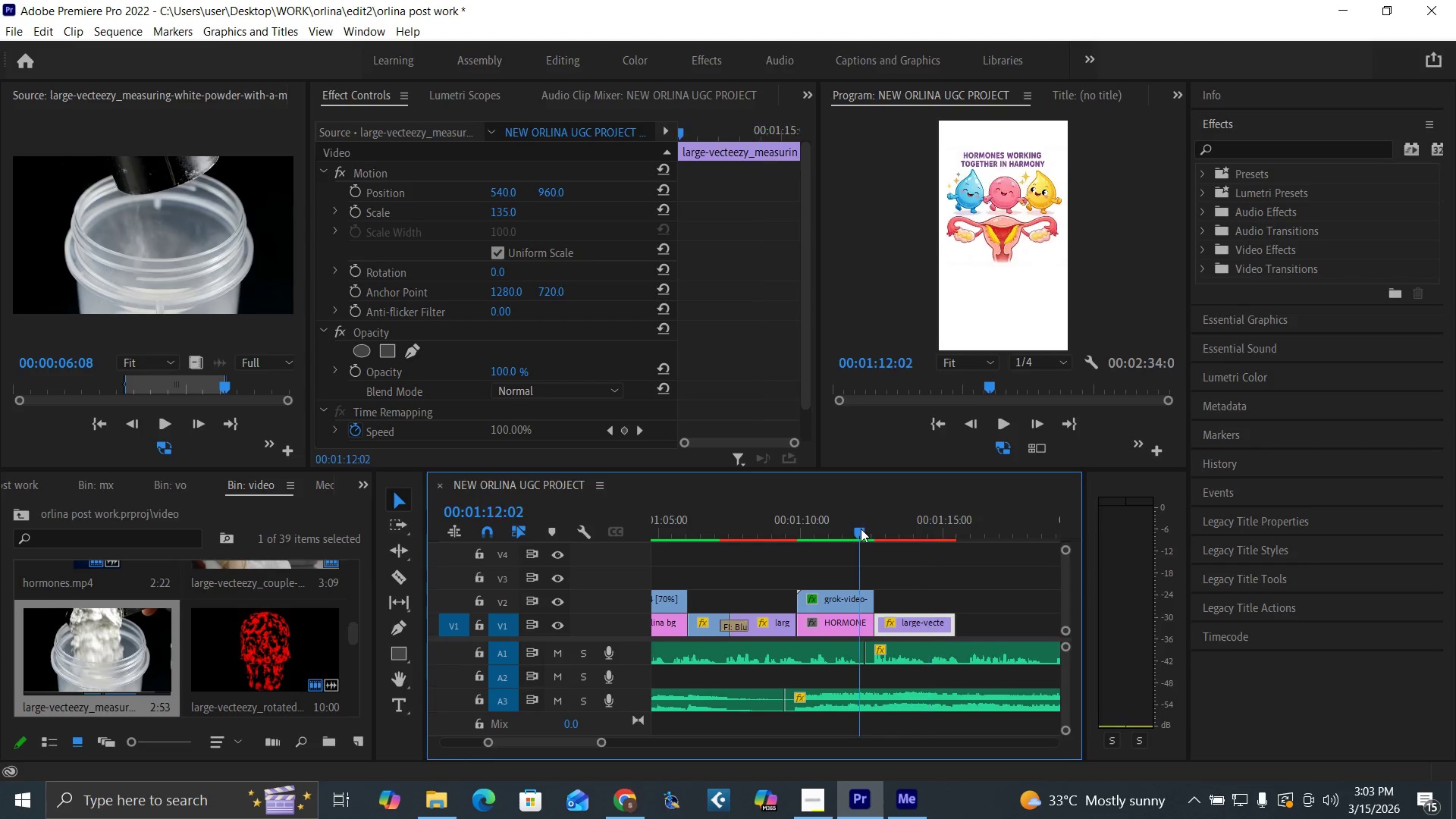 
key(Space)
 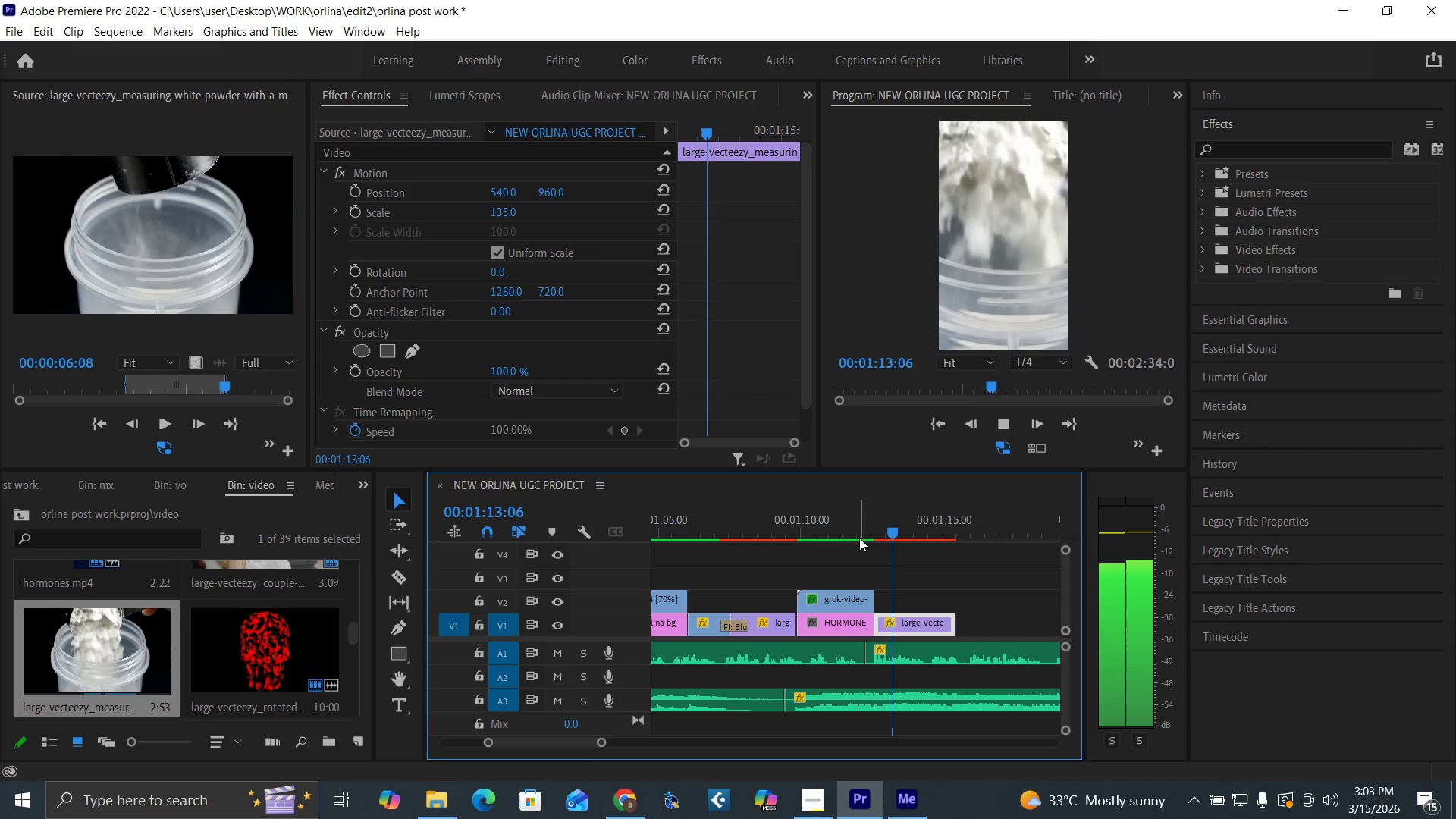 
key(Space)
 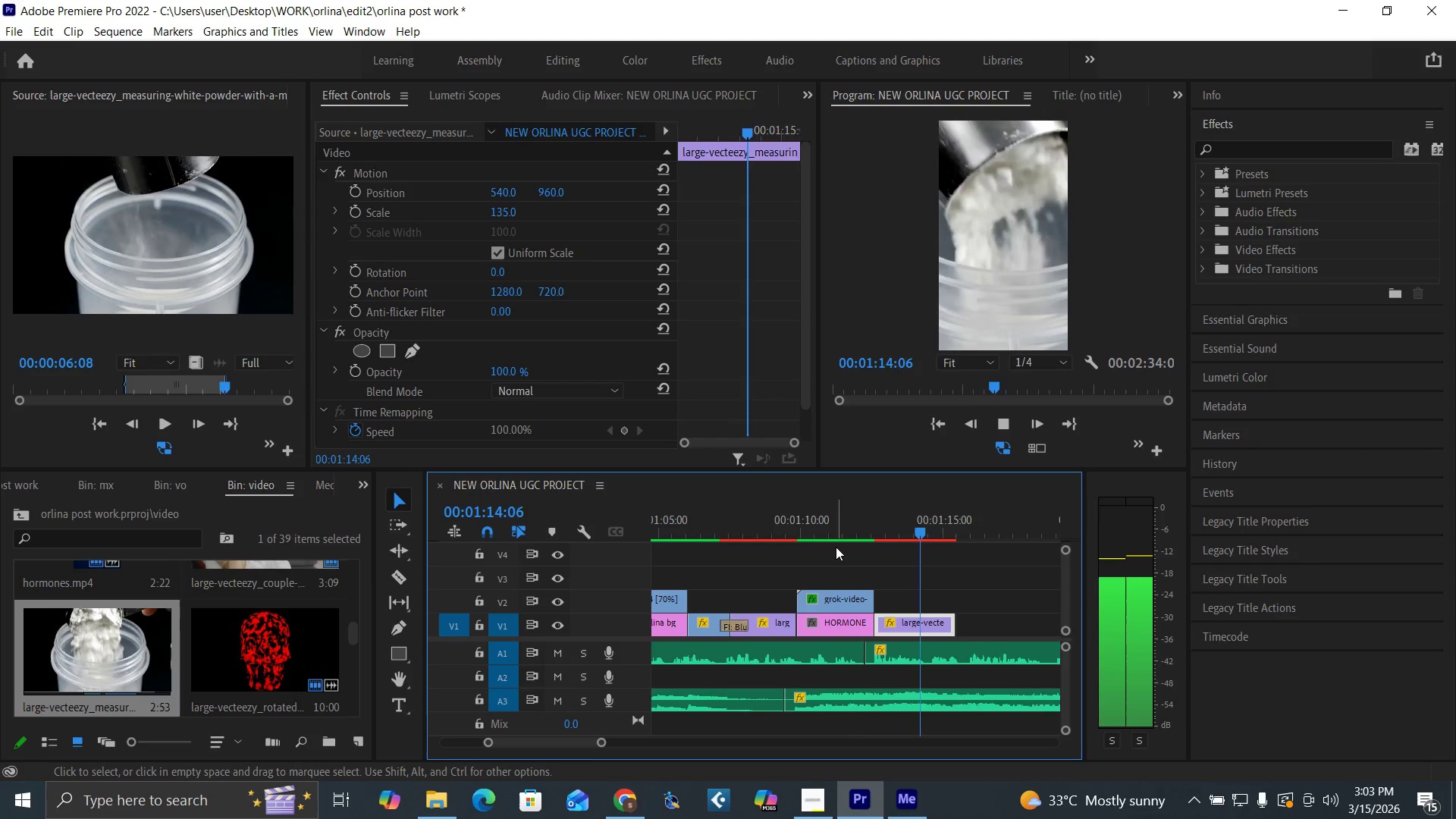 
key(Space)
 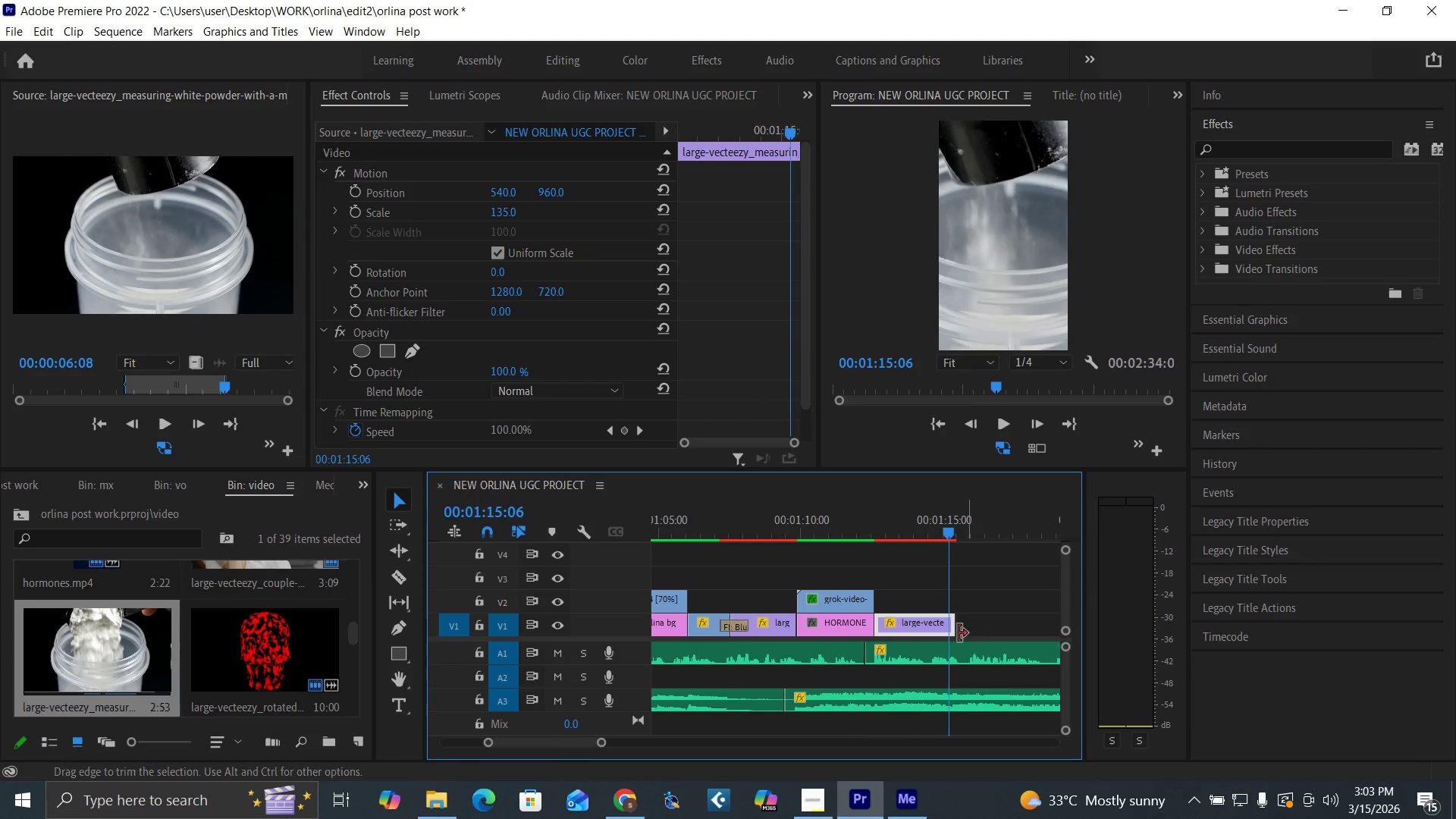 
left_click_drag(start_coordinate=[950, 623], to_coordinate=[945, 623])
 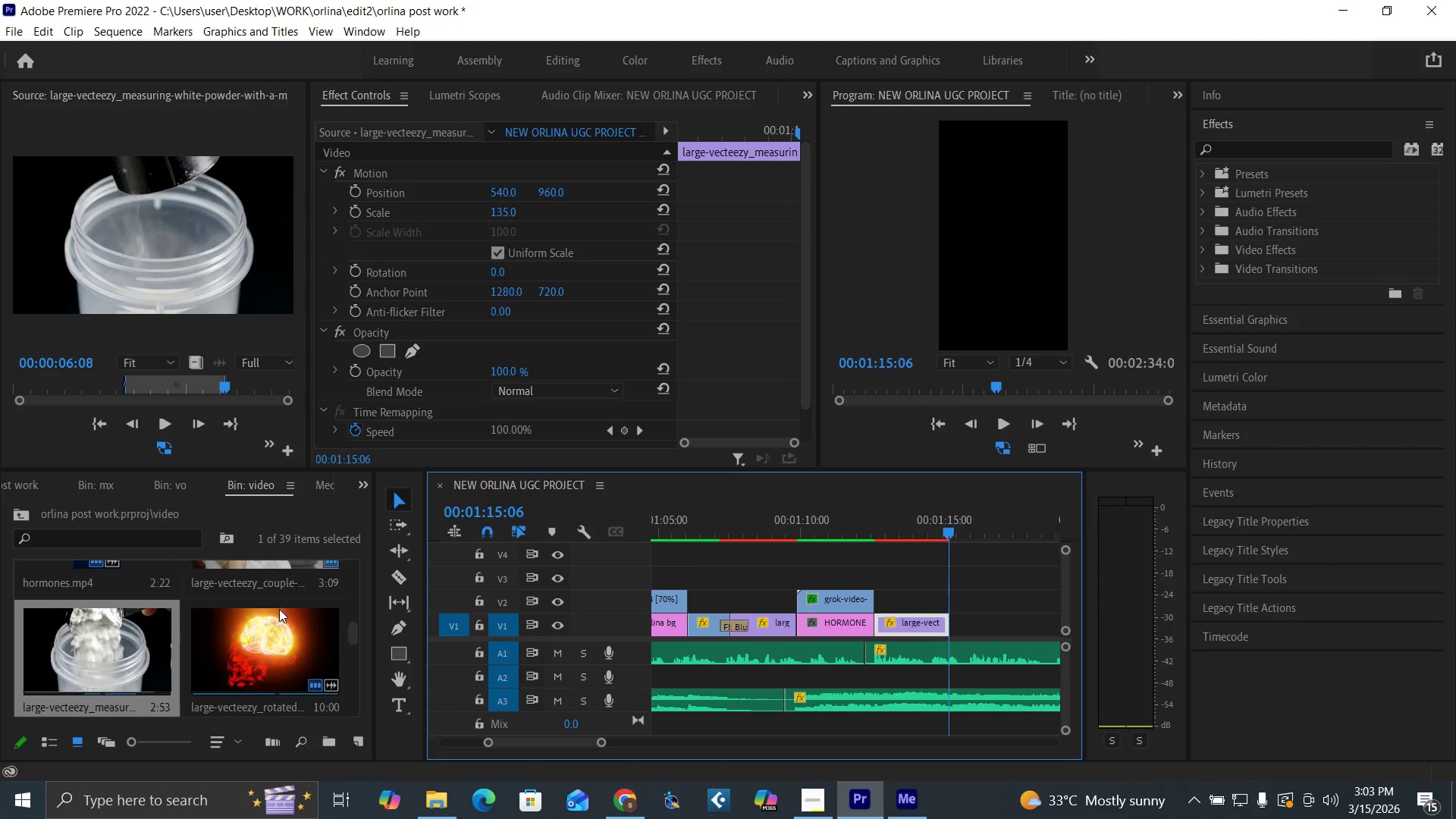 
key(Control+S)
 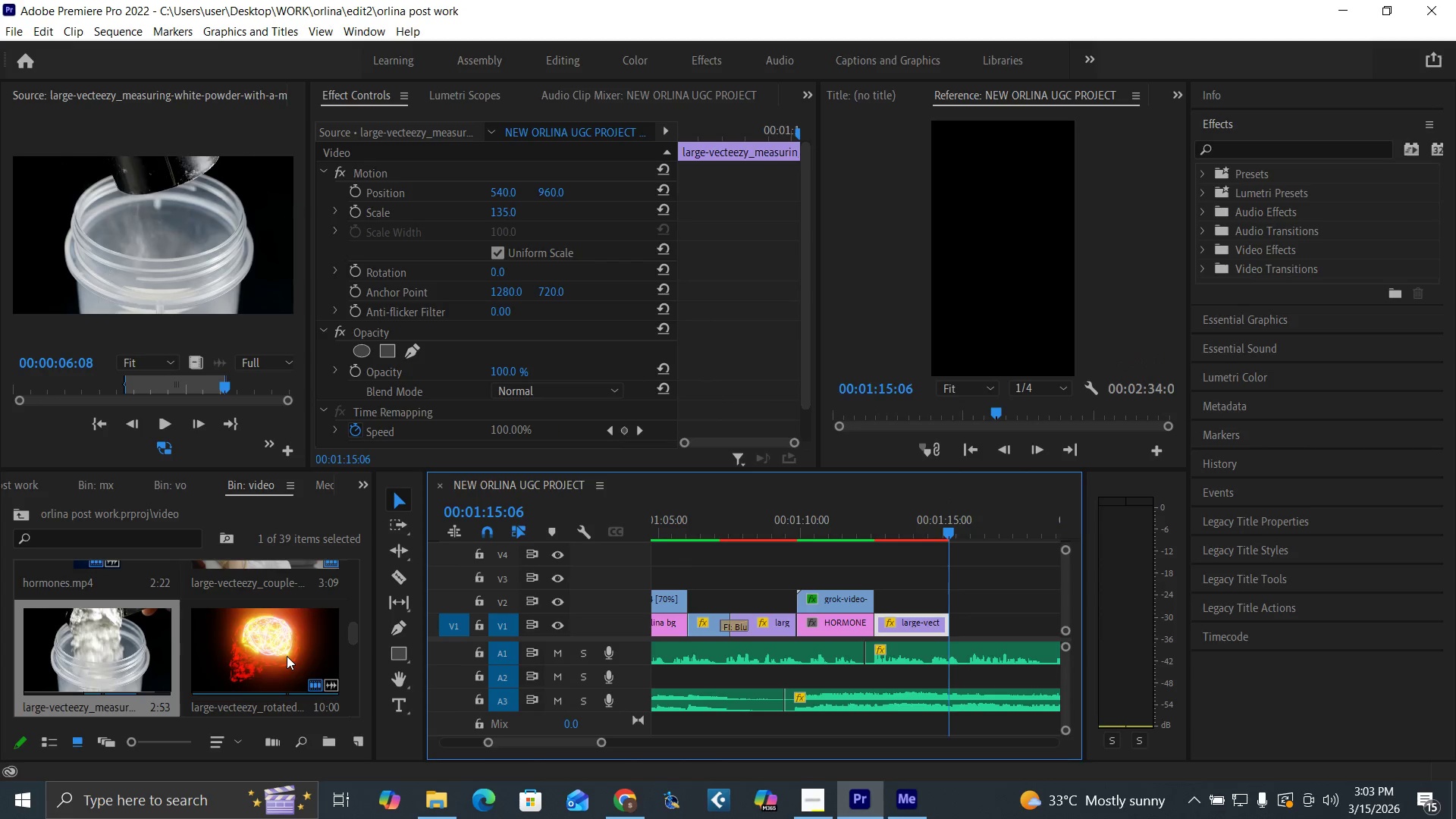 
left_click_drag(start_coordinate=[353, 636], to_coordinate=[328, 585])
 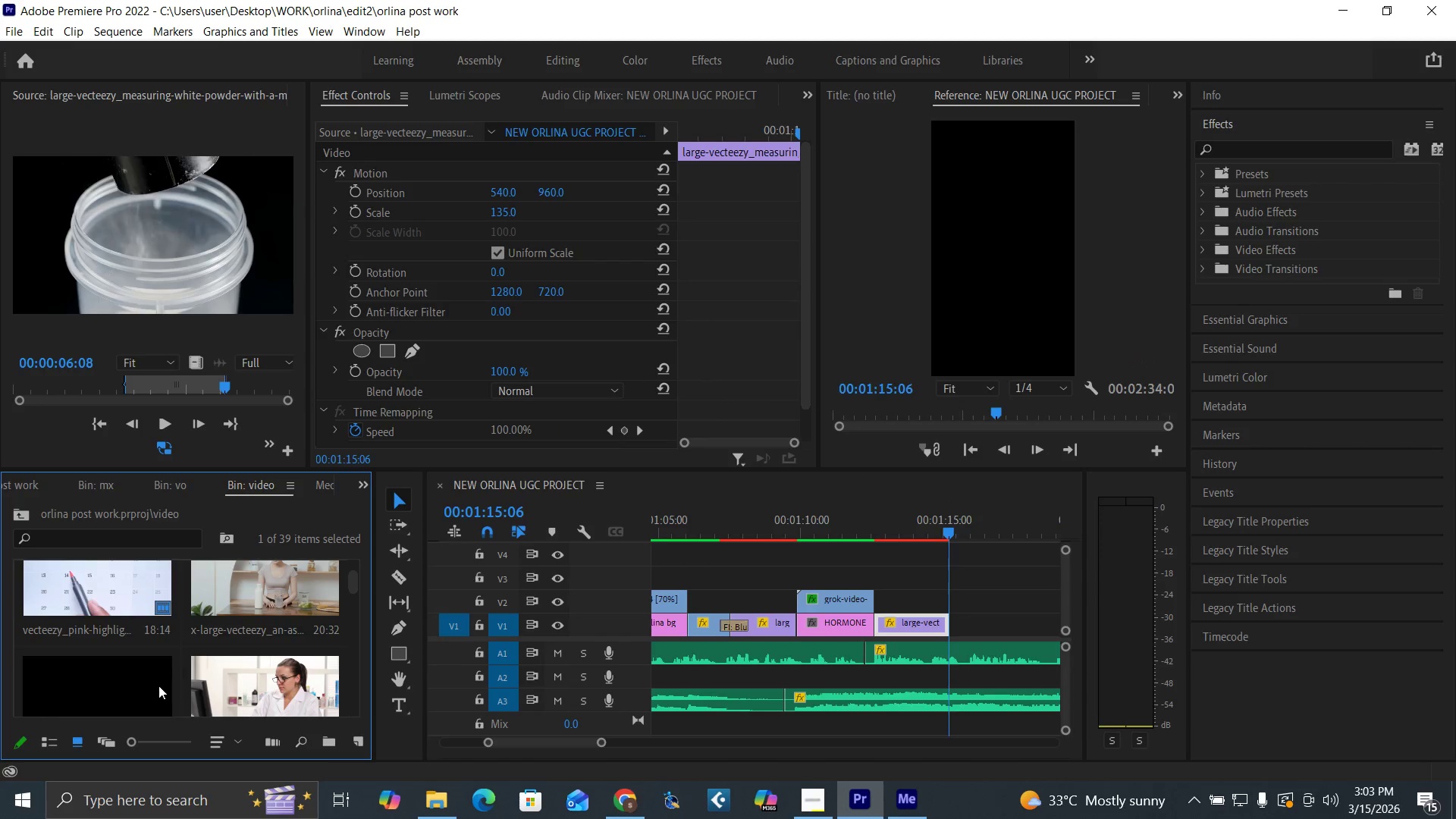 
left_click([140, 690])
 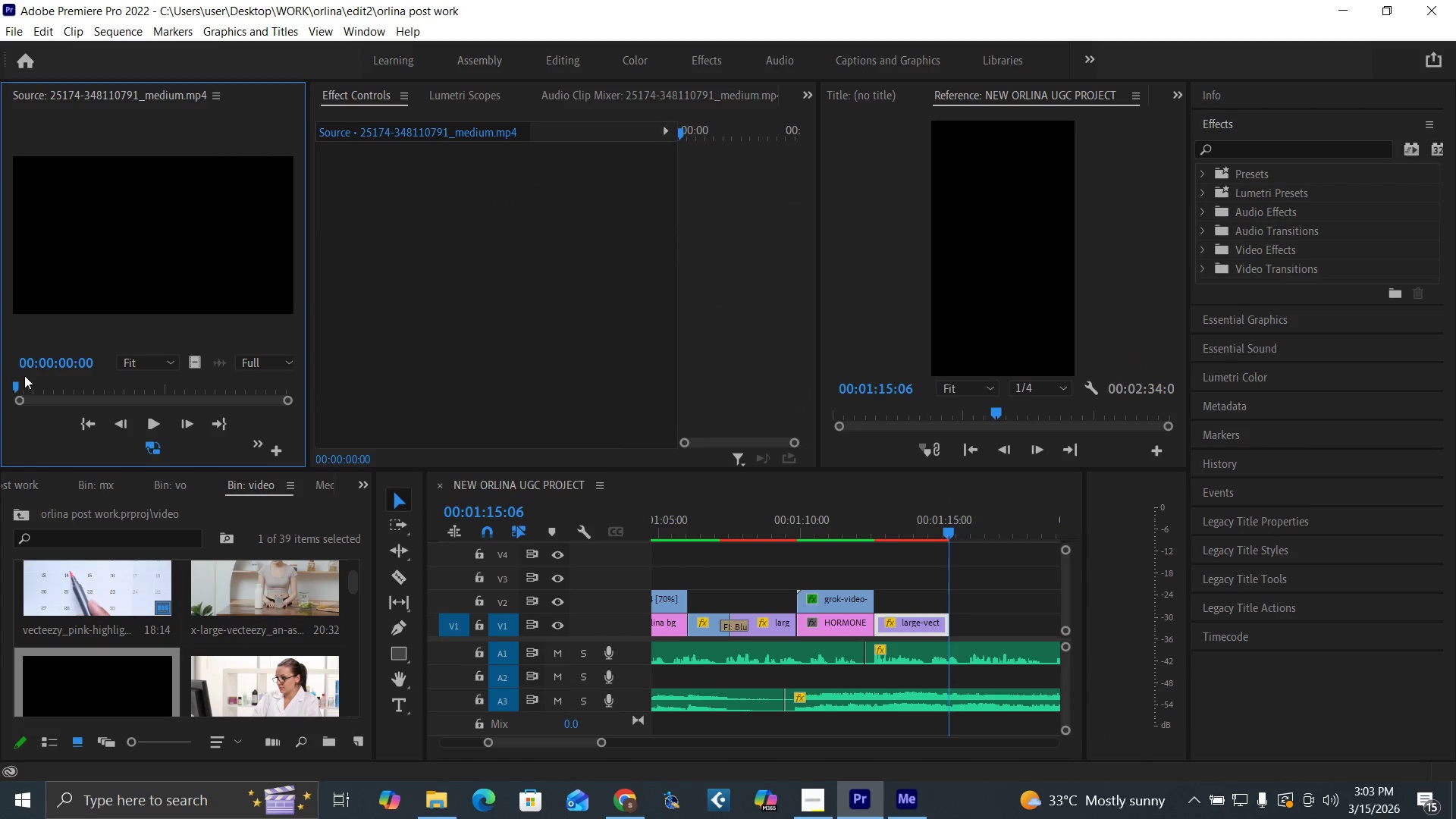 
left_click_drag(start_coordinate=[36, 379], to_coordinate=[105, 412])
 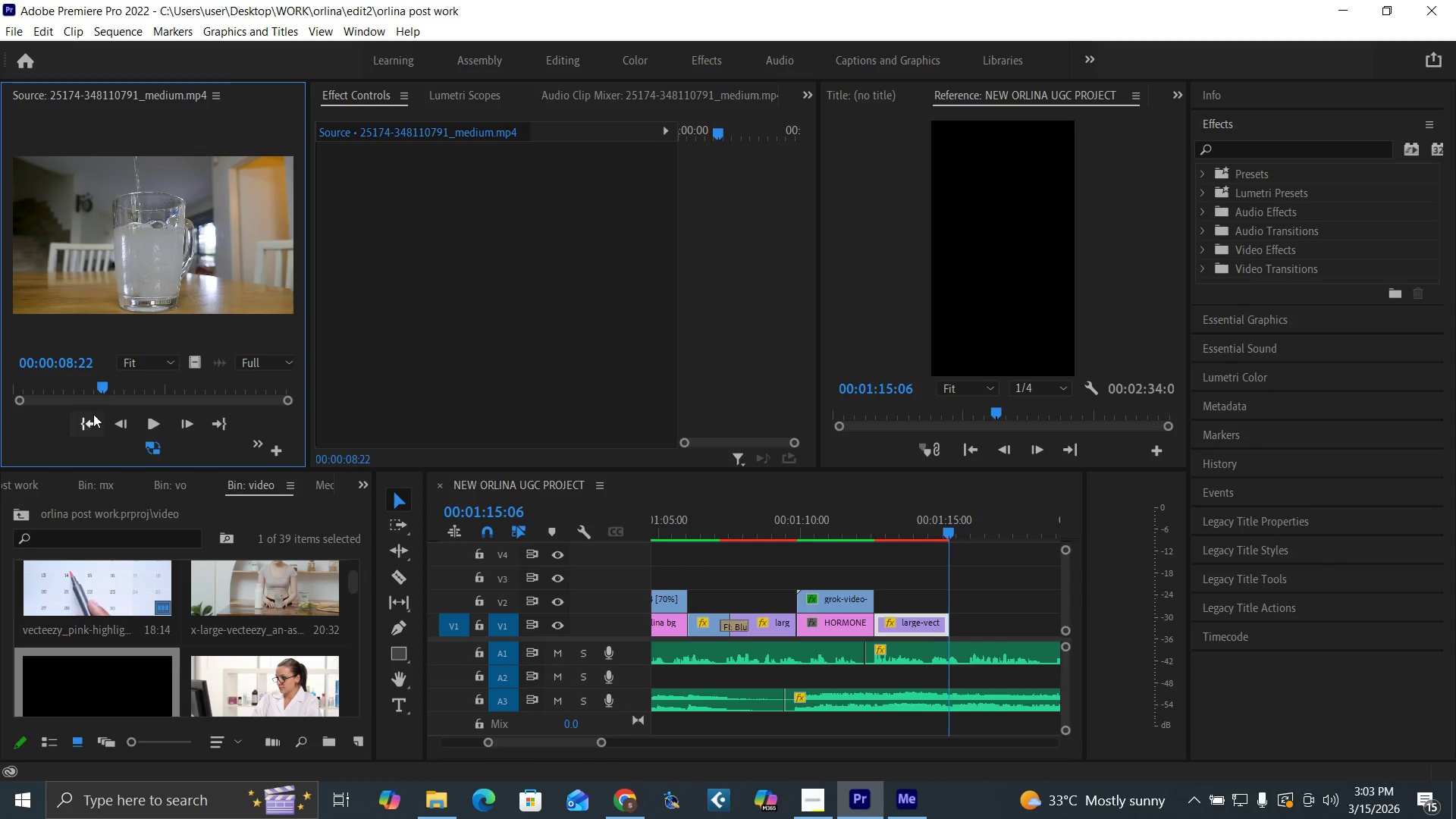 
type(IO)
 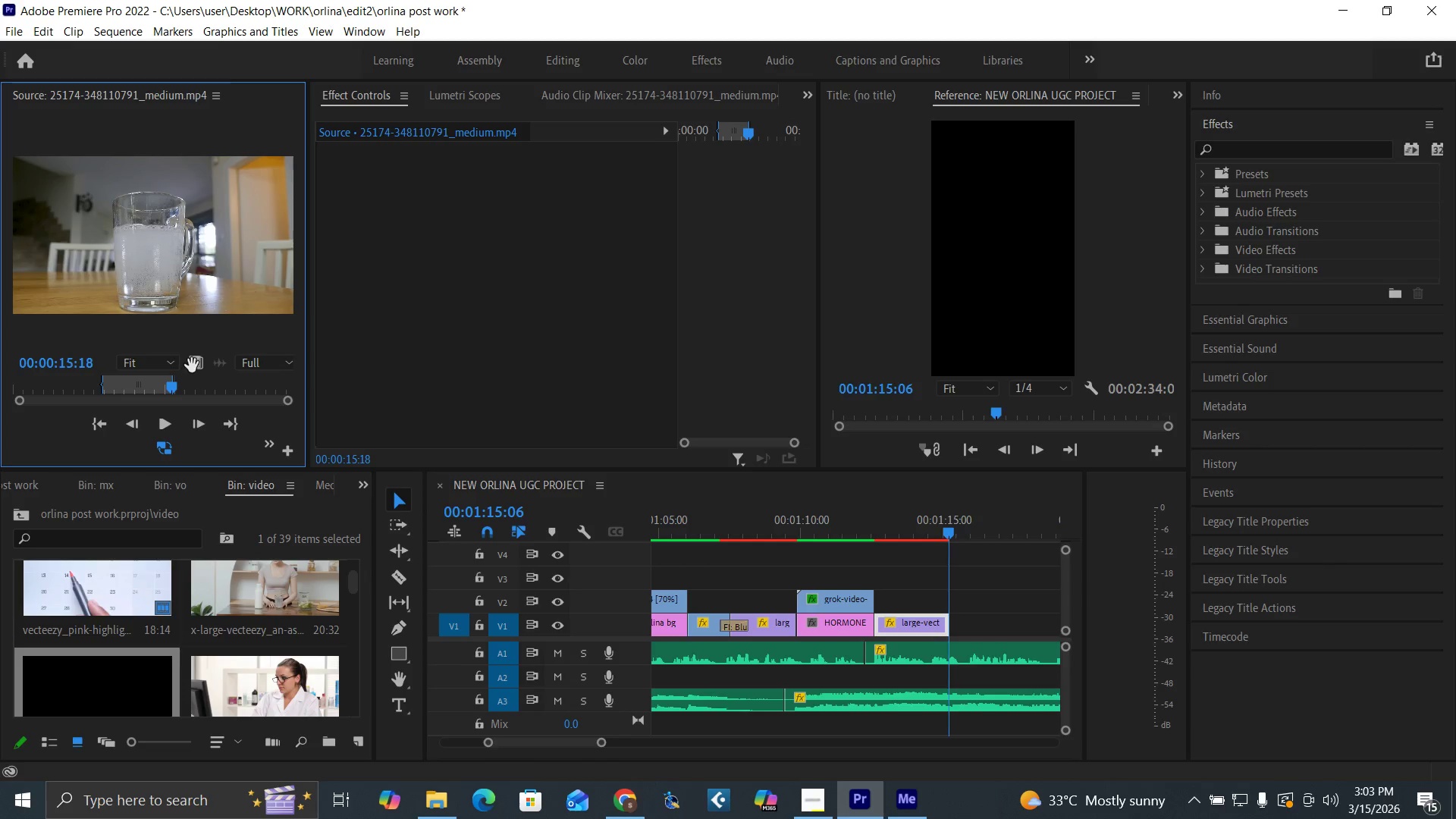 
left_click_drag(start_coordinate=[98, 383], to_coordinate=[168, 388])
 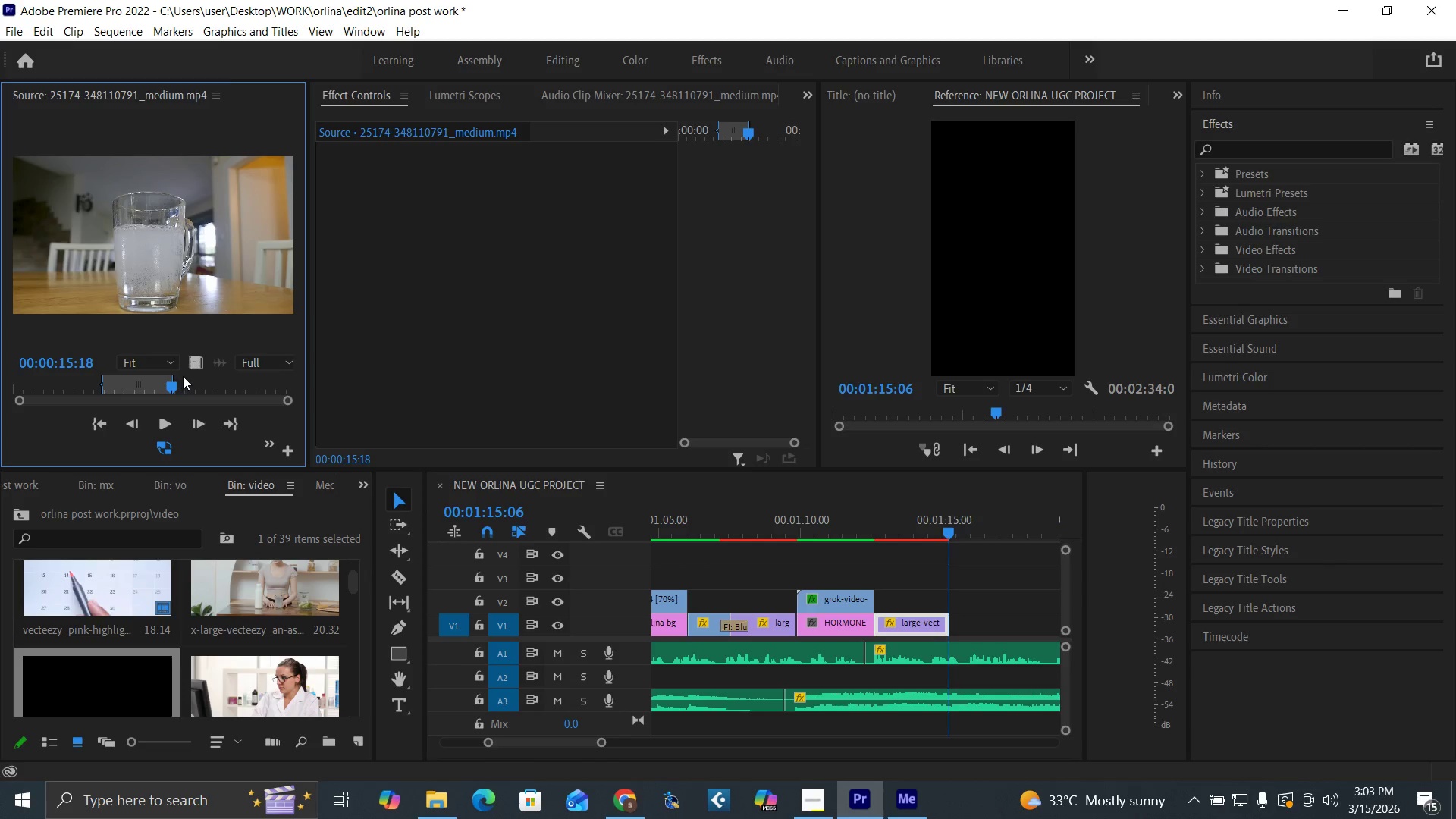 
left_click_drag(start_coordinate=[195, 362], to_coordinate=[955, 623])
 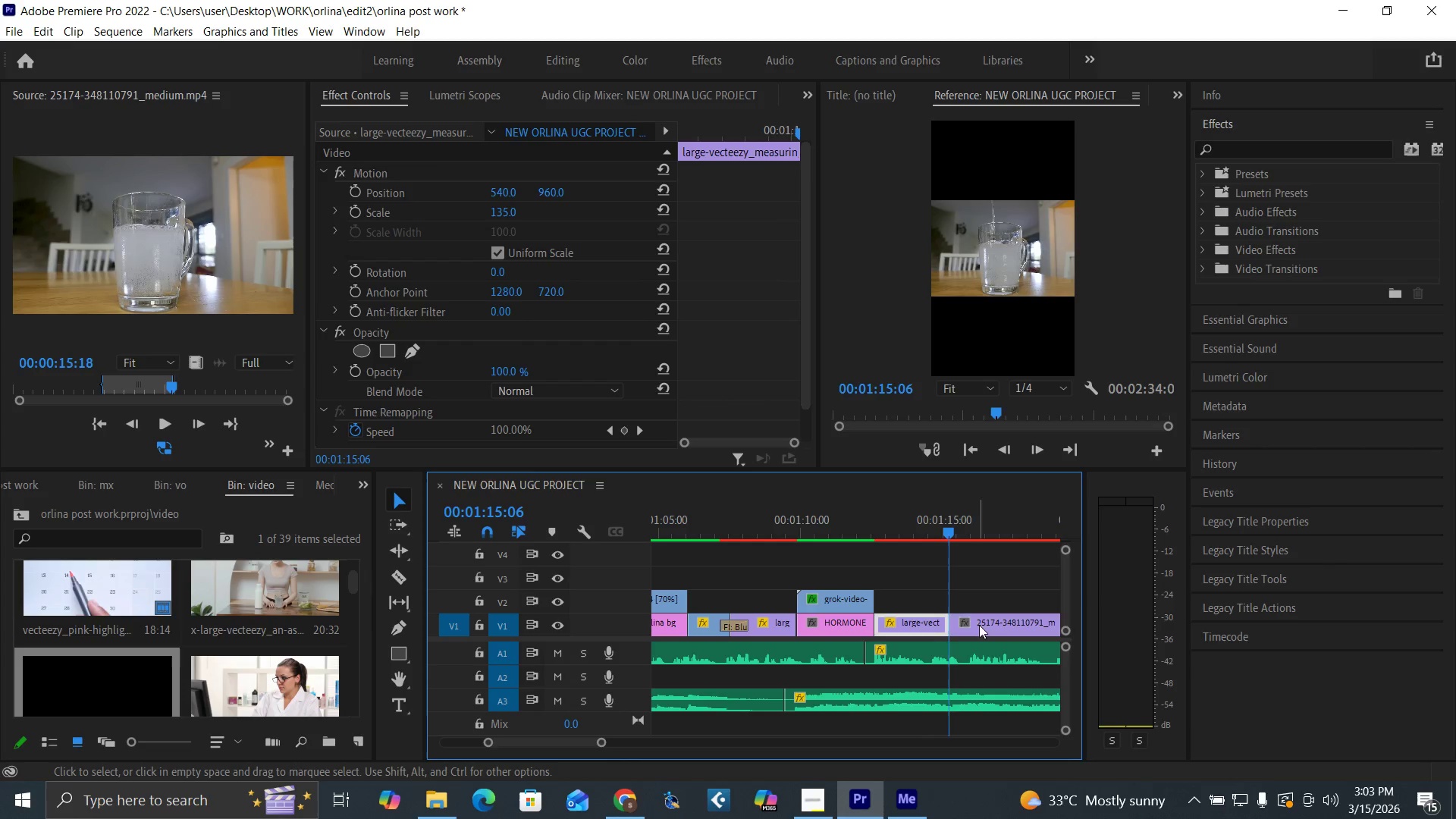 
left_click([981, 625])
 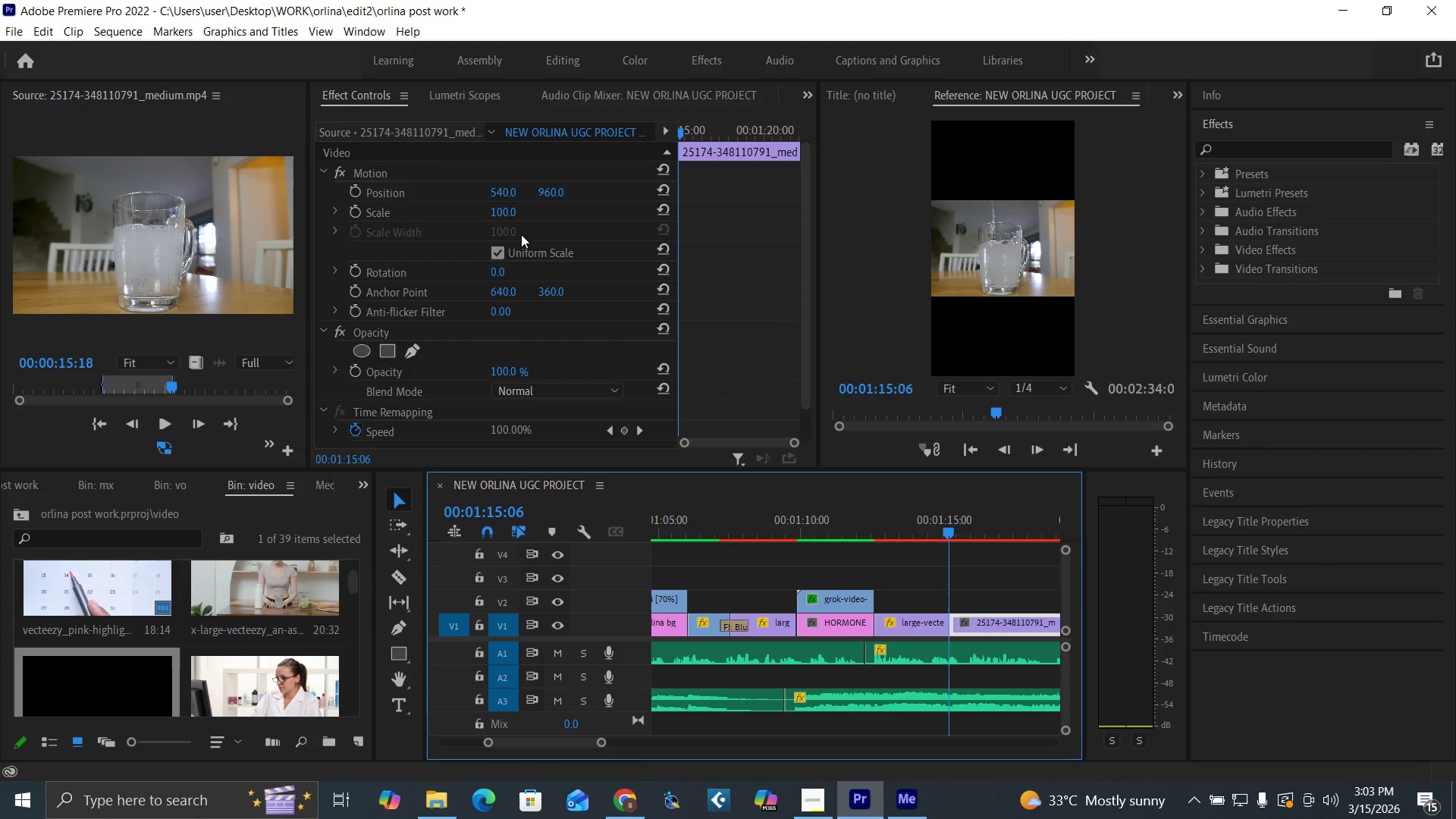 
left_click([504, 209])
 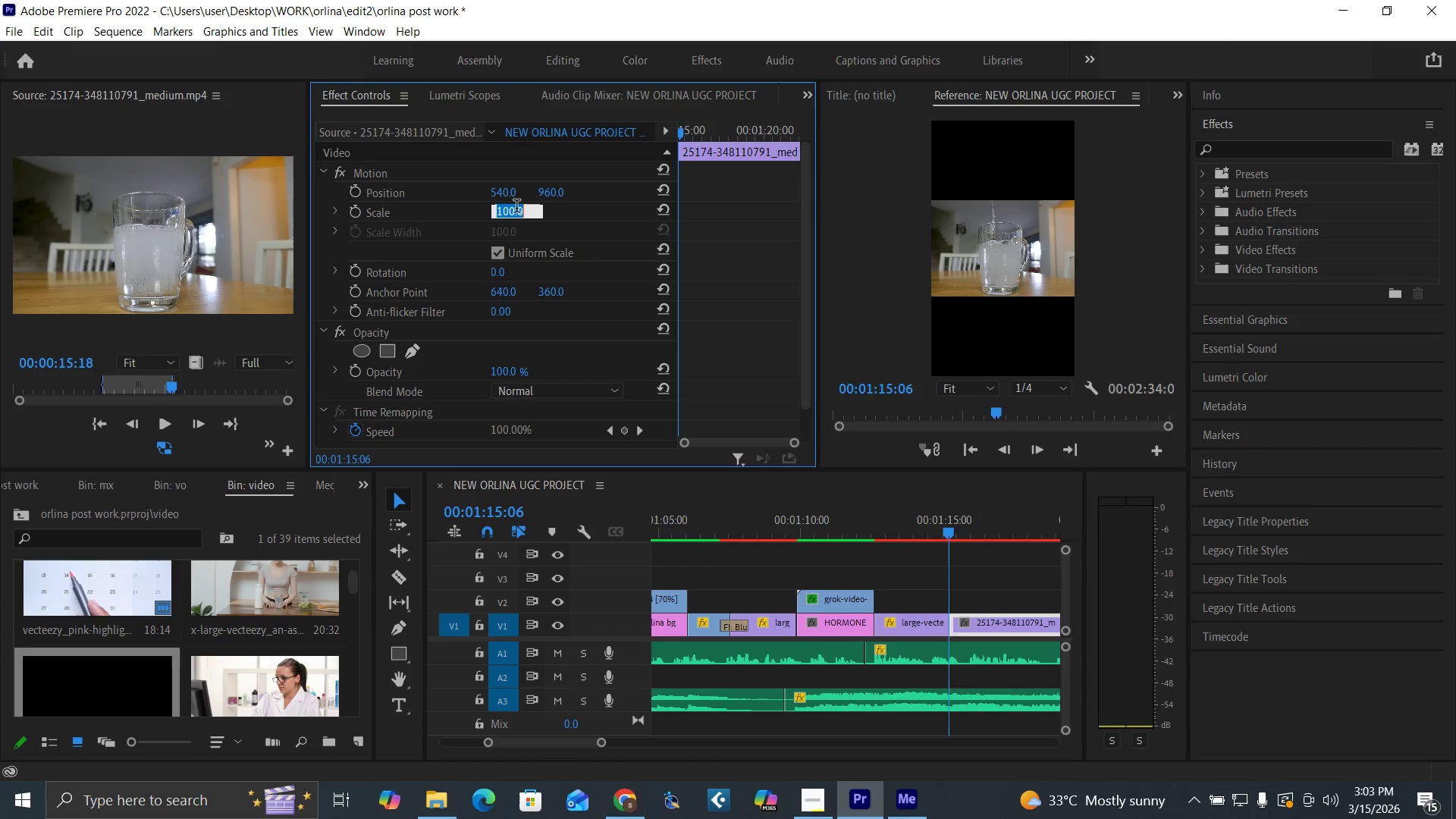 
type(150)
 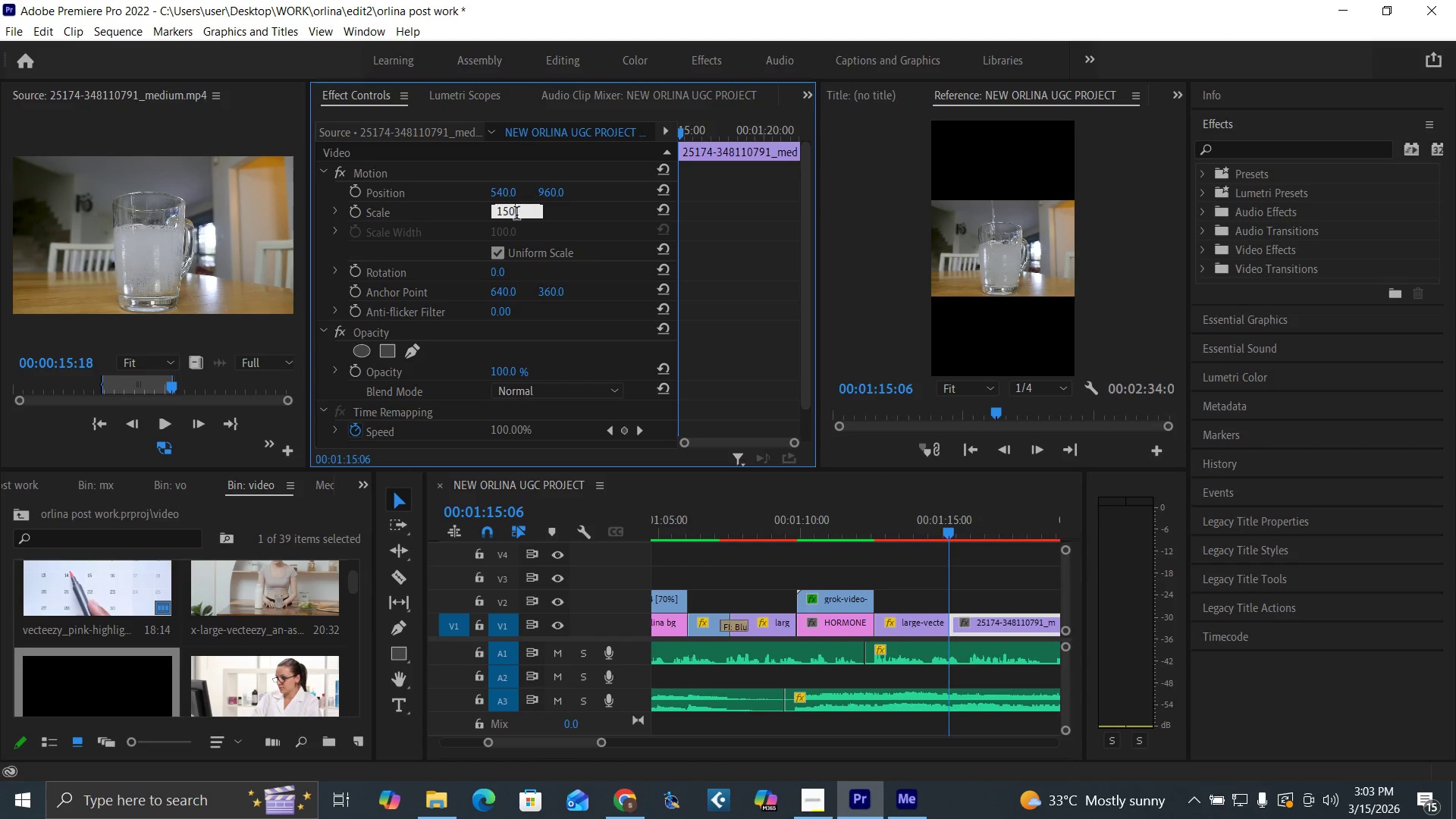 
key(Enter)
 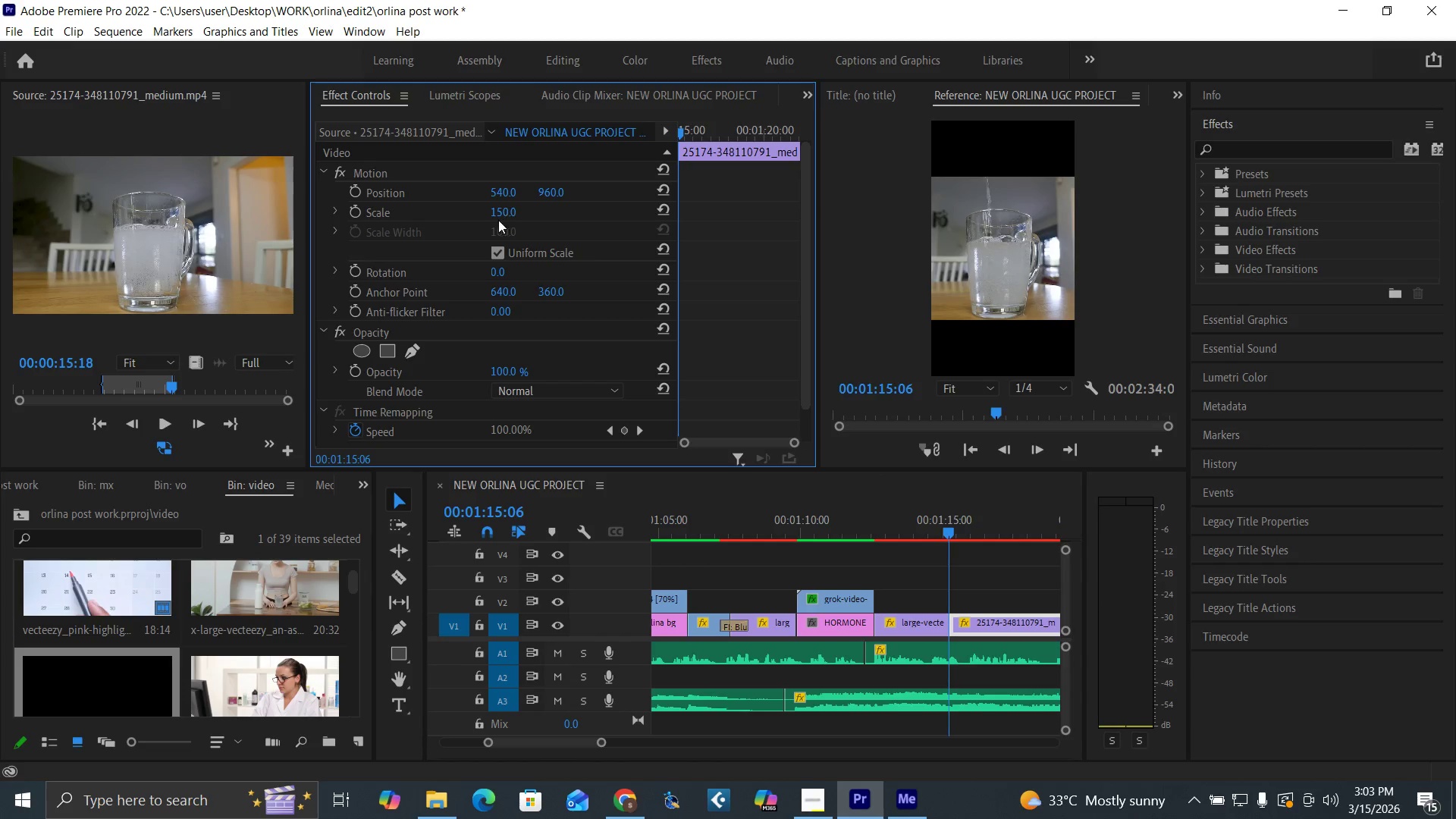 
left_click([503, 206])
 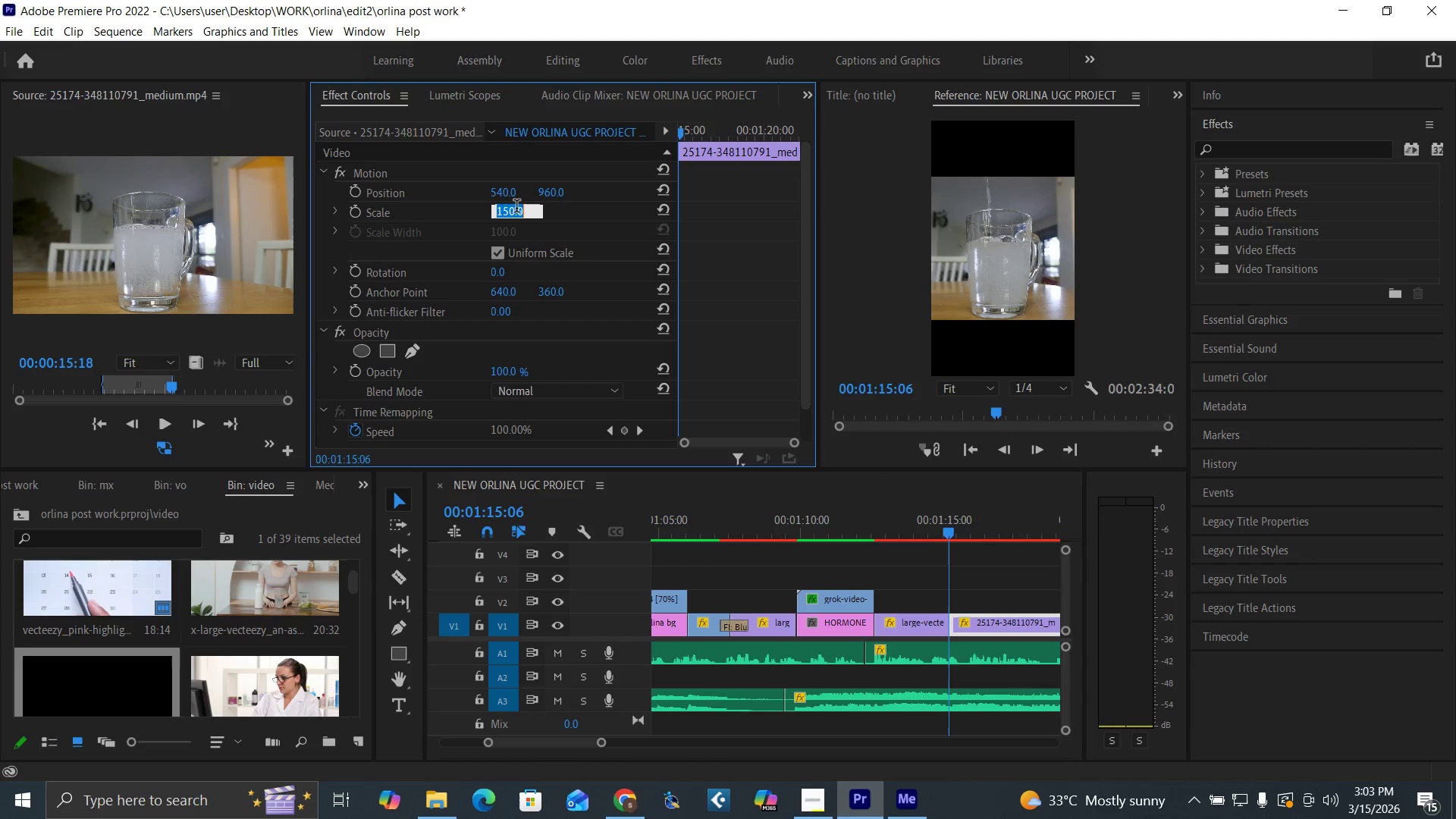 
type(200)
 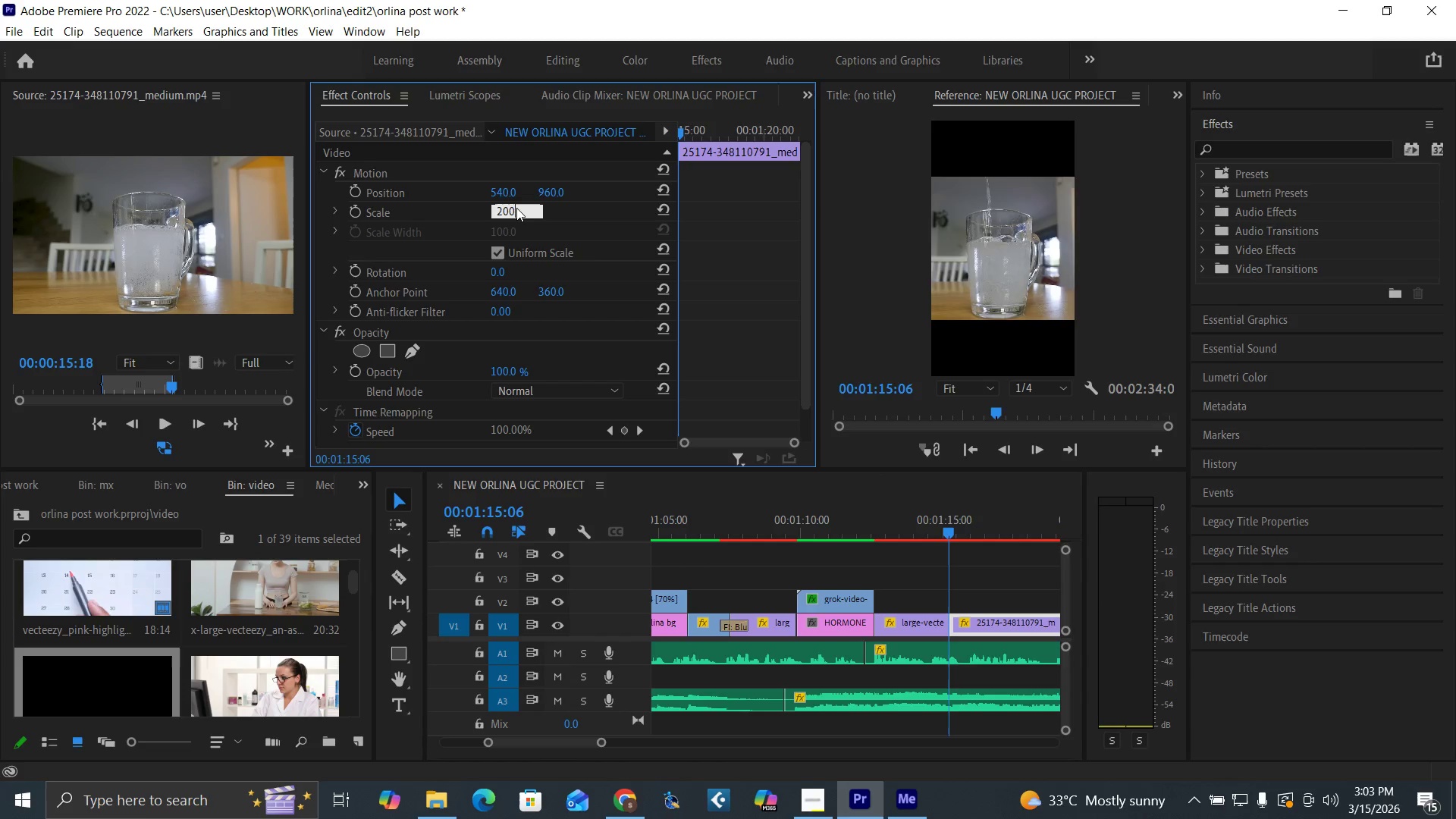 
key(Enter)
 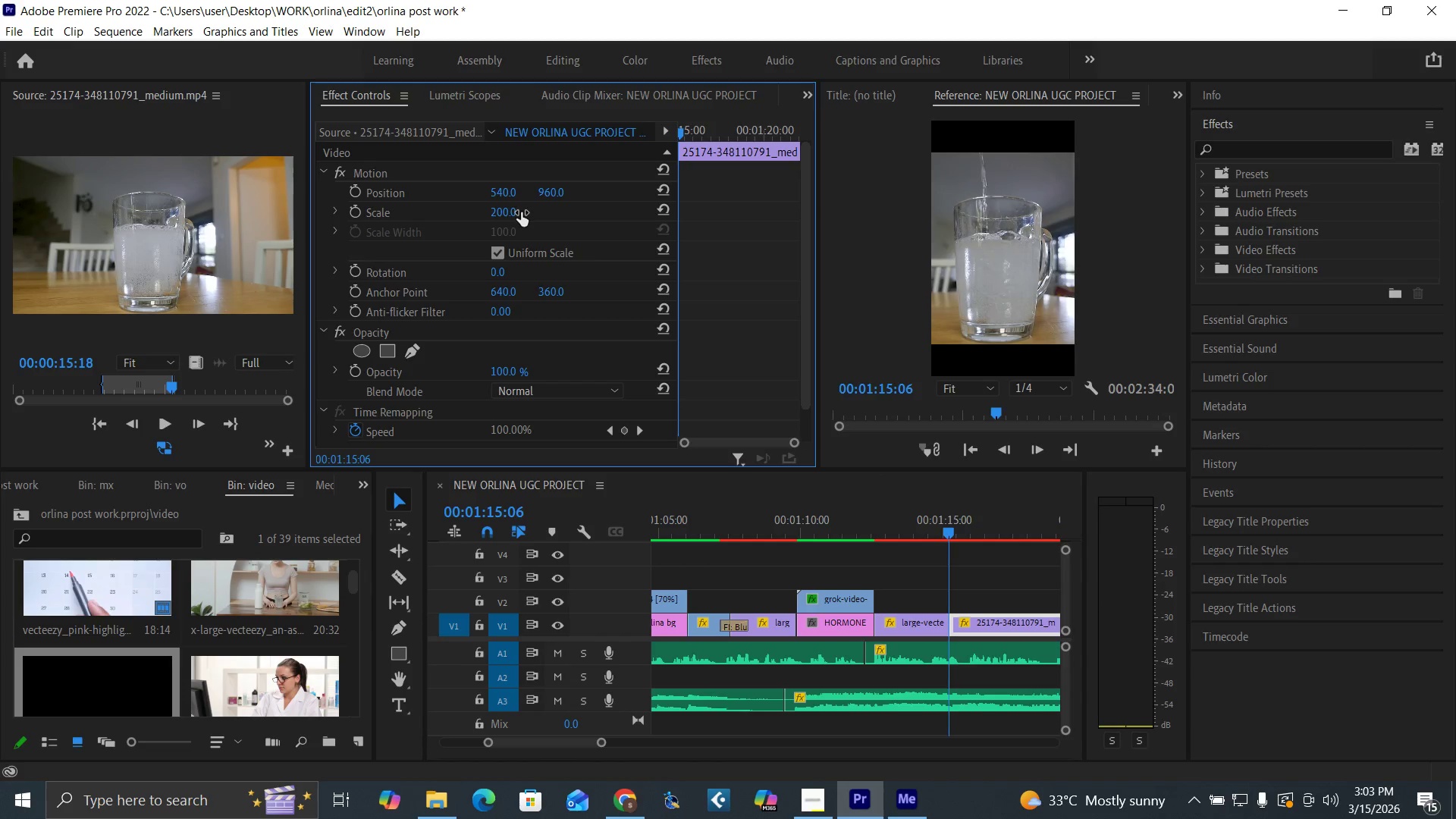 
left_click([502, 210])
 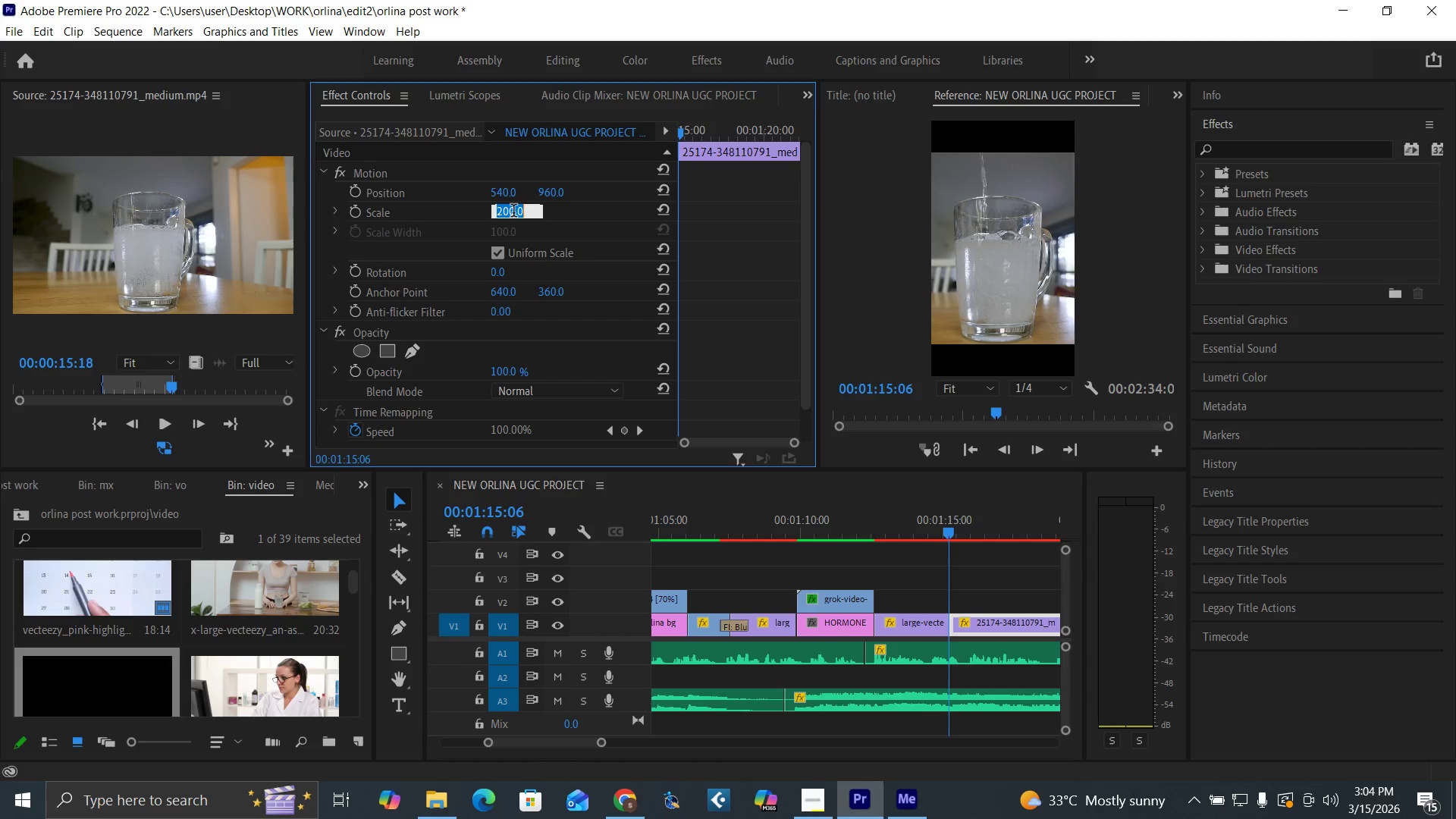 
type(250)
 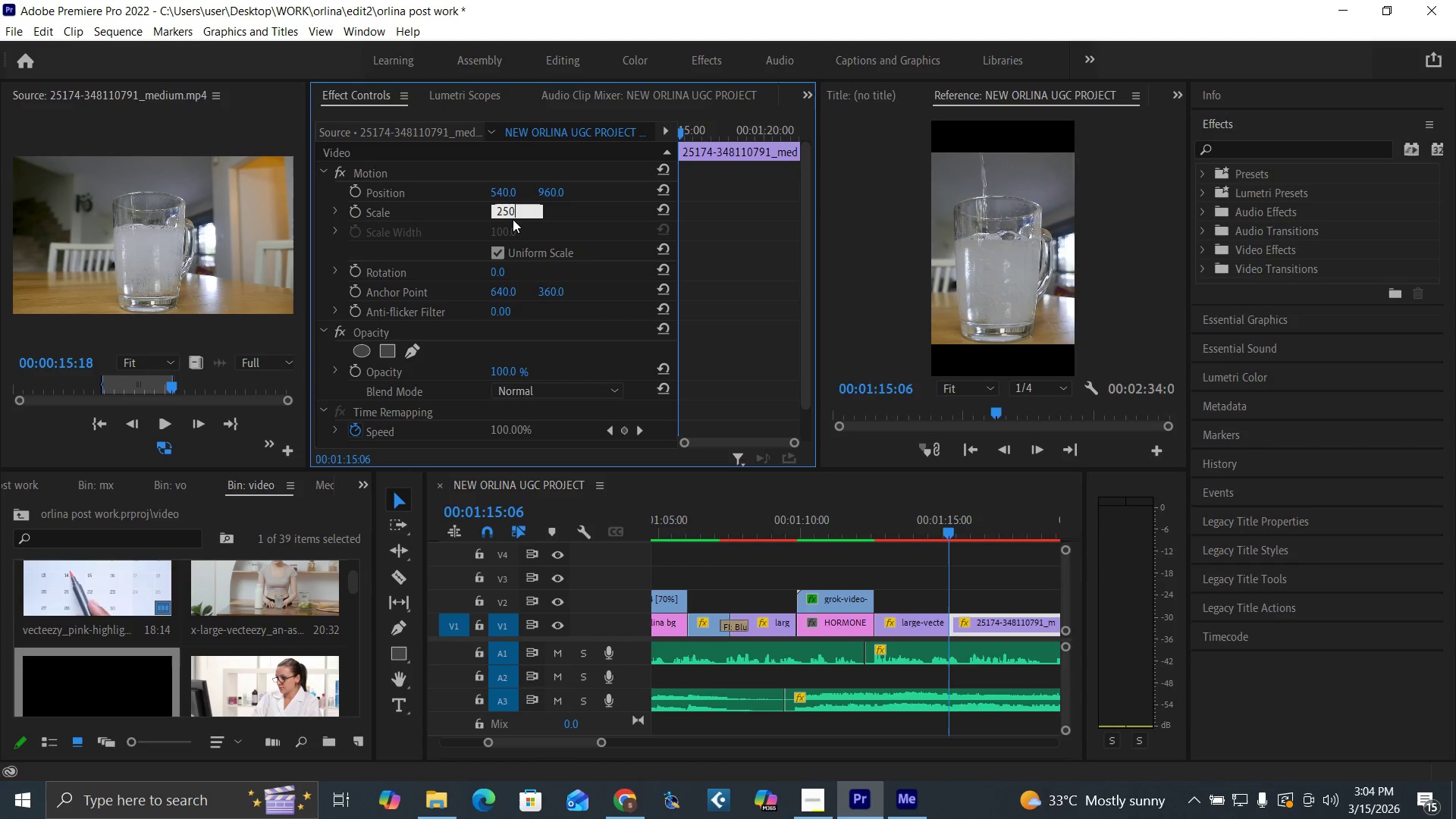 
key(Enter)
 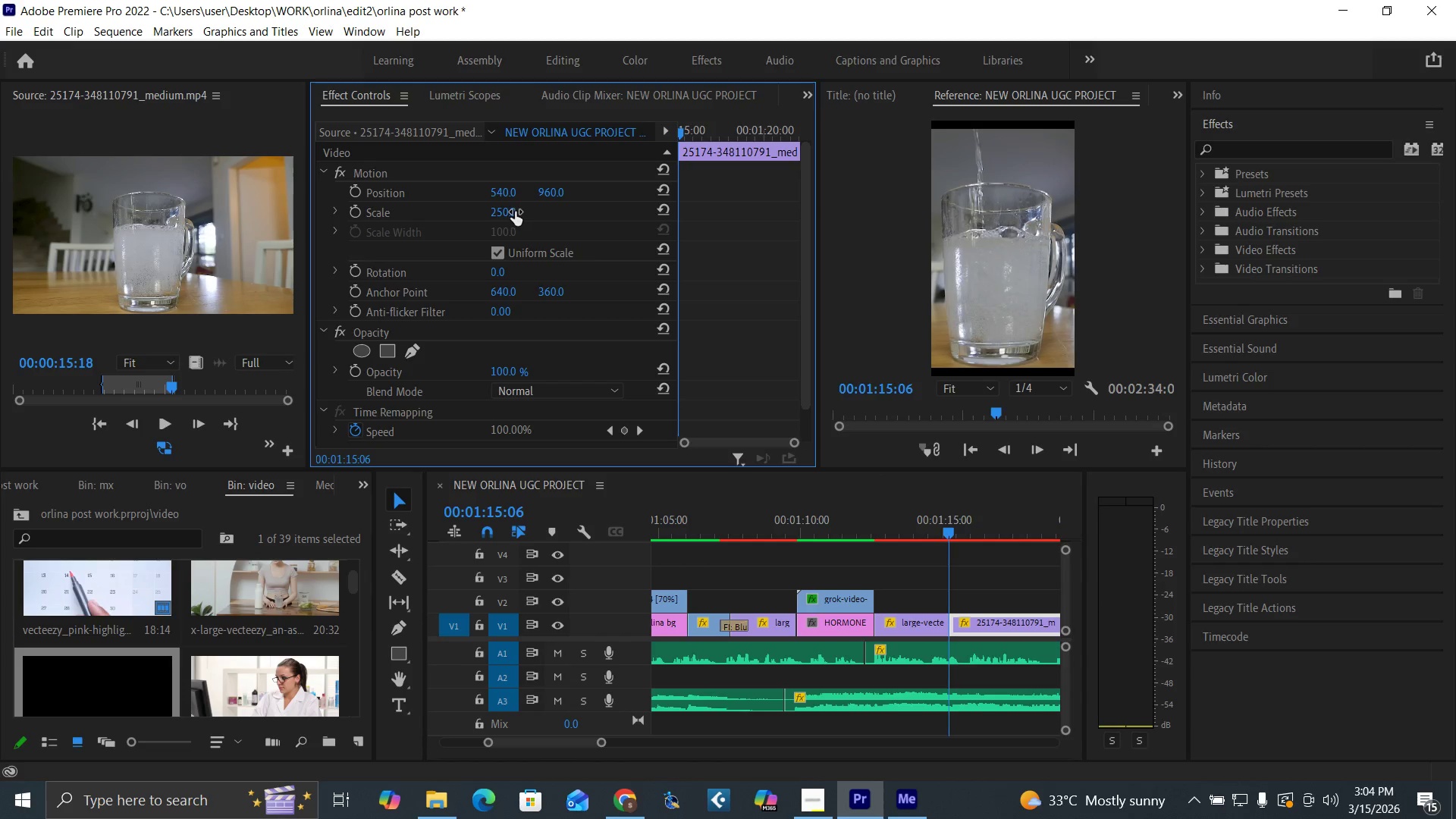 
left_click_drag(start_coordinate=[504, 212], to_coordinate=[545, 218])
 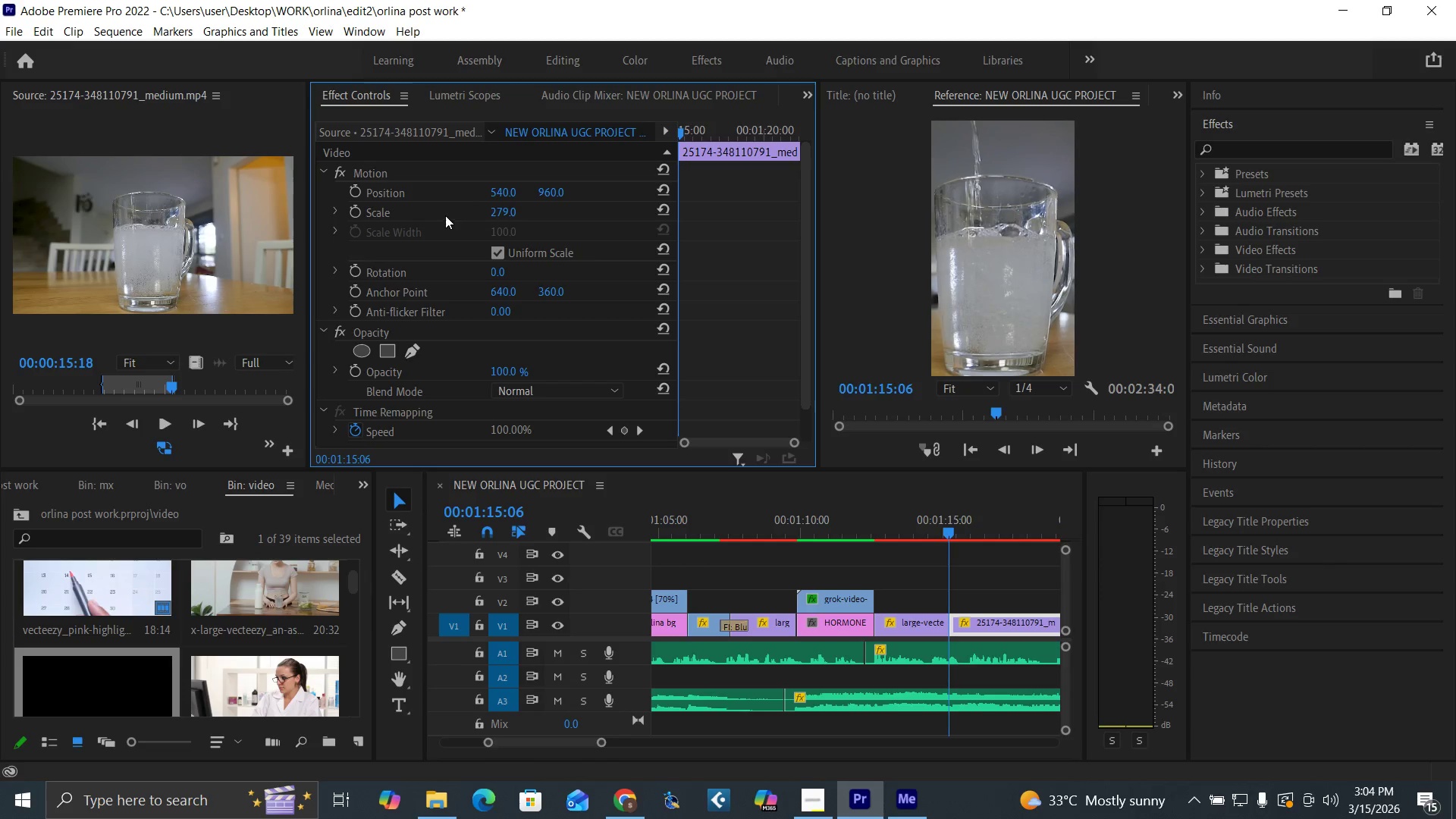 
left_click_drag(start_coordinate=[548, 193], to_coordinate=[507, 203])
 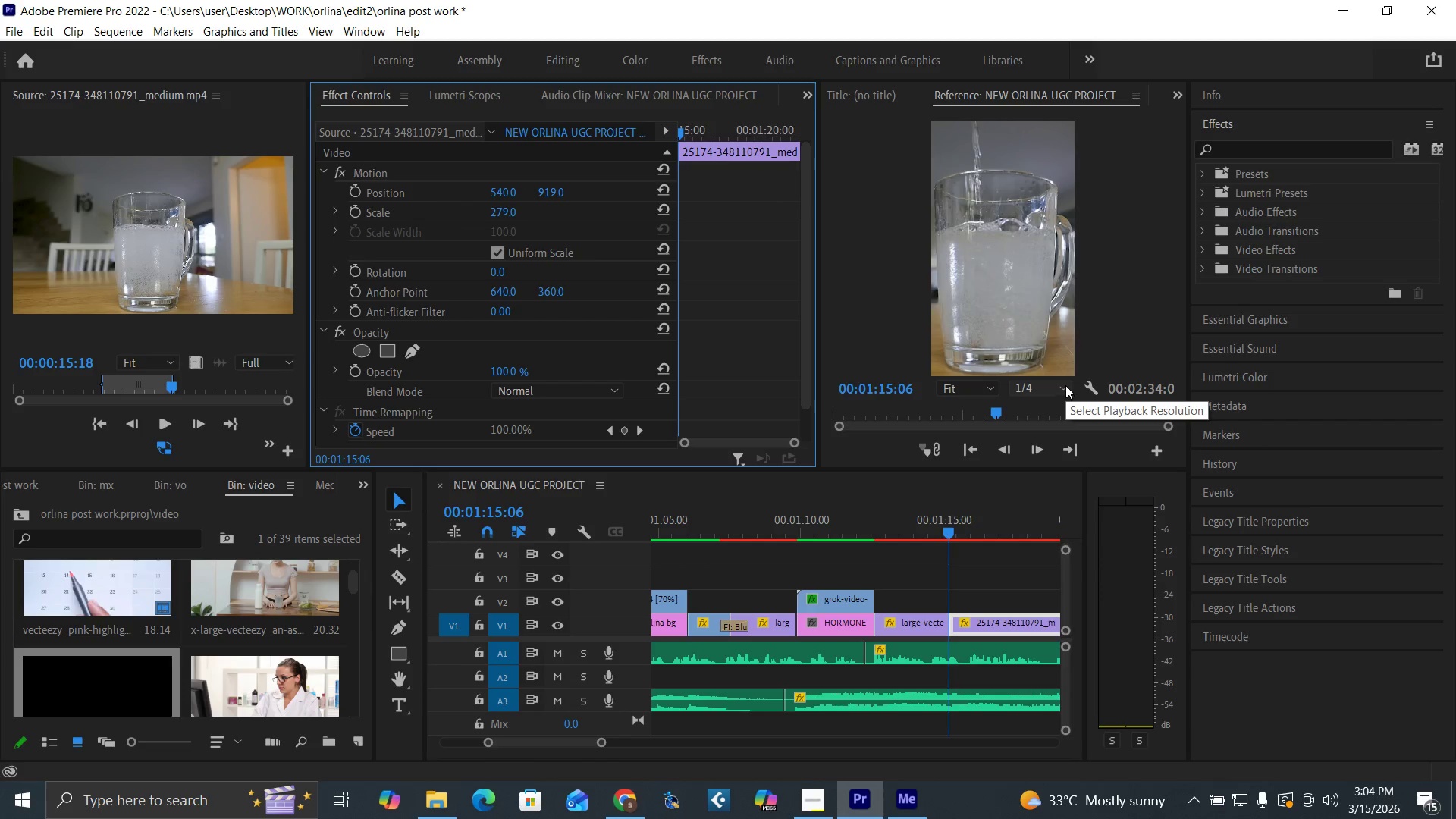 
key(Control+Backquote)
 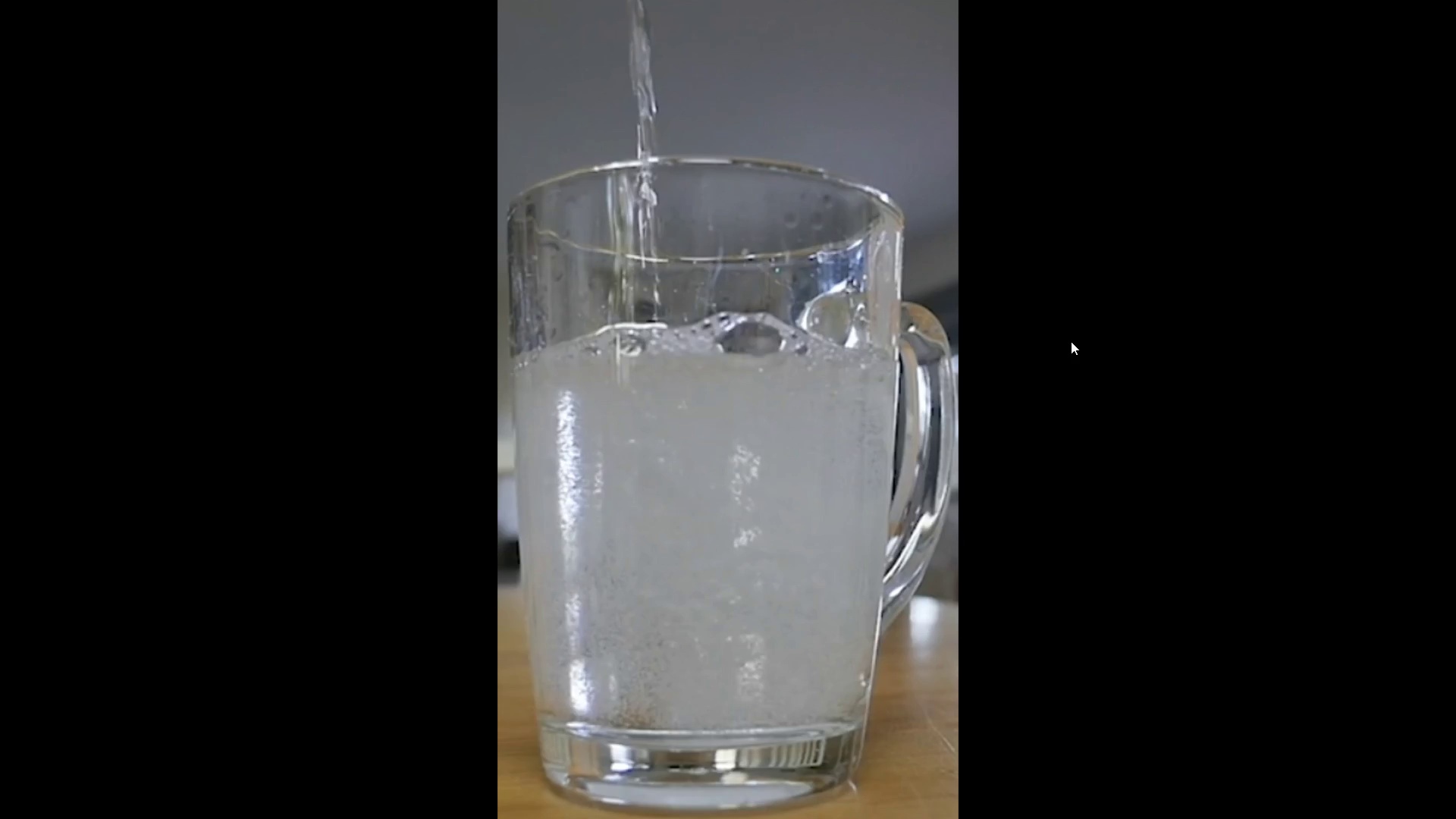 
key(Control+Backquote)
 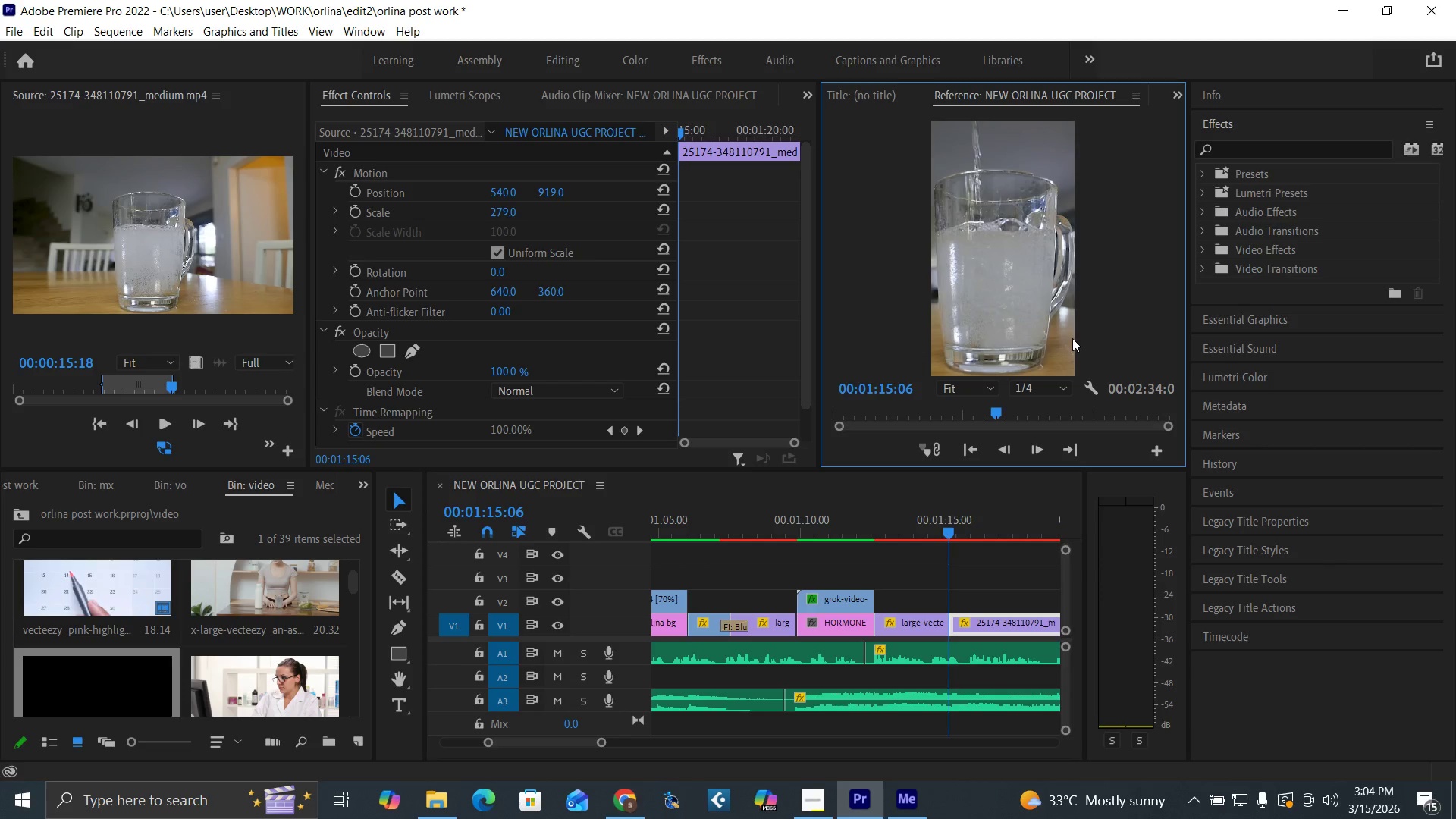 
key(Control+S)
 